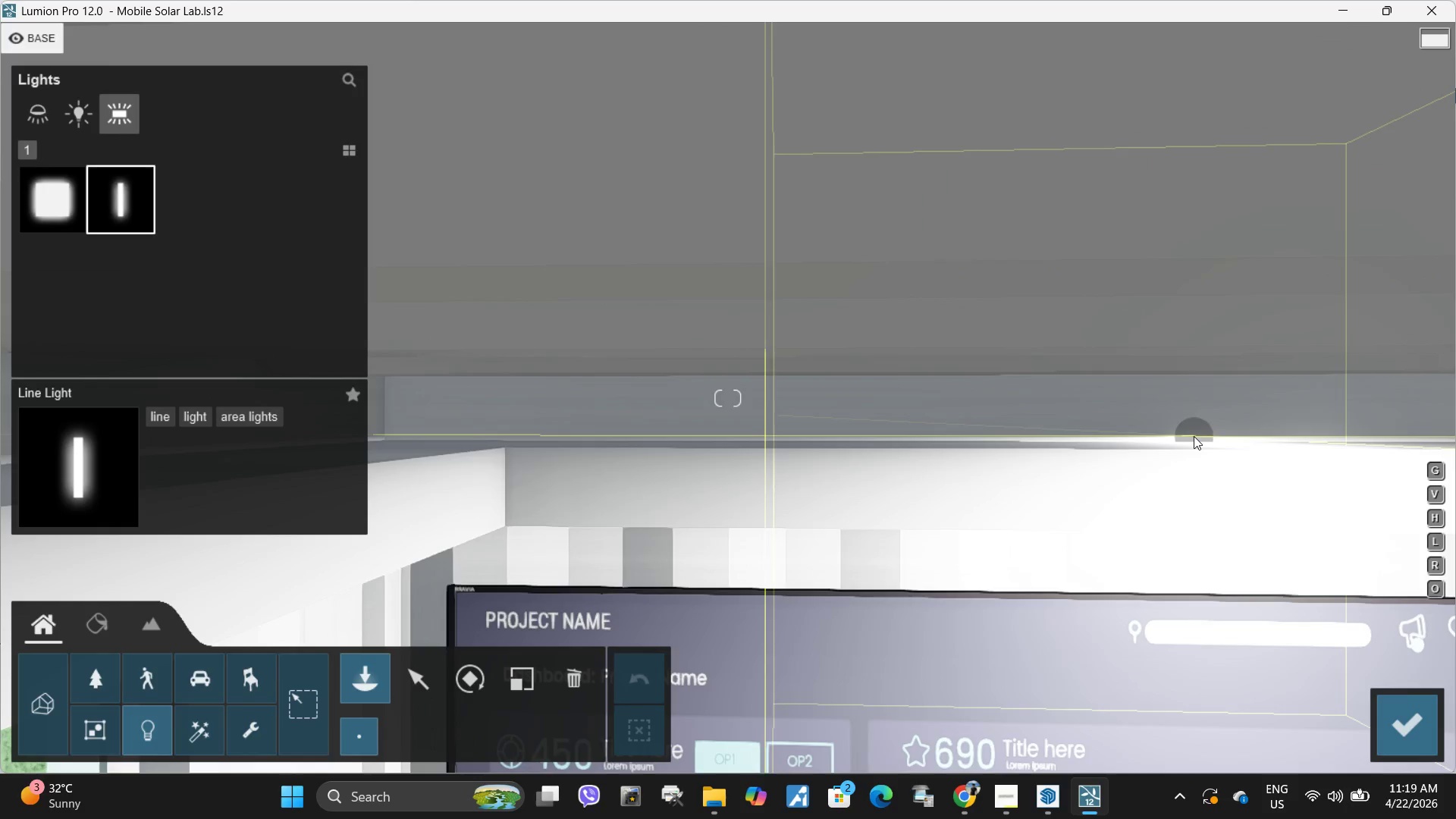 
key(D)
 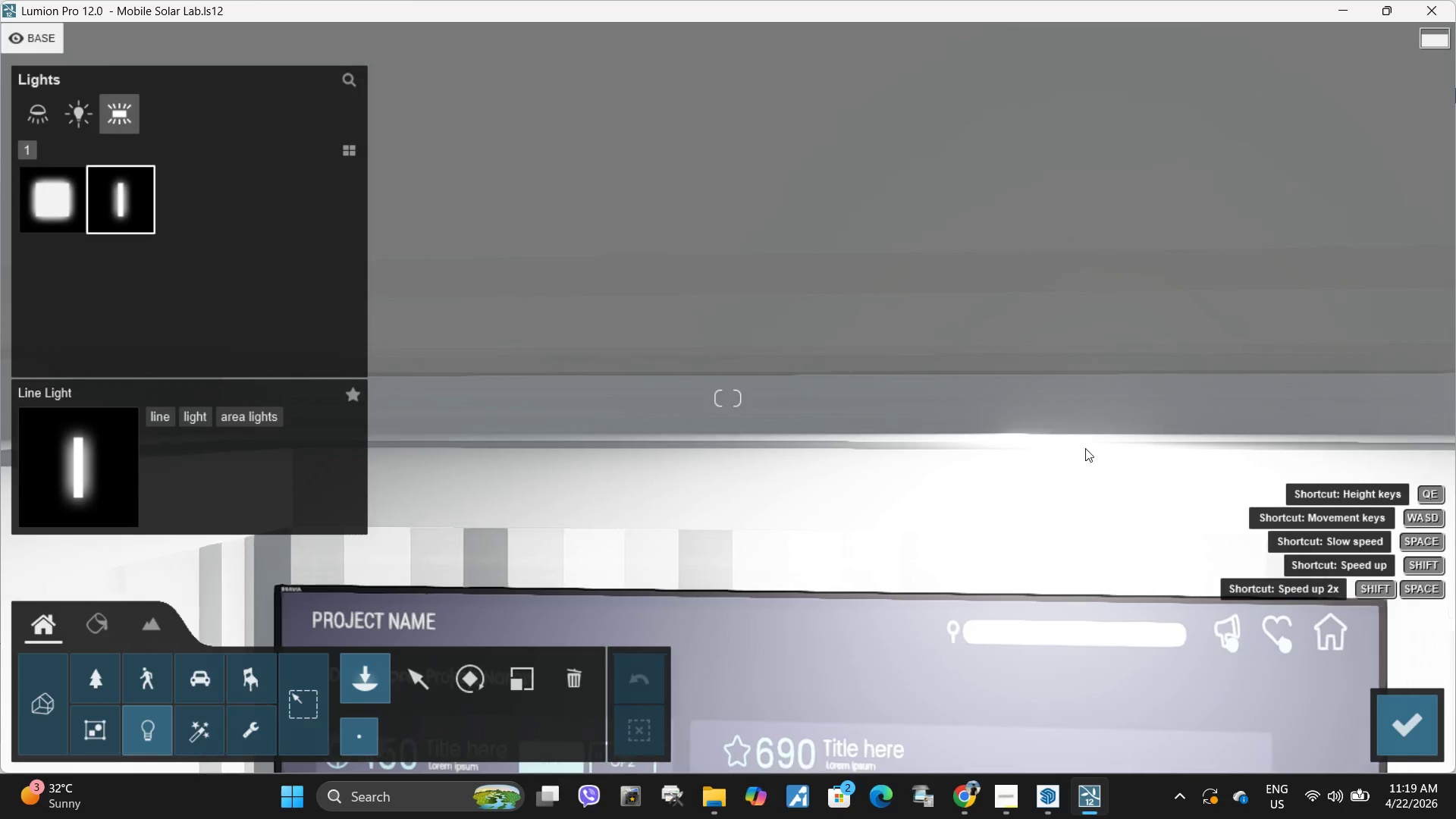 
key(S)
 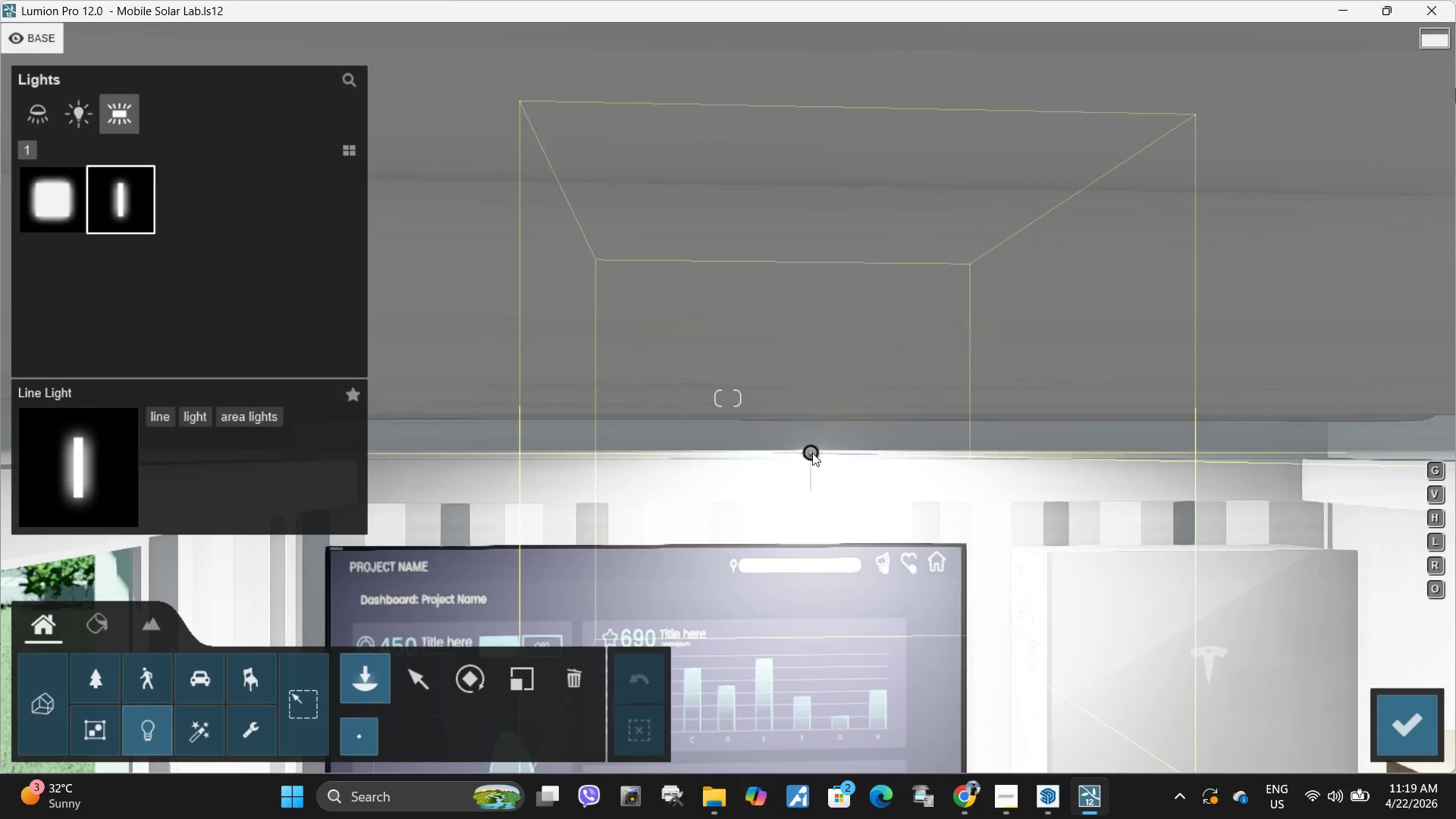 
left_click([811, 454])
 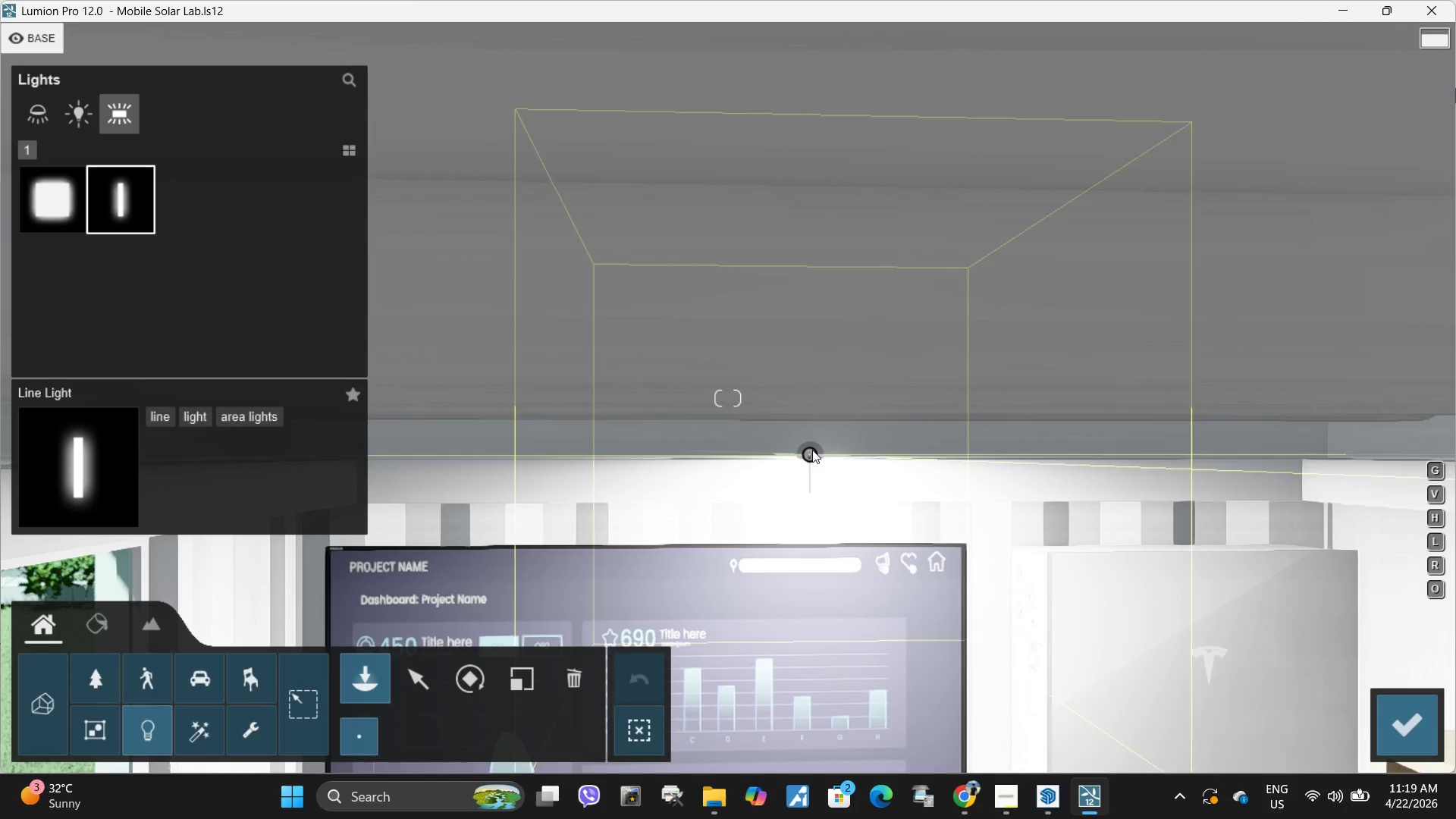 
key(S)
 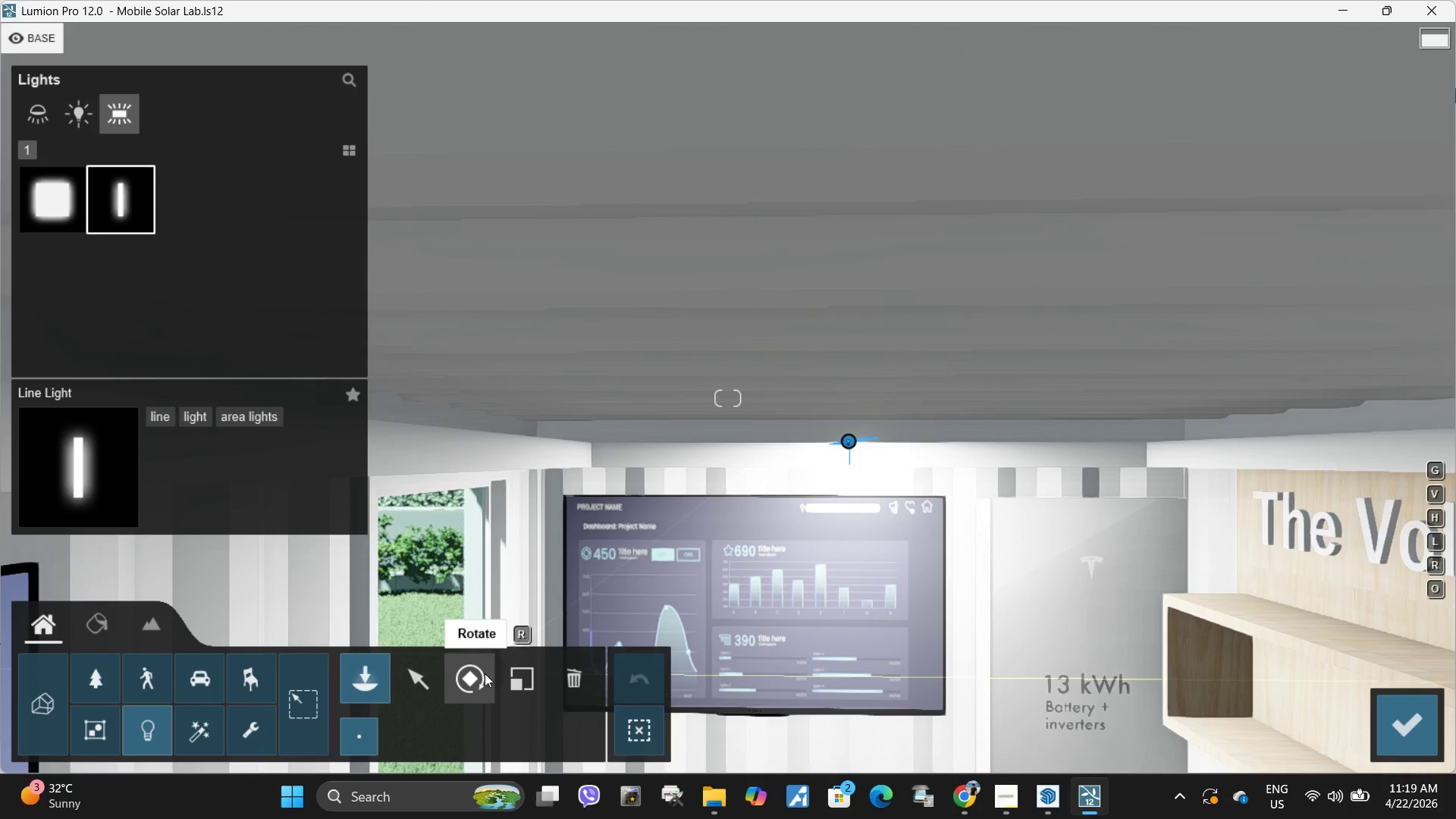 
left_click([476, 682])
 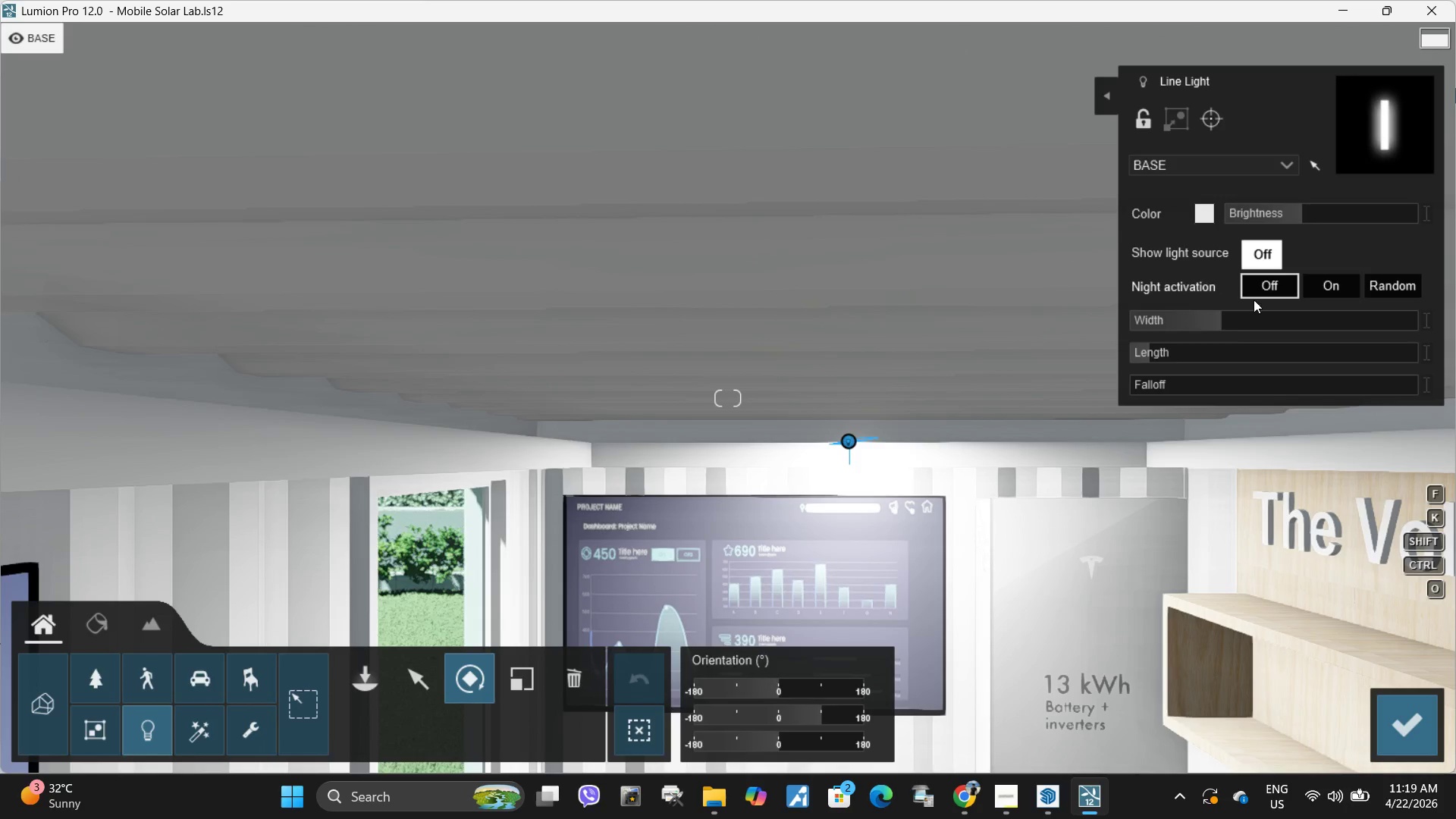 
left_click_drag(start_coordinate=[1229, 318], to_coordinate=[1244, 317])
 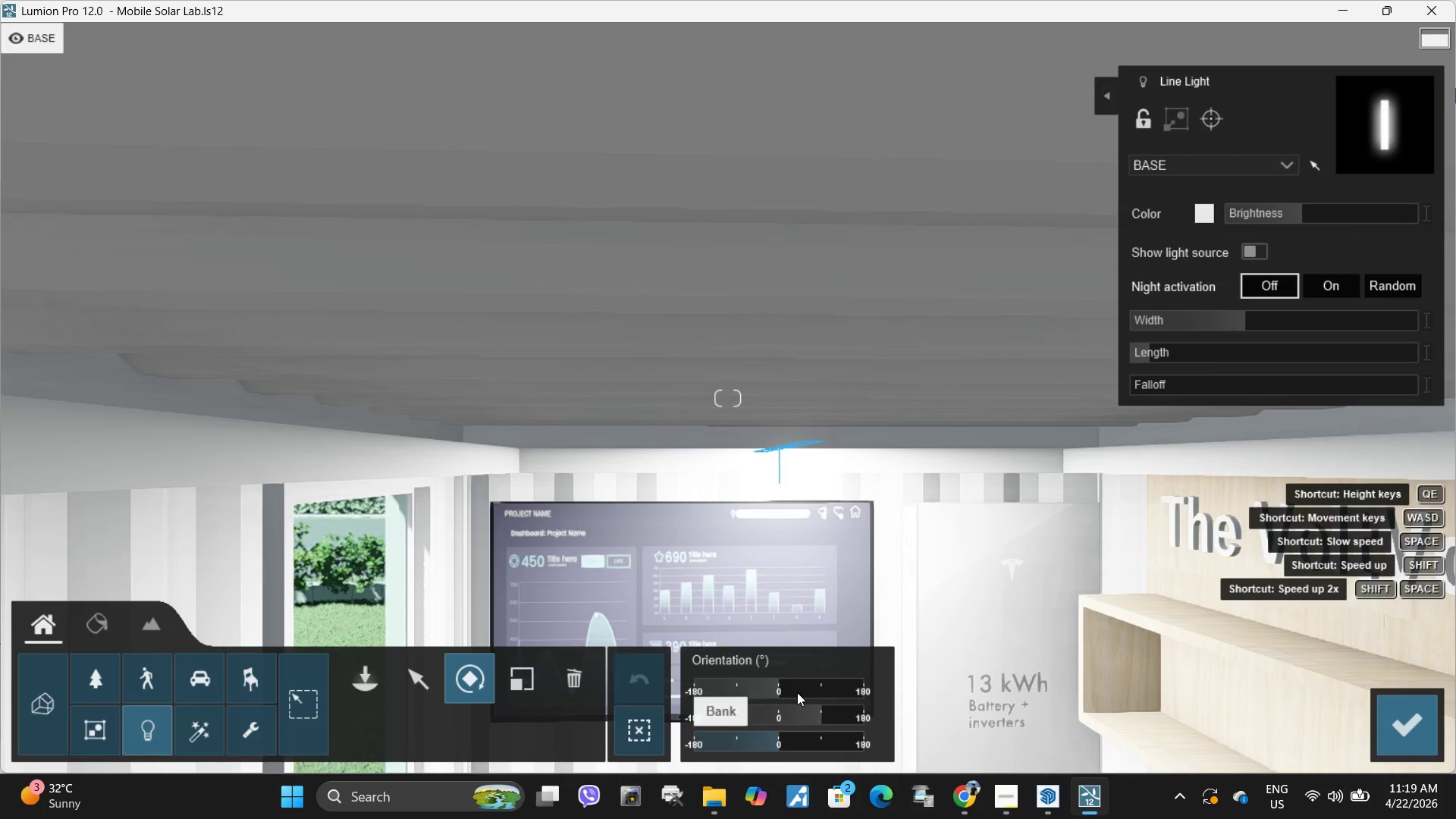 
left_click_drag(start_coordinate=[788, 687], to_coordinate=[738, 686])
 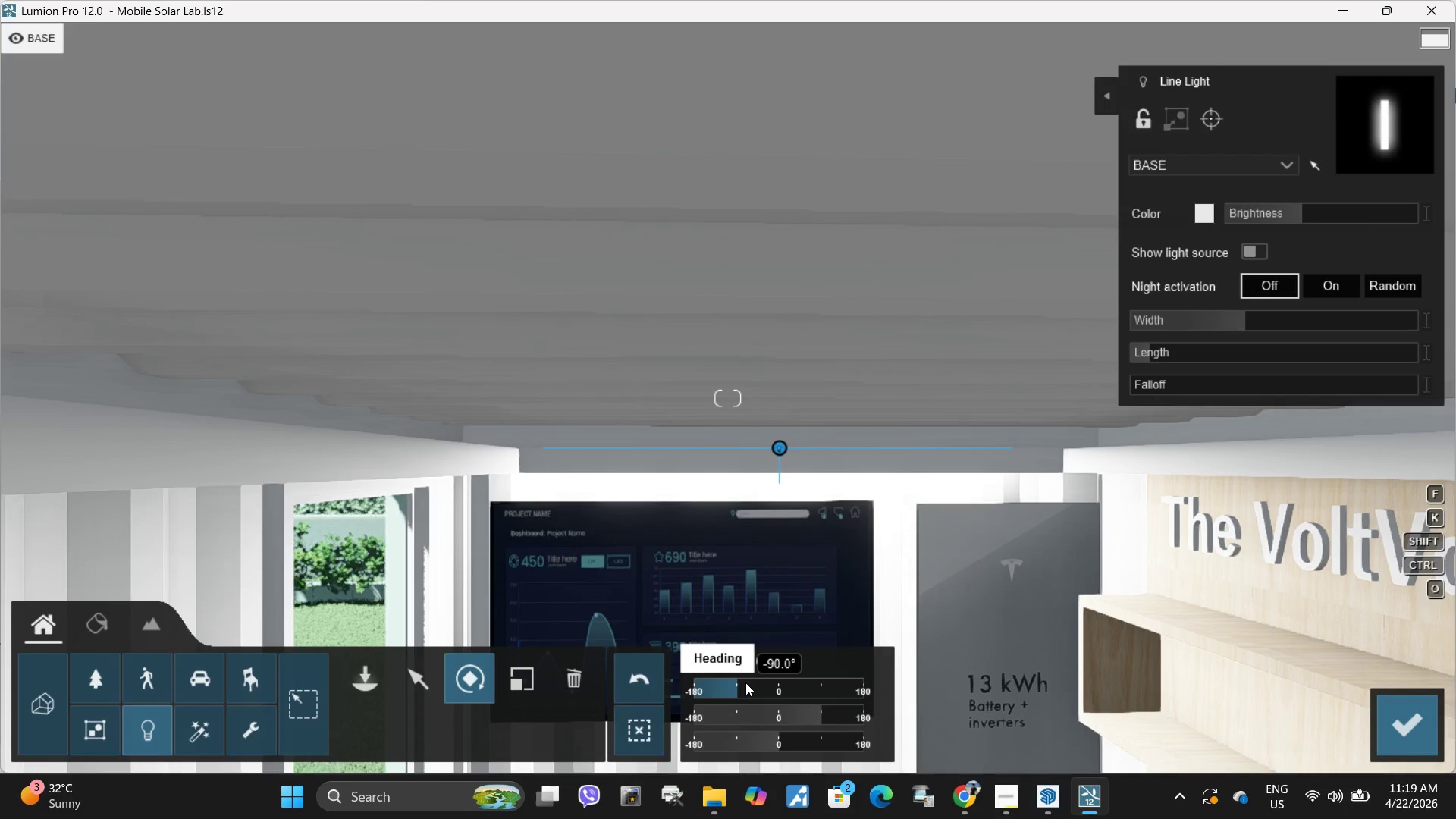 
left_click_drag(start_coordinate=[744, 682], to_coordinate=[822, 674])
 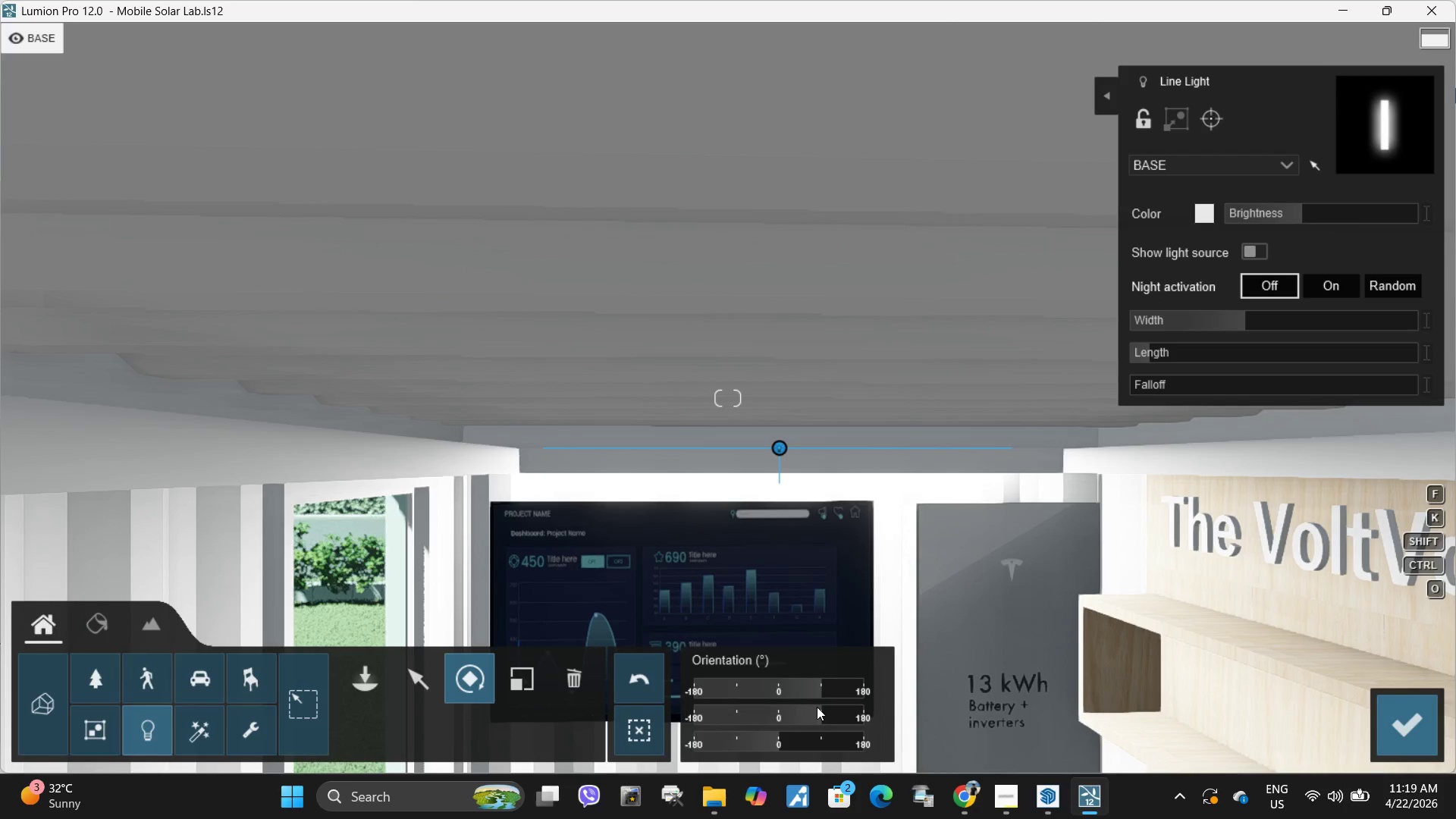 
left_click_drag(start_coordinate=[818, 708], to_coordinate=[738, 713])
 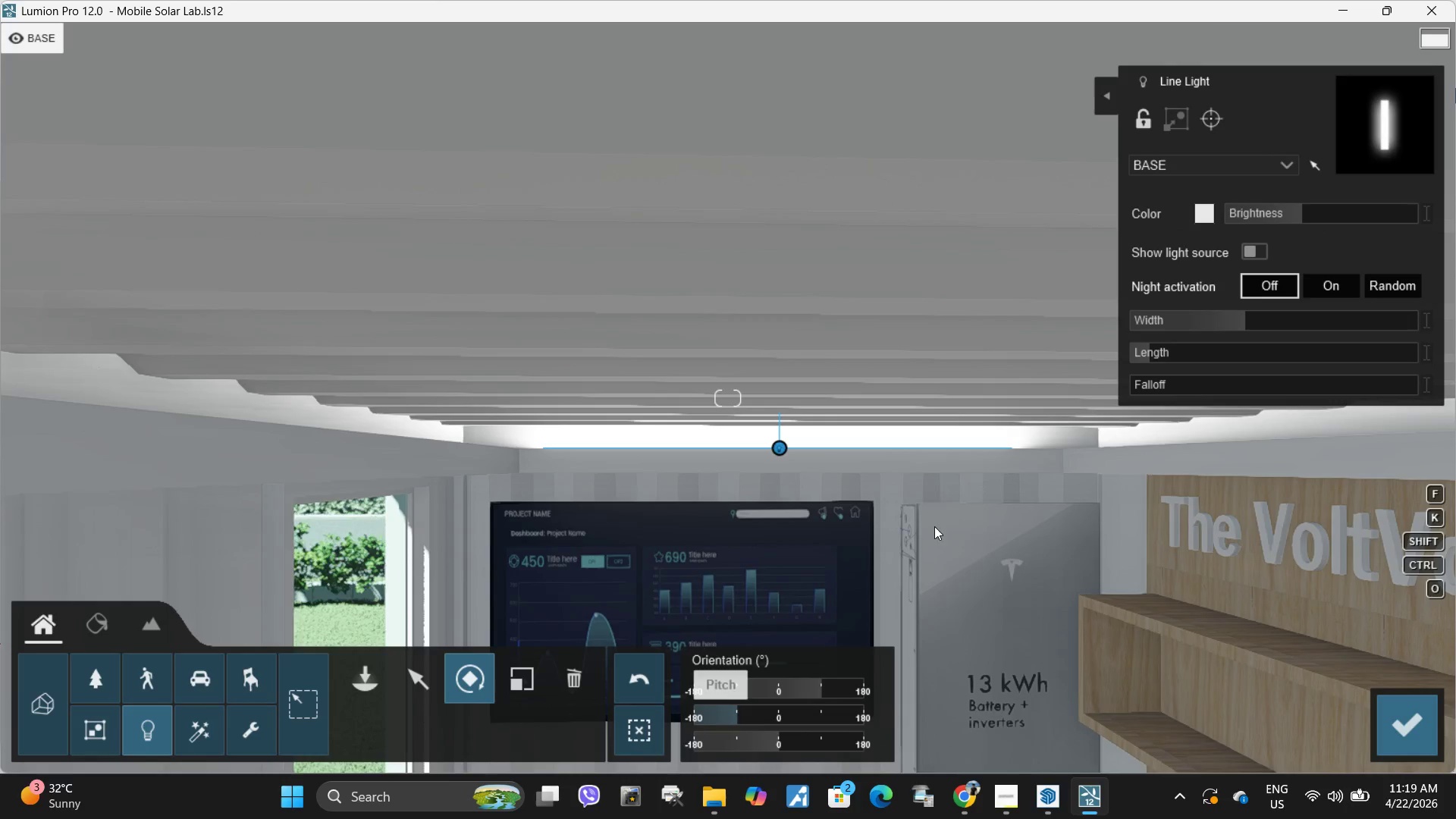 
type(eesed)
 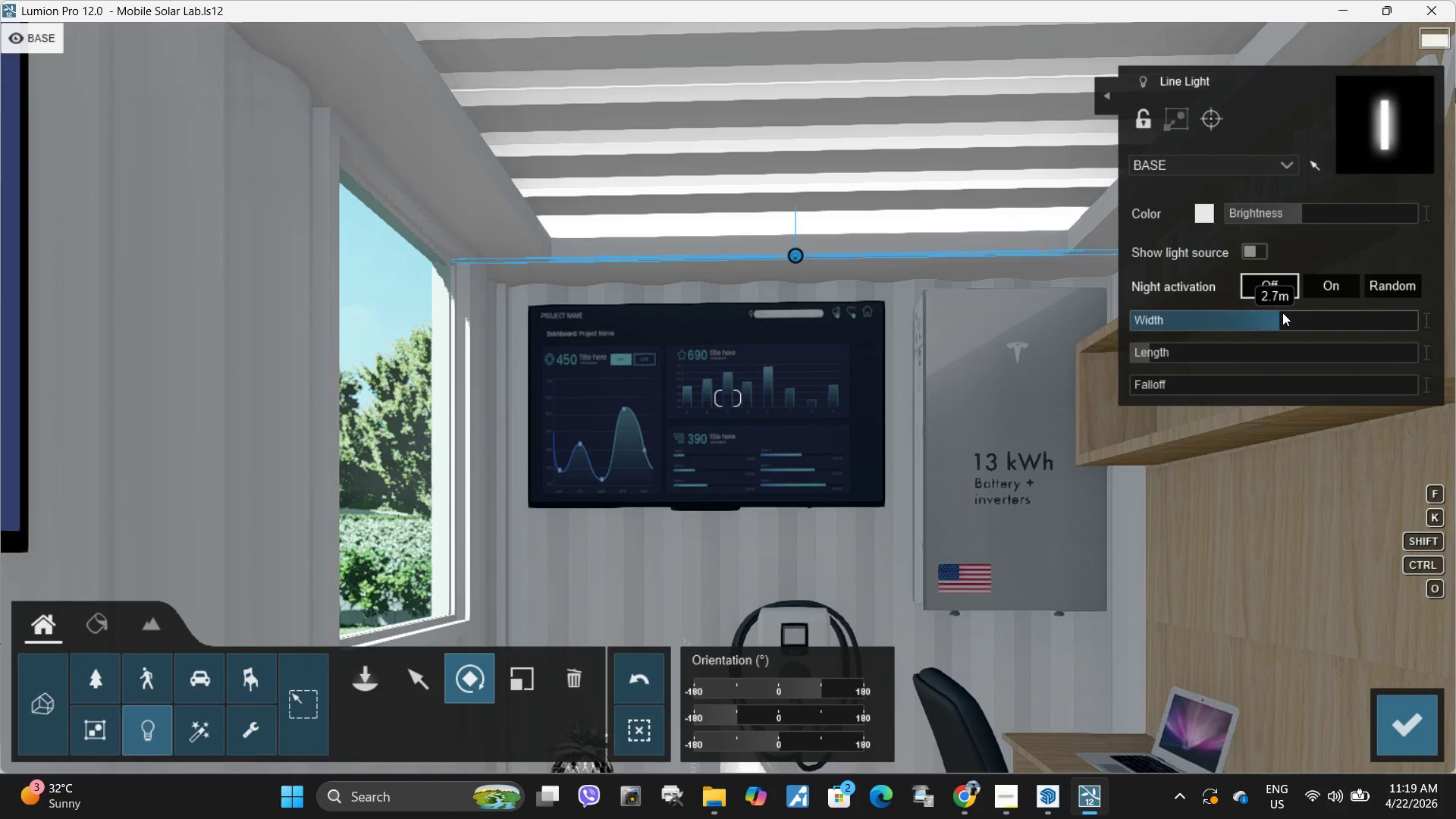 
key(Q)
 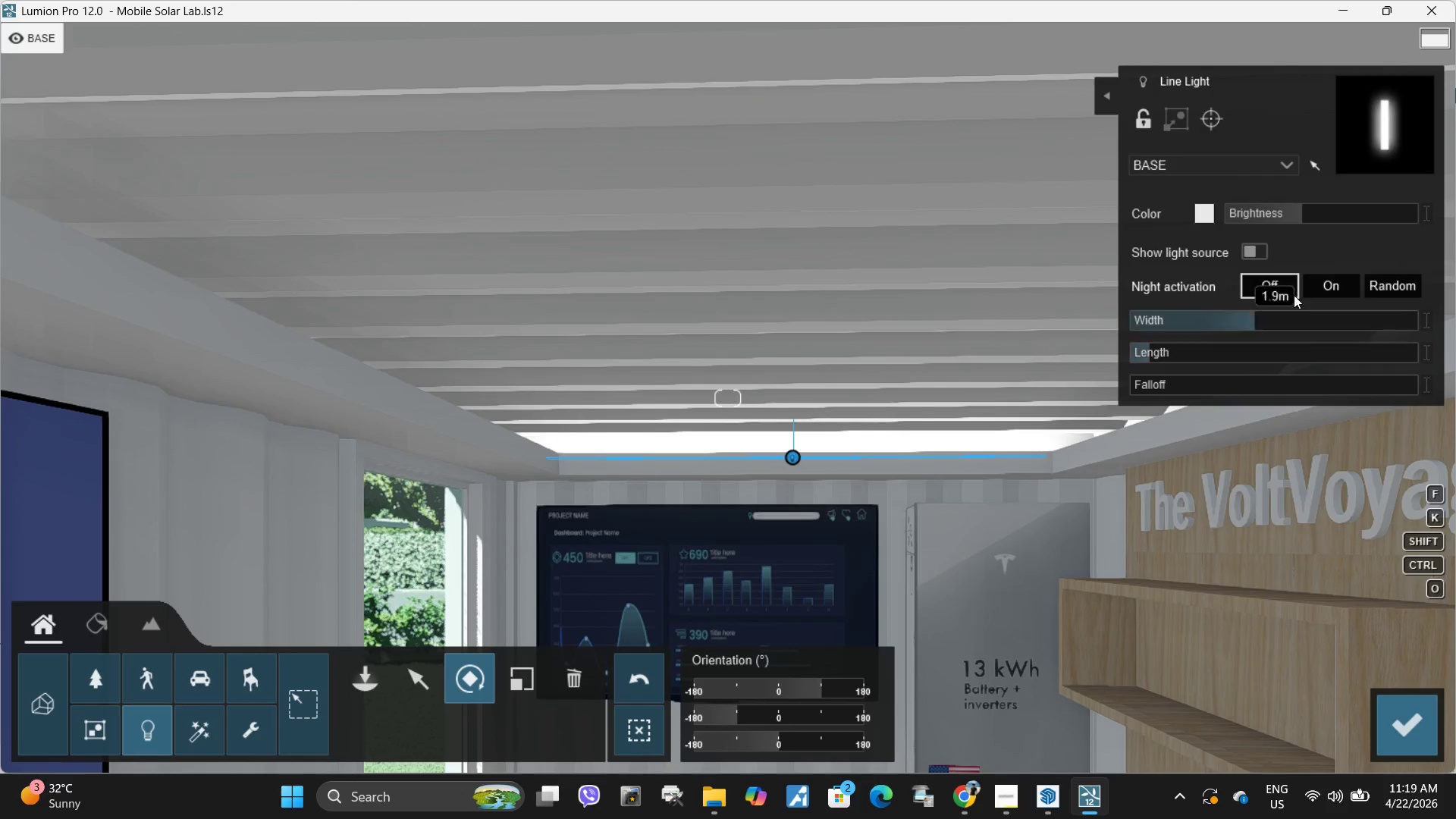 
left_click_drag(start_coordinate=[1285, 210], to_coordinate=[1287, 221])
 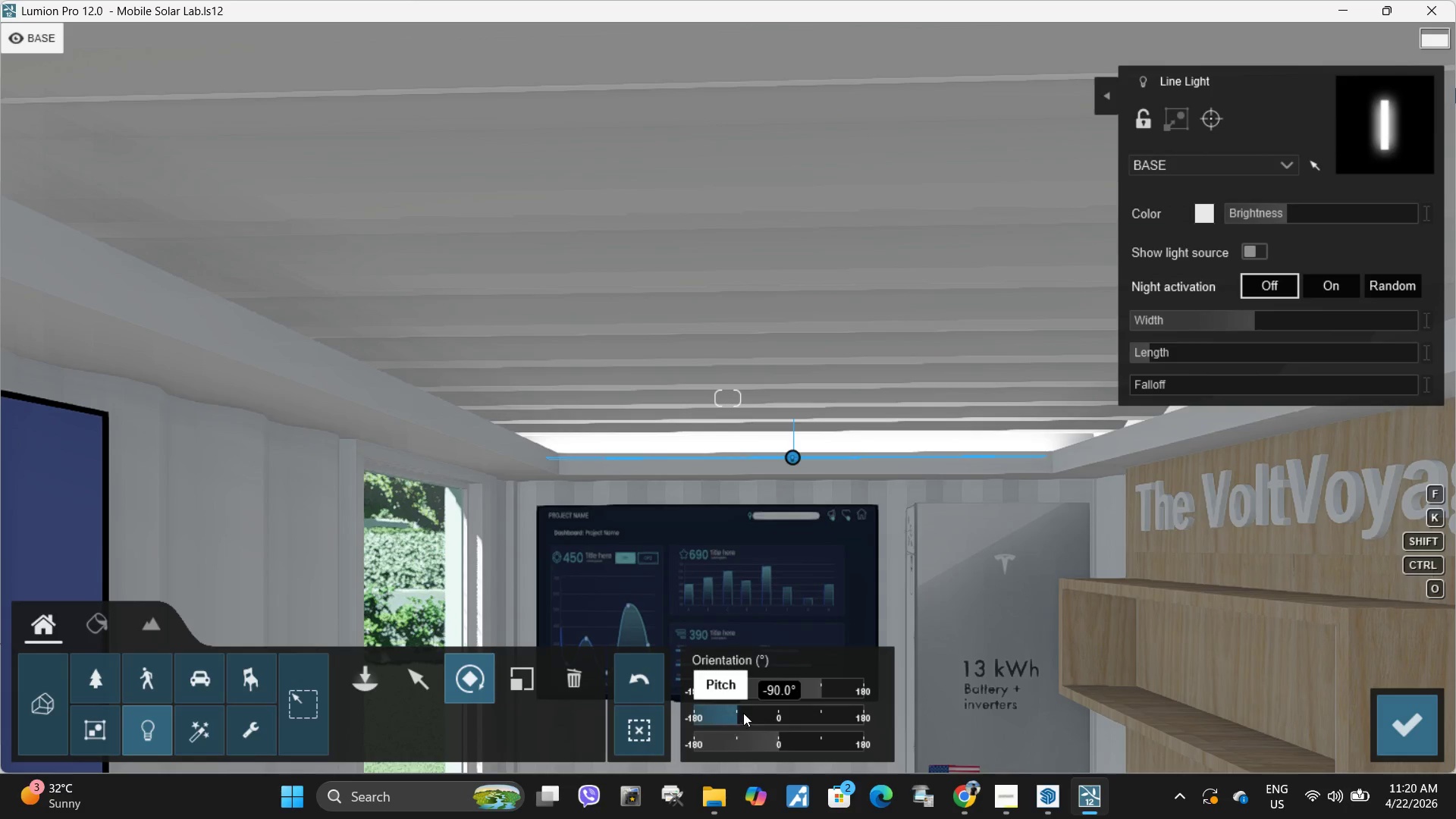 
hold_key(key=ShiftLeft, duration=1.11)
left_click_drag(start_coordinate=[743, 713], to_coordinate=[752, 702])
 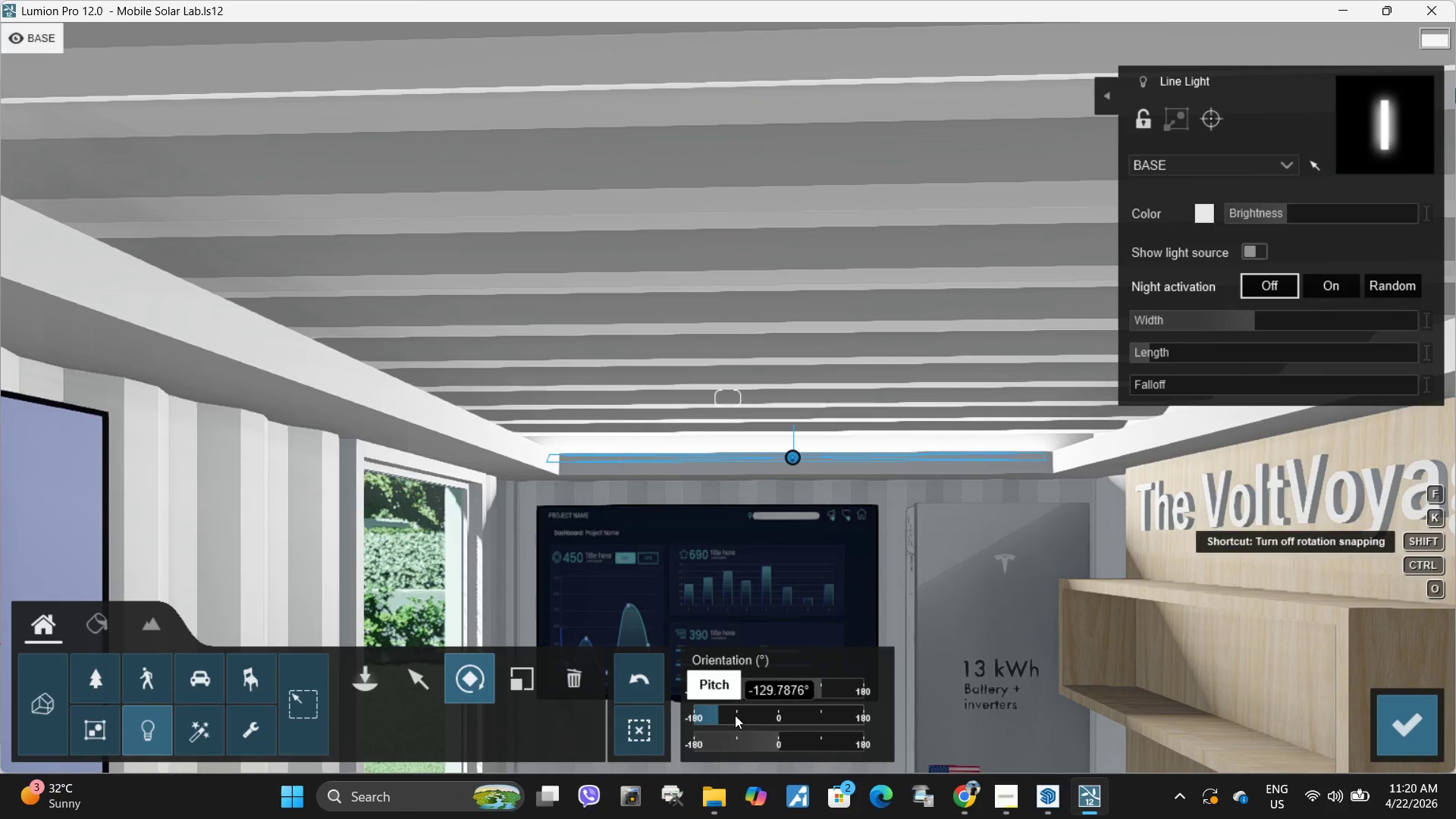 
hold_key(key=ShiftLeft, duration=0.66)
 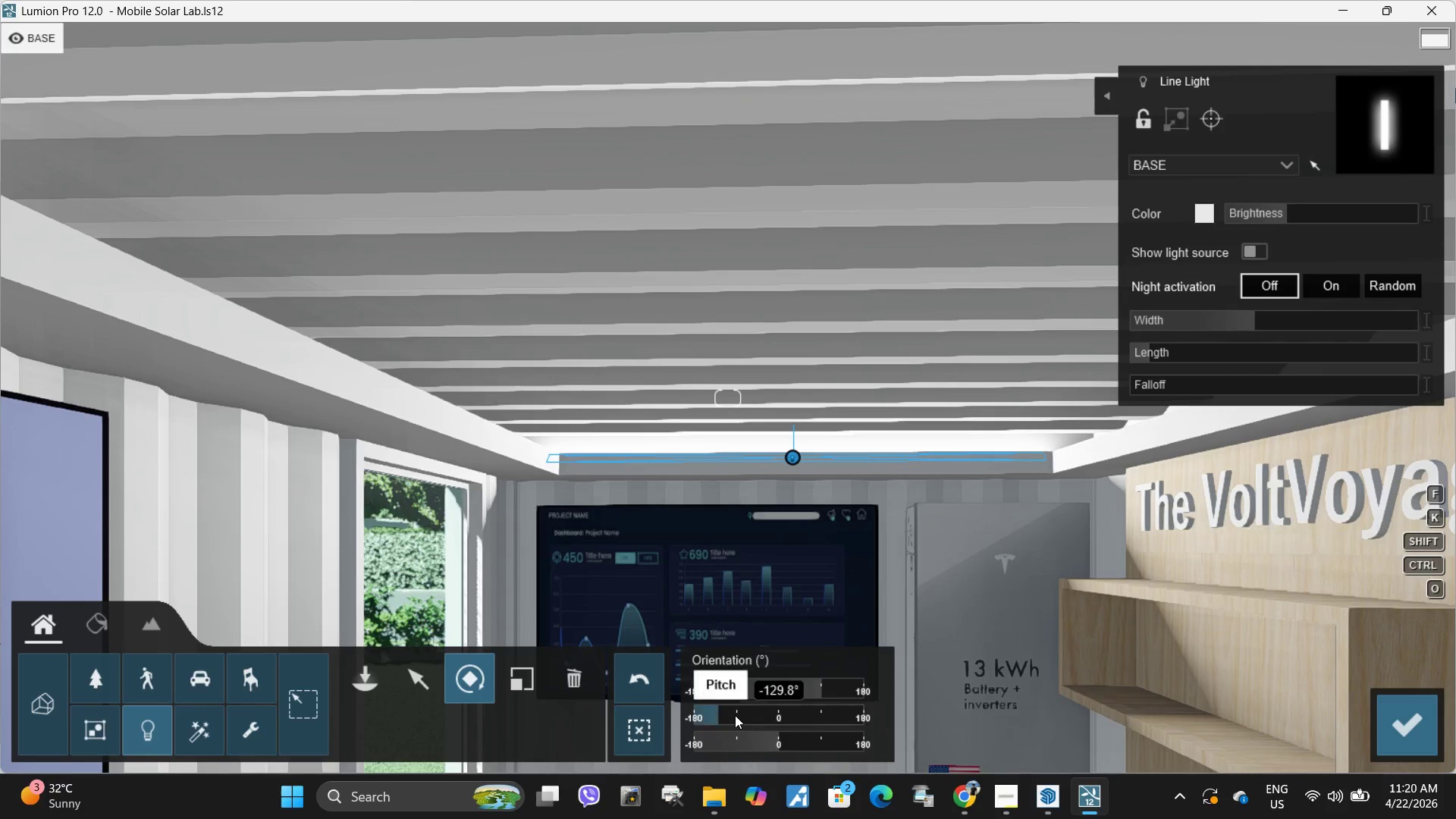 
hold_key(key=ShiftLeft, duration=0.91)
left_click_drag(start_coordinate=[735, 715], to_coordinate=[1455, 714])
 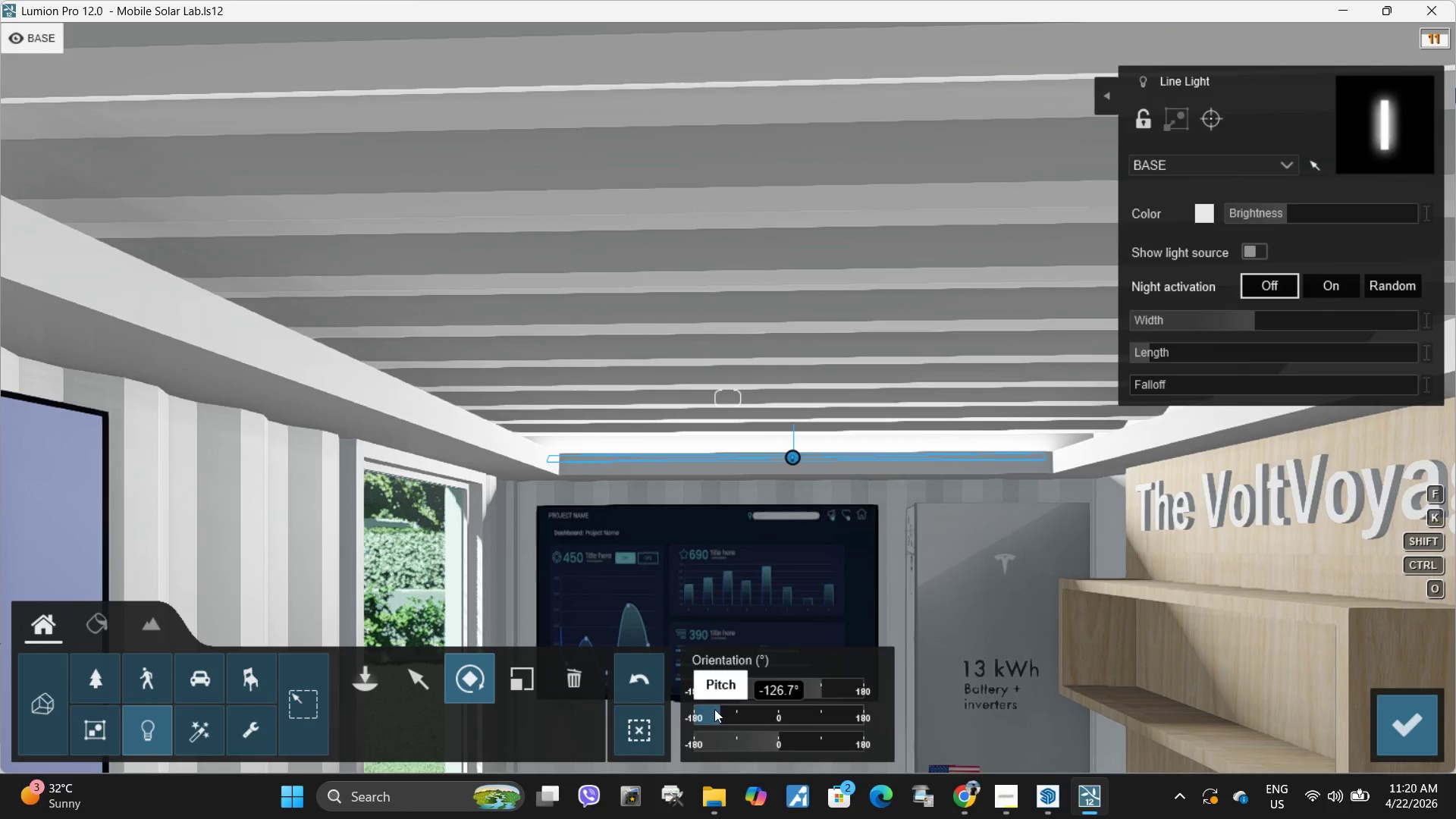 
left_click_drag(start_coordinate=[720, 708], to_coordinate=[1454, 710])
 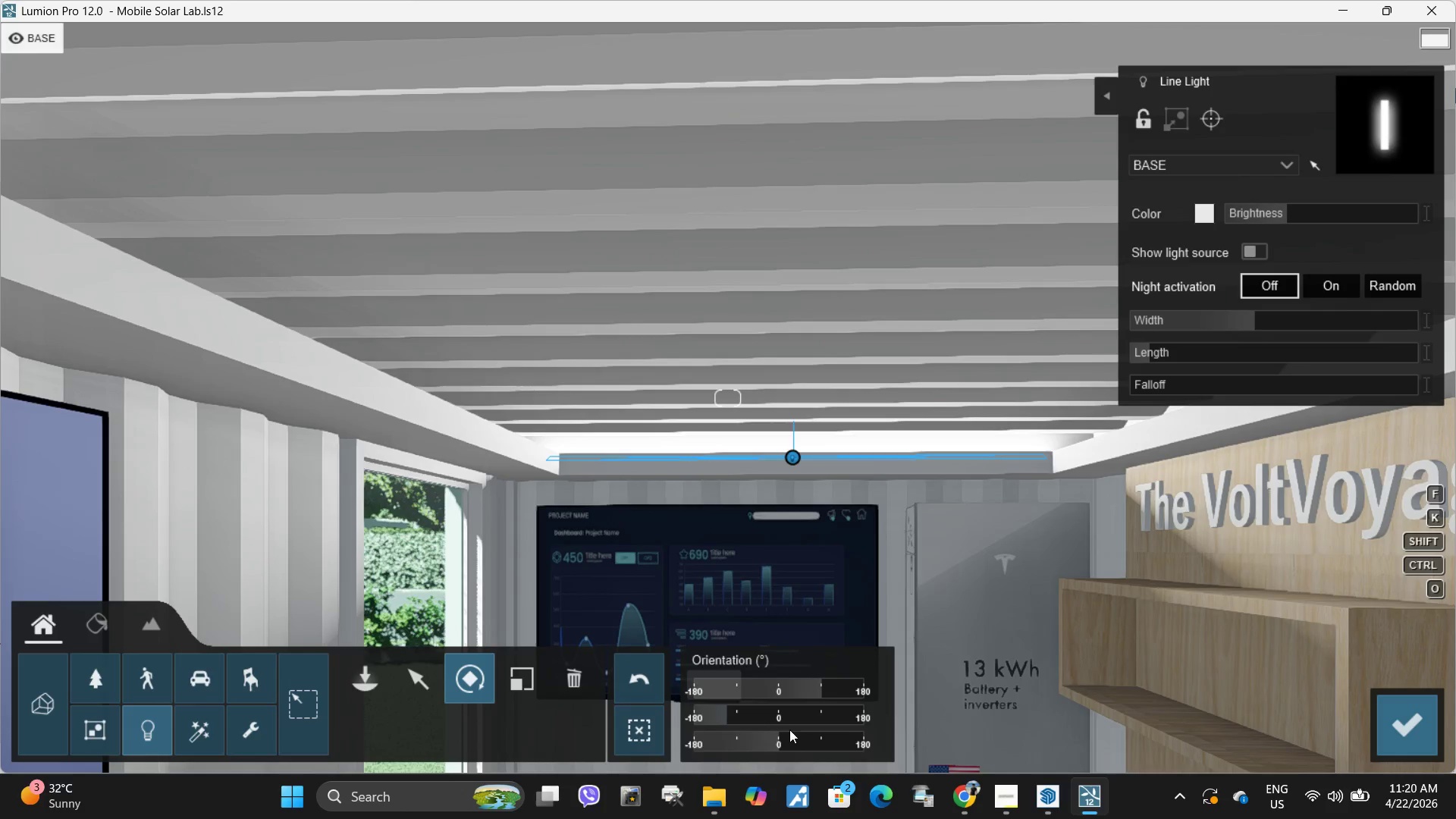 
hold_key(key=ShiftLeft, duration=1.33)
 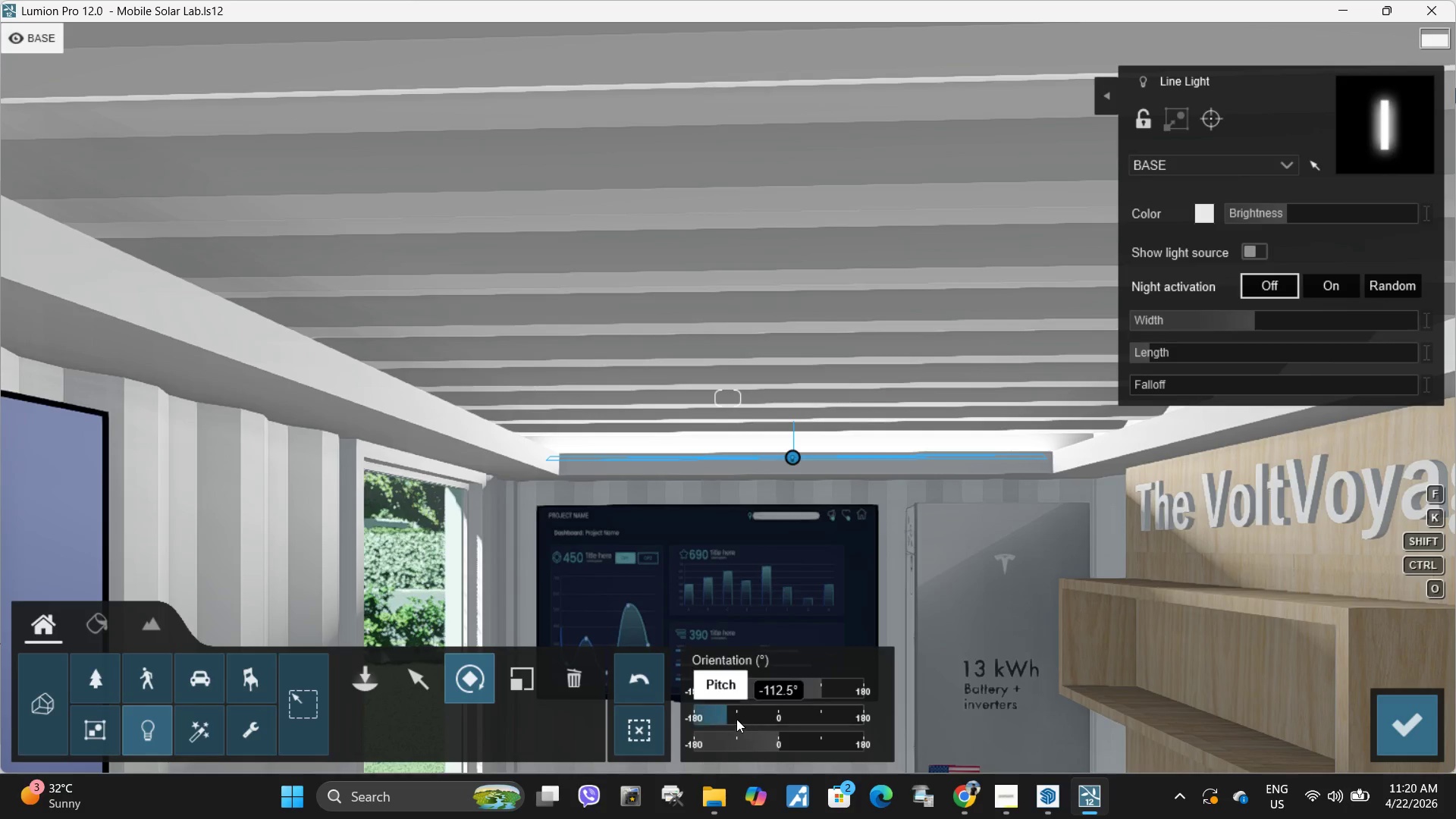 
left_click_drag(start_coordinate=[726, 718], to_coordinate=[384, 680])
 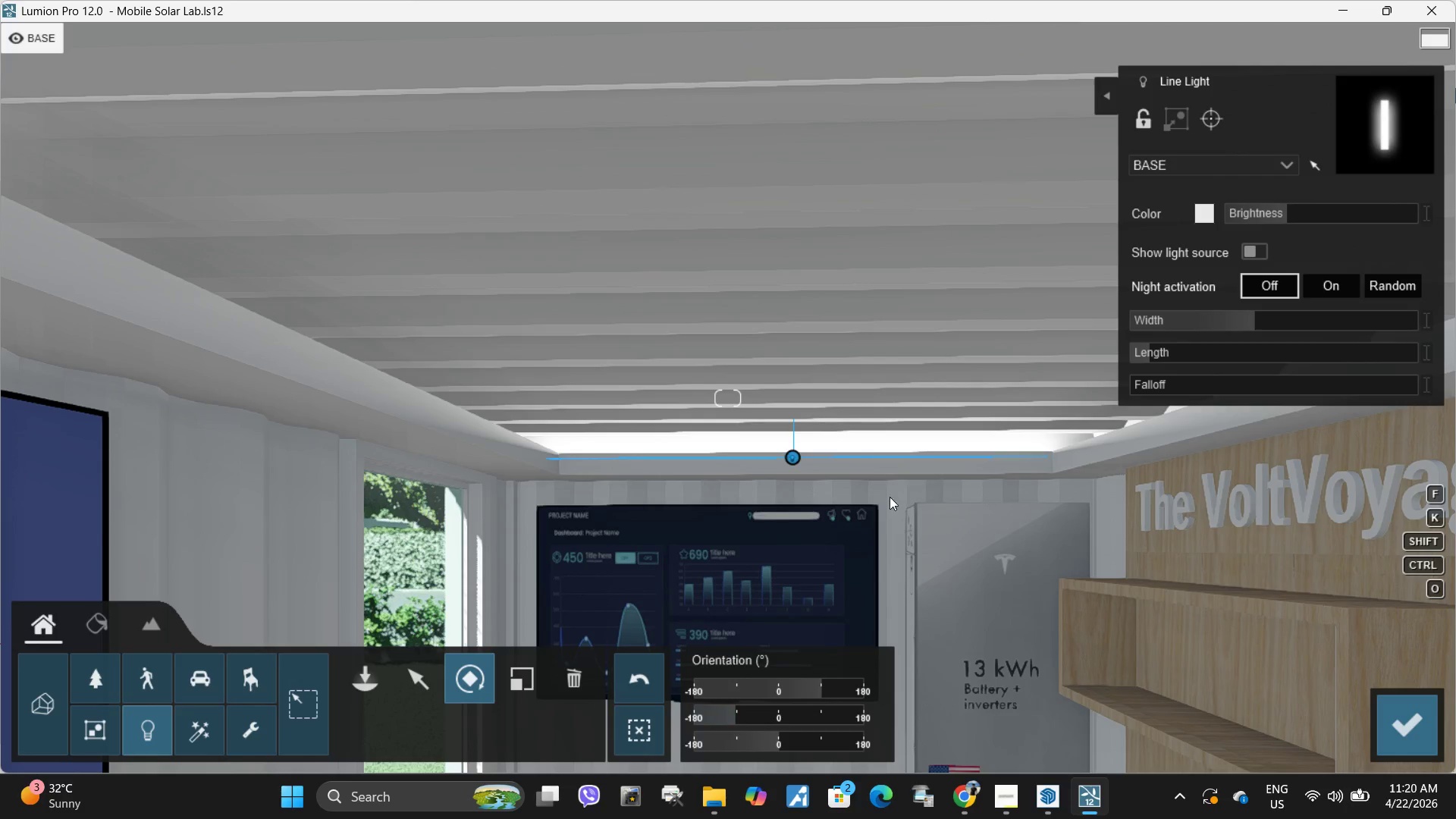 
hold_key(key=ShiftLeft, duration=1.5)
 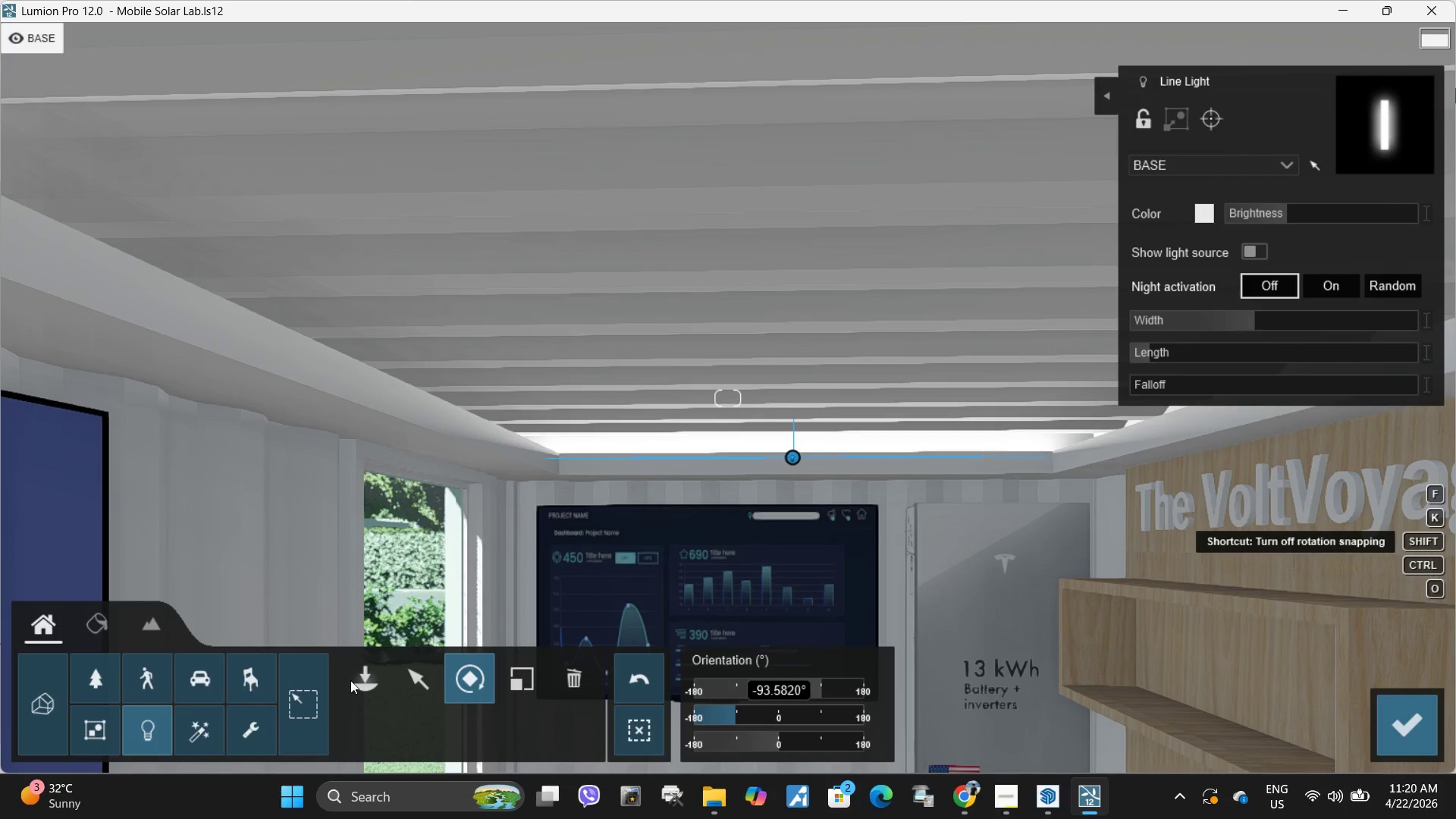 
hold_key(key=ShiftLeft, duration=1.51)
 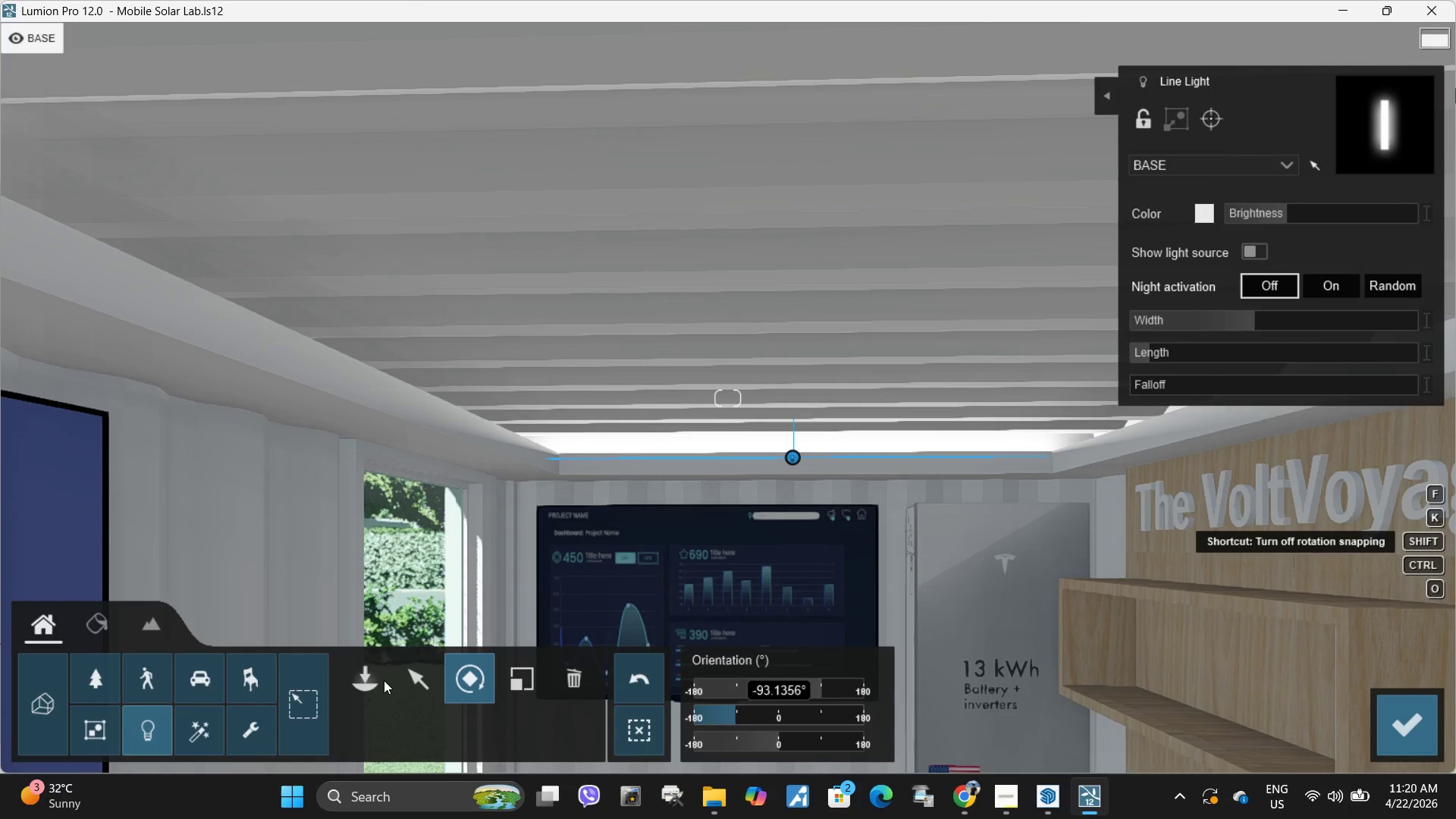 
hold_key(key=ShiftLeft, duration=0.73)
 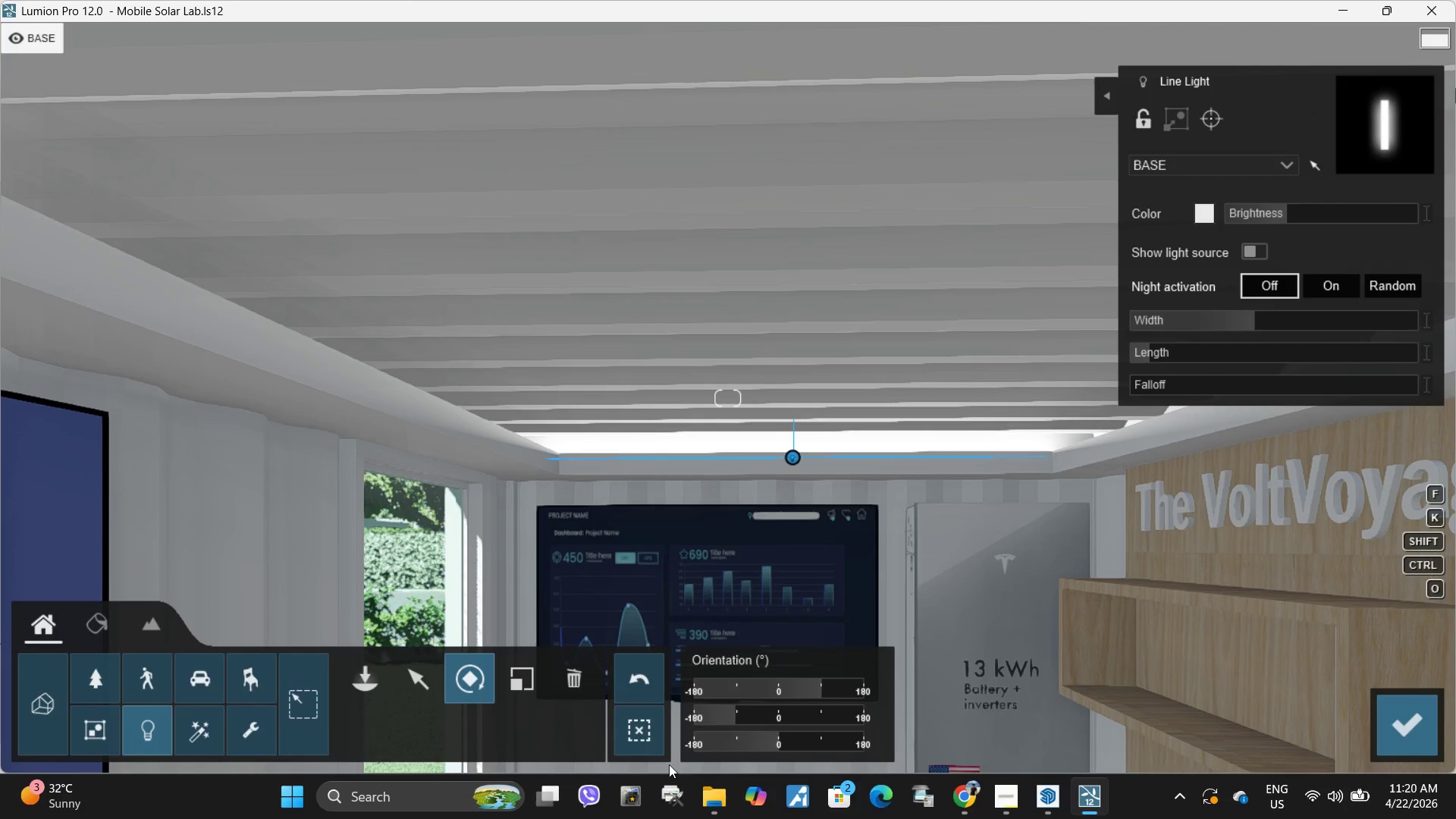 
left_click_drag(start_coordinate=[777, 736], to_coordinate=[730, 742])
 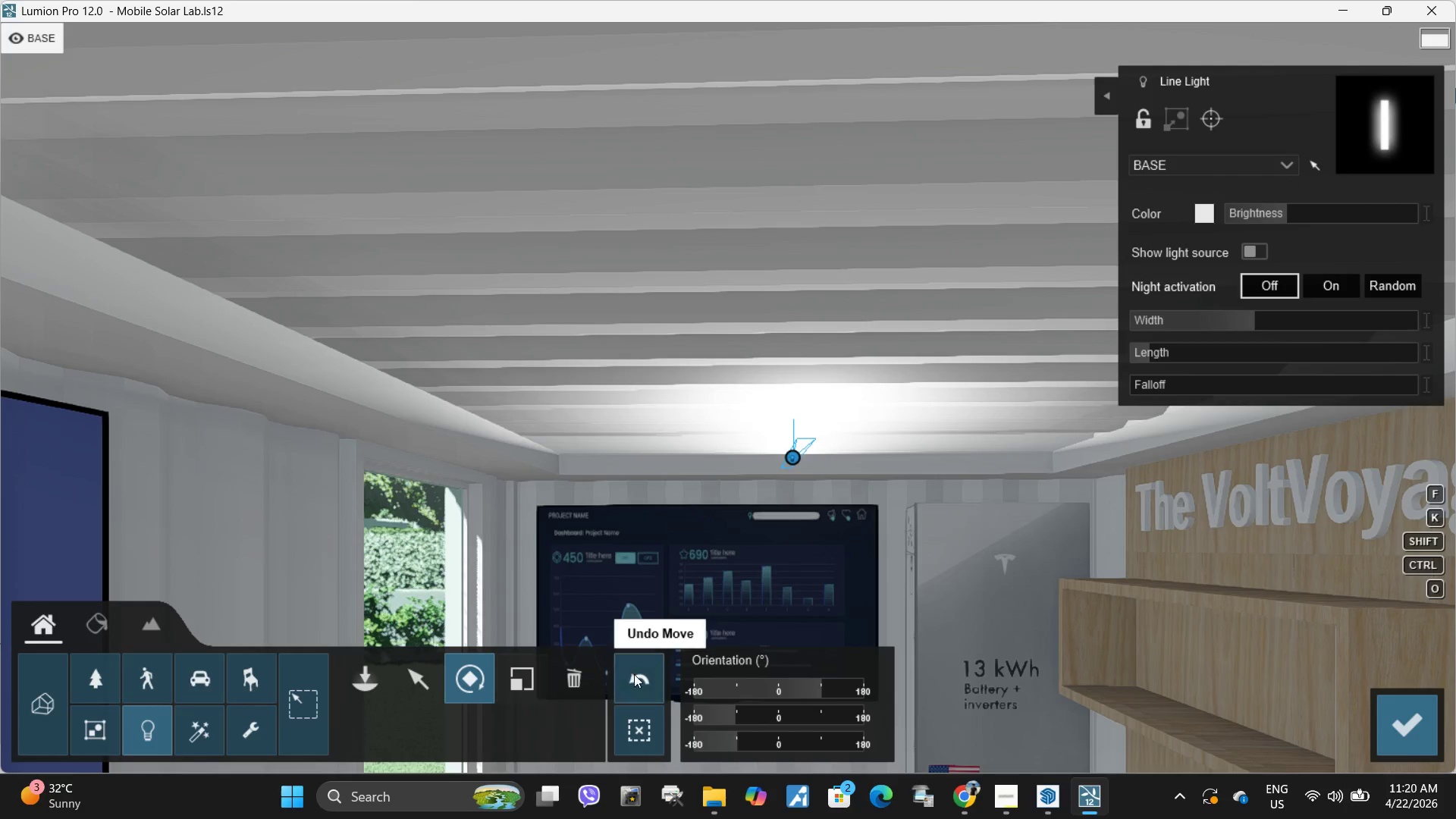 
left_click([641, 679])
 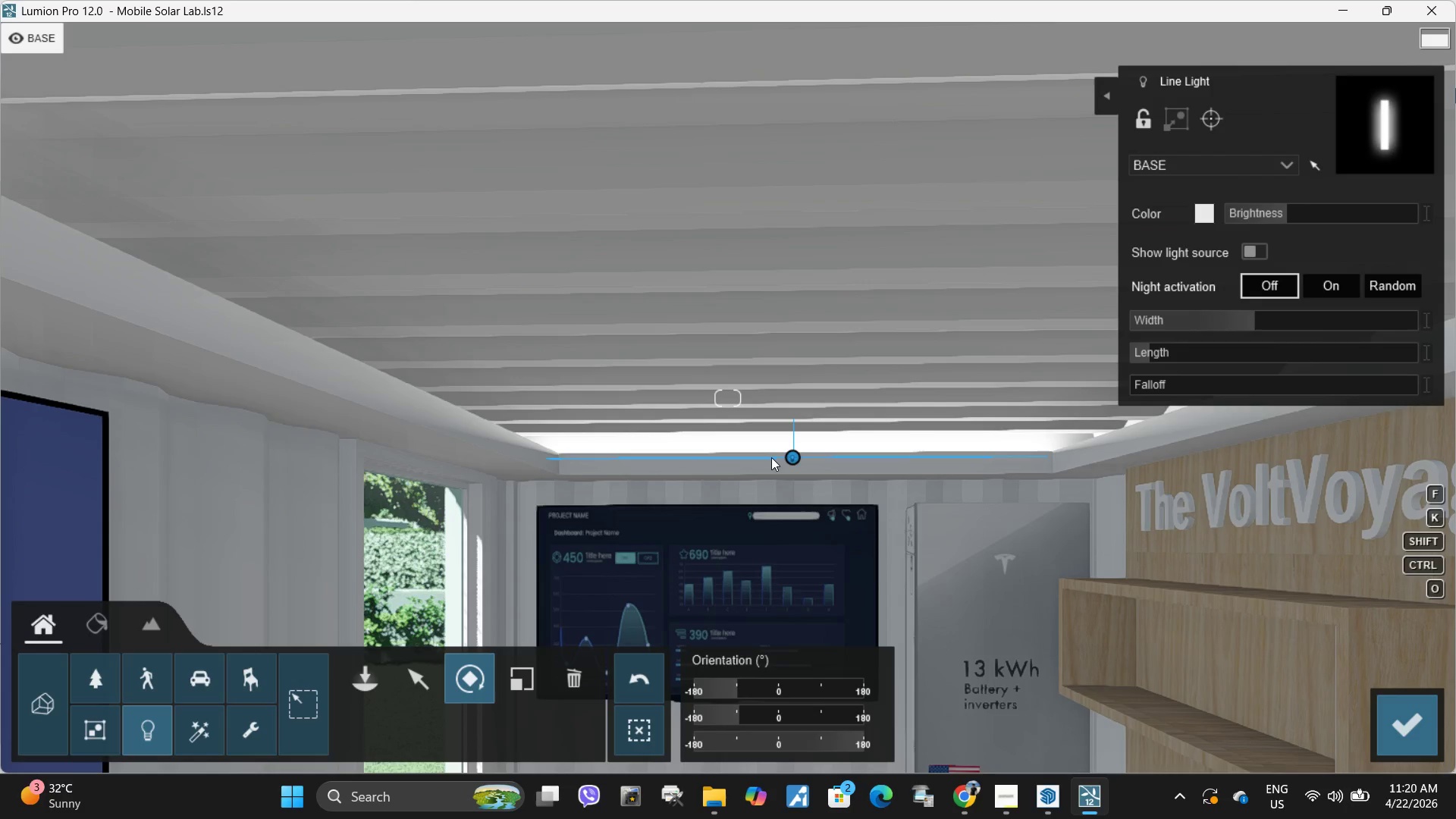 
wait(7.03)
 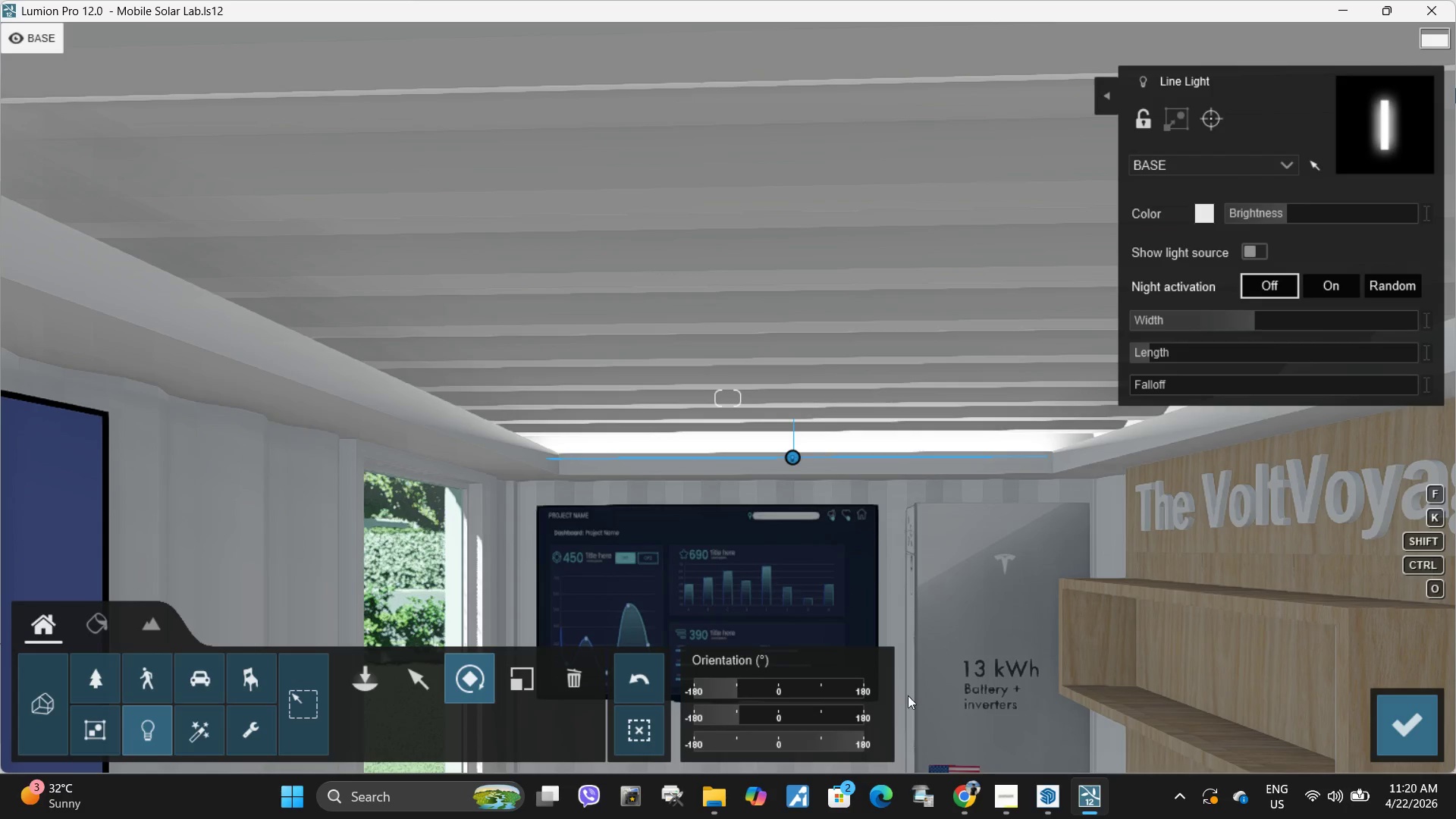 
hold_key(key=AltLeft, duration=1.5)
 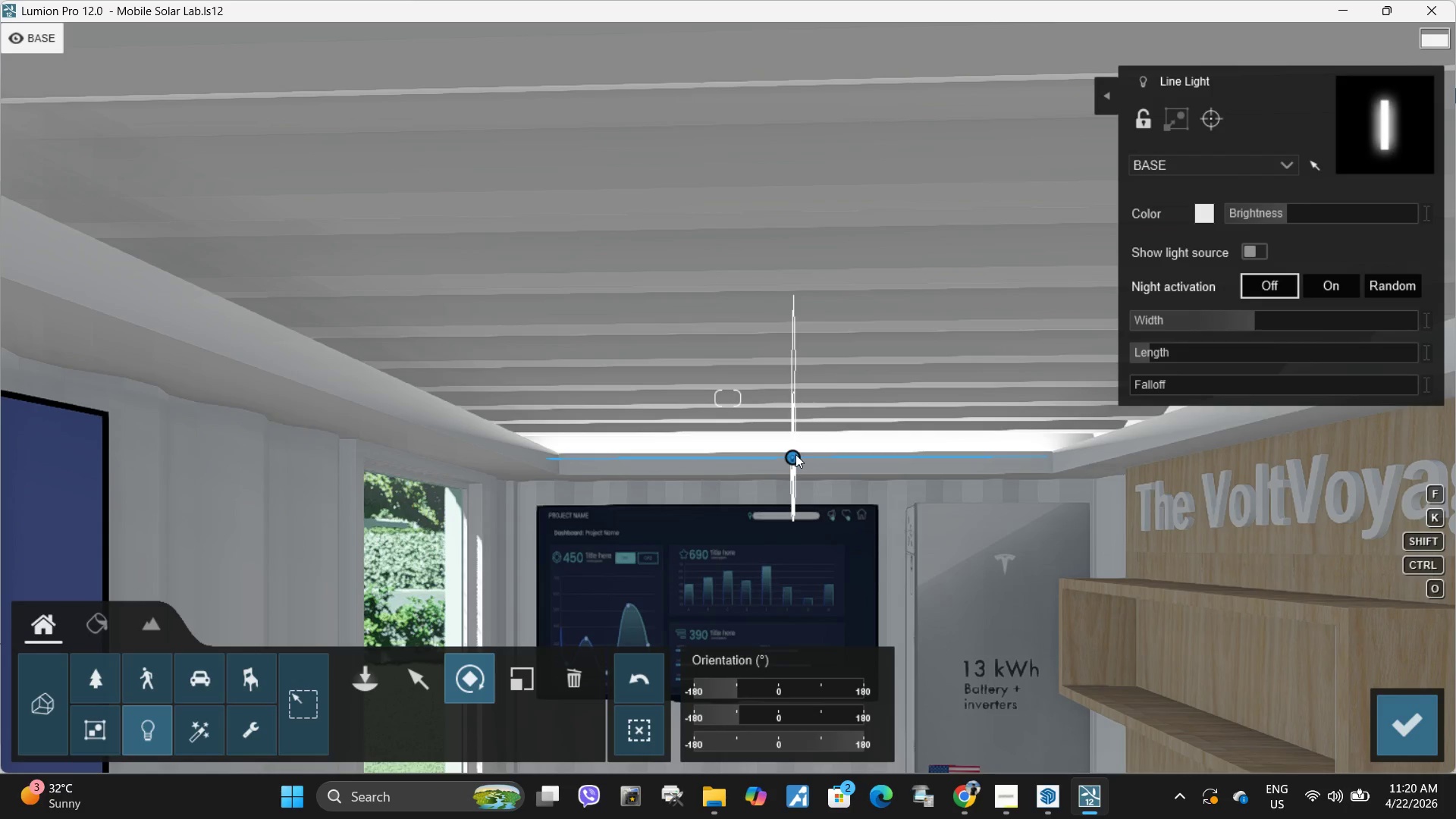 
hold_key(key=AltLeft, duration=1.52)
left_click_drag(start_coordinate=[795, 454], to_coordinate=[871, 461])
 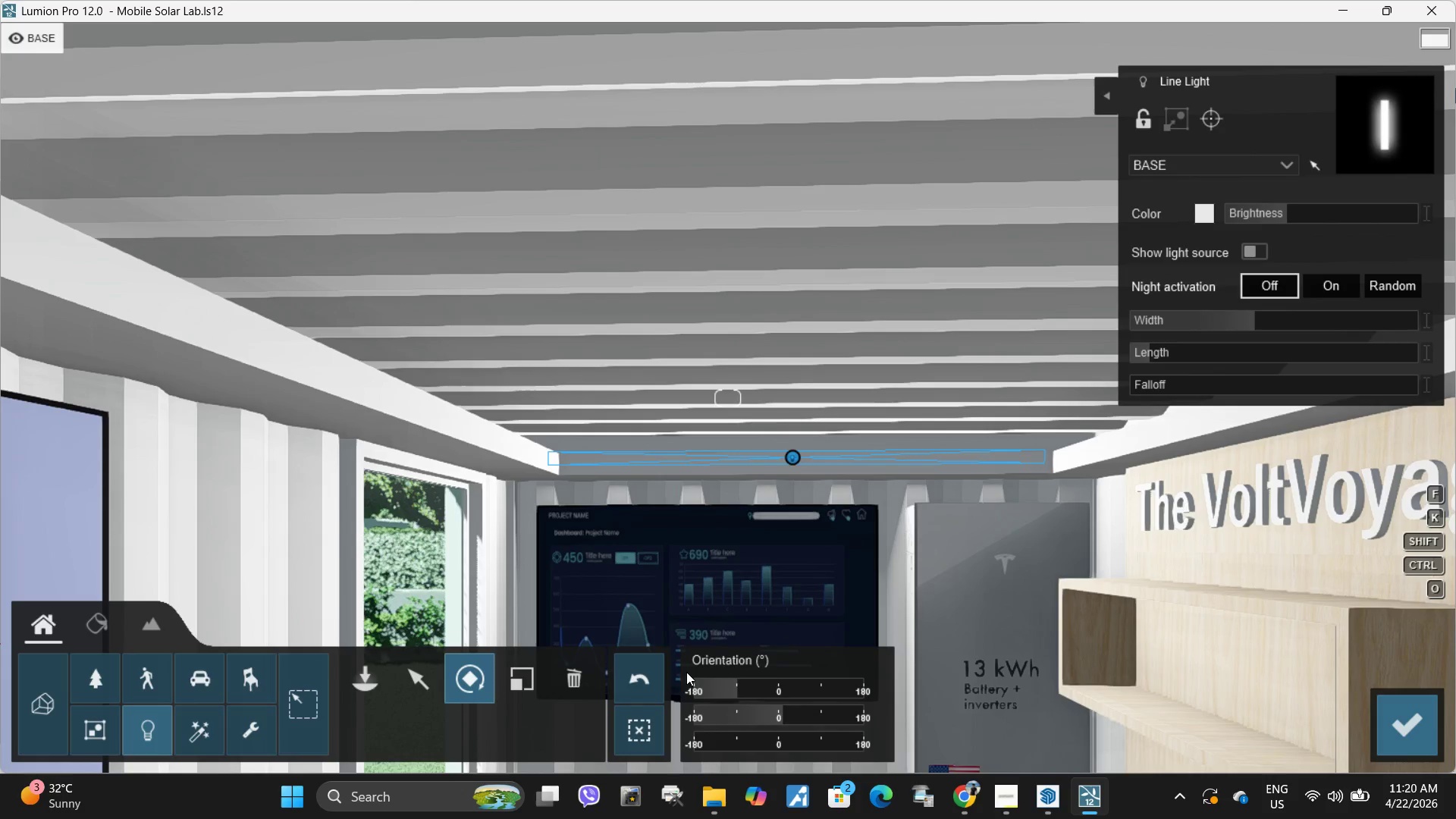 
key(Alt+AltLeft)
 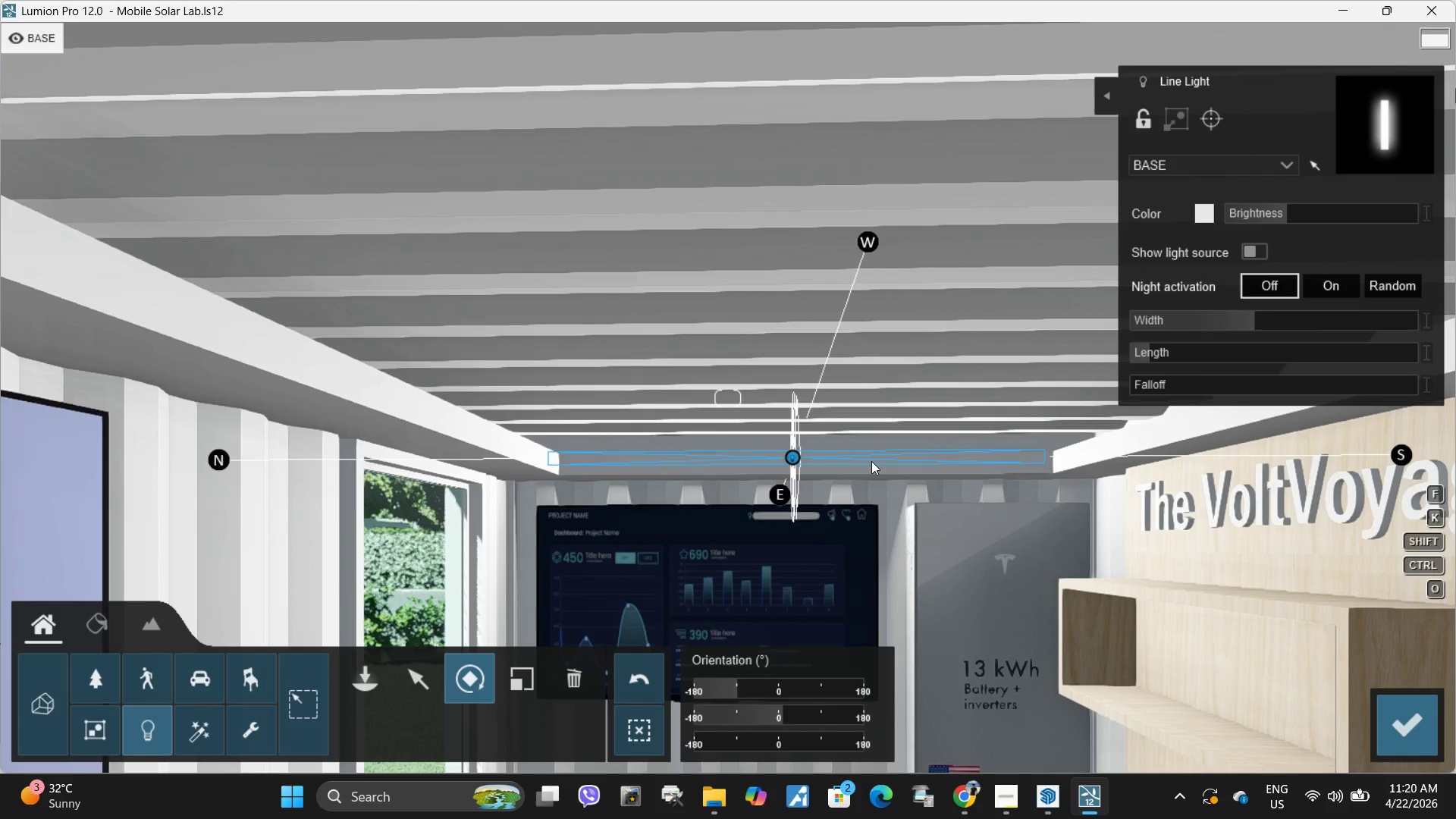 
key(Alt+AltLeft)
 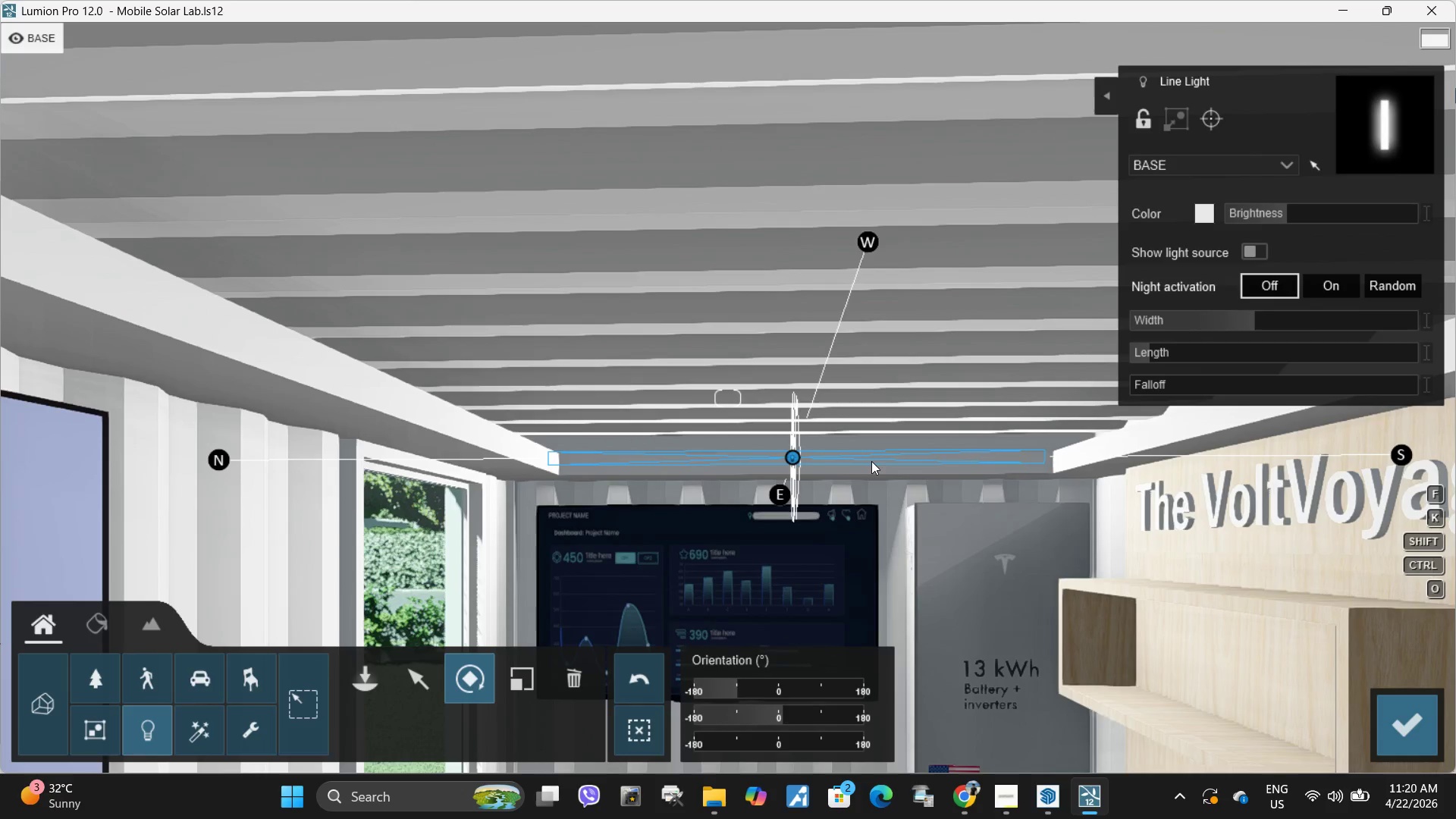 
key(Alt+AltLeft)
 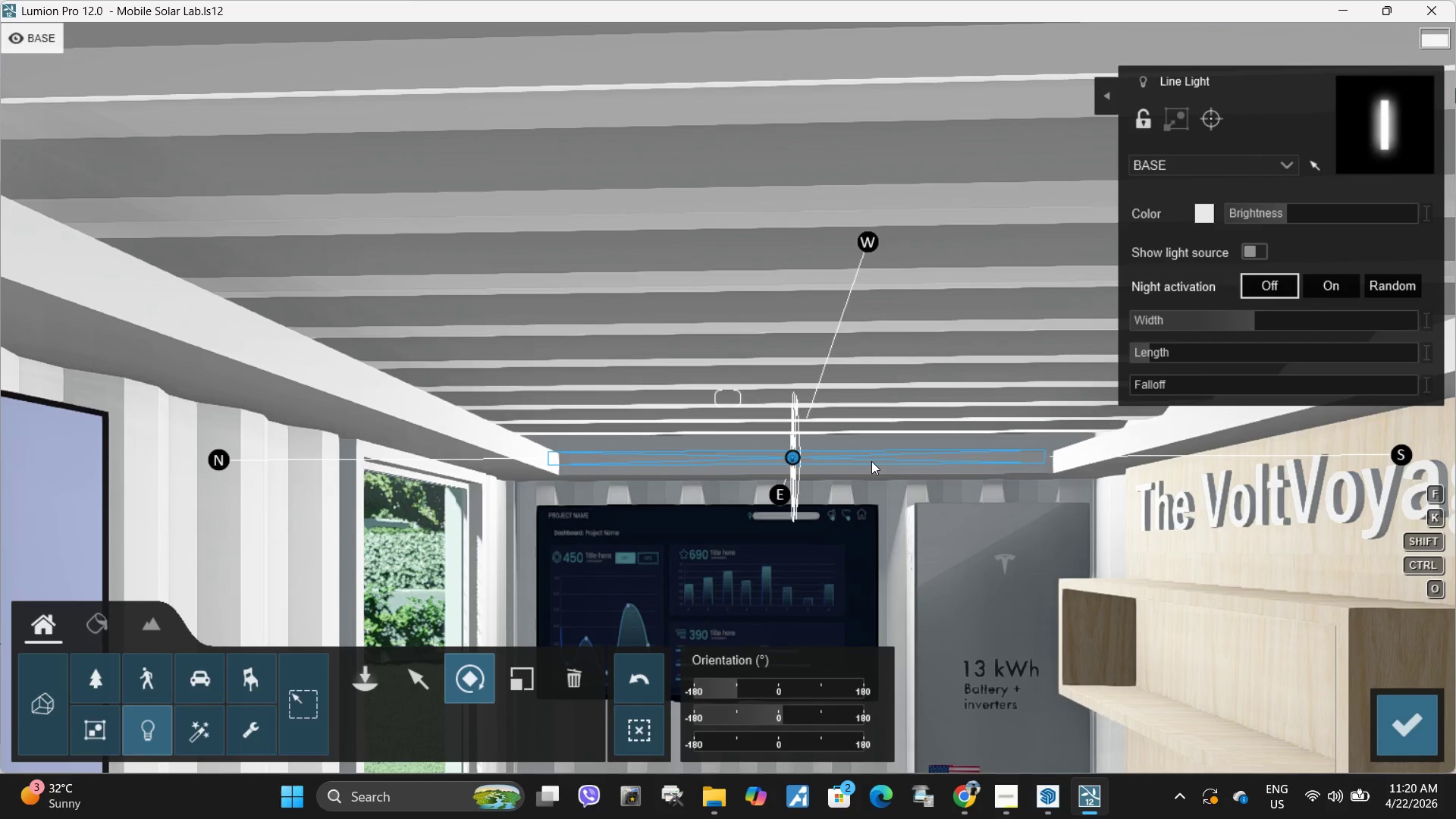 
key(Alt+AltLeft)
 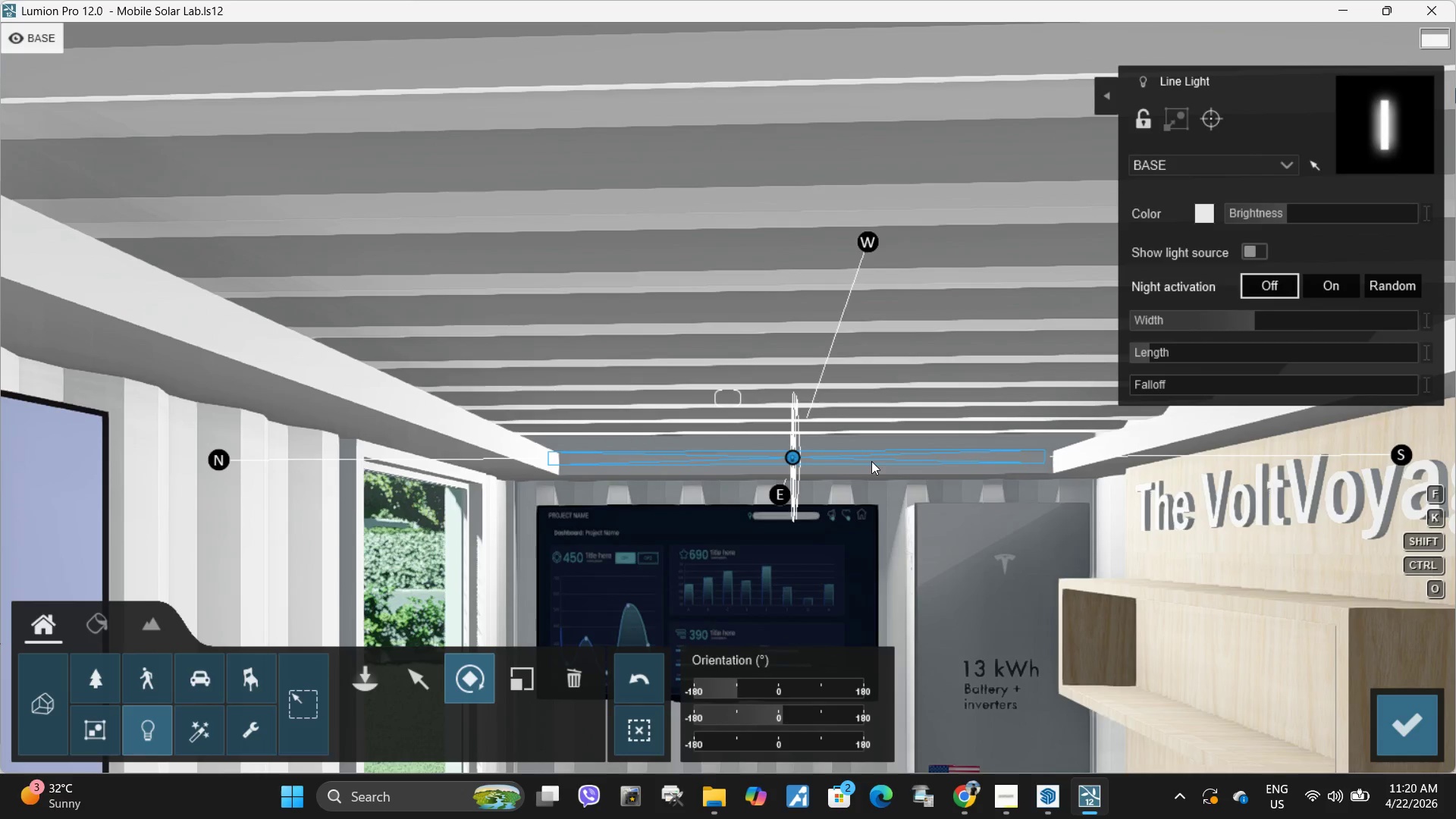 
key(Alt+AltLeft)
 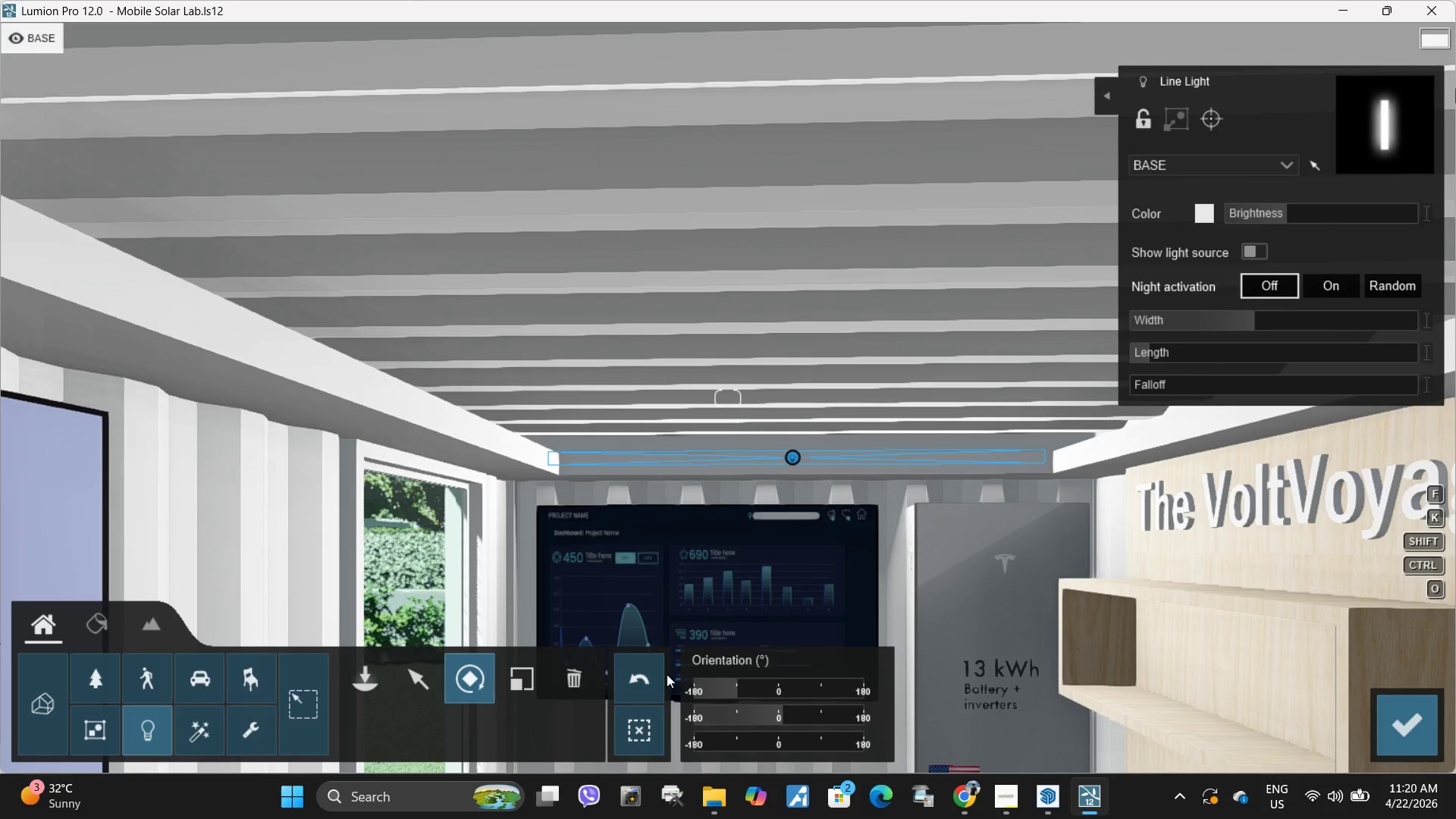 
left_click([639, 676])
 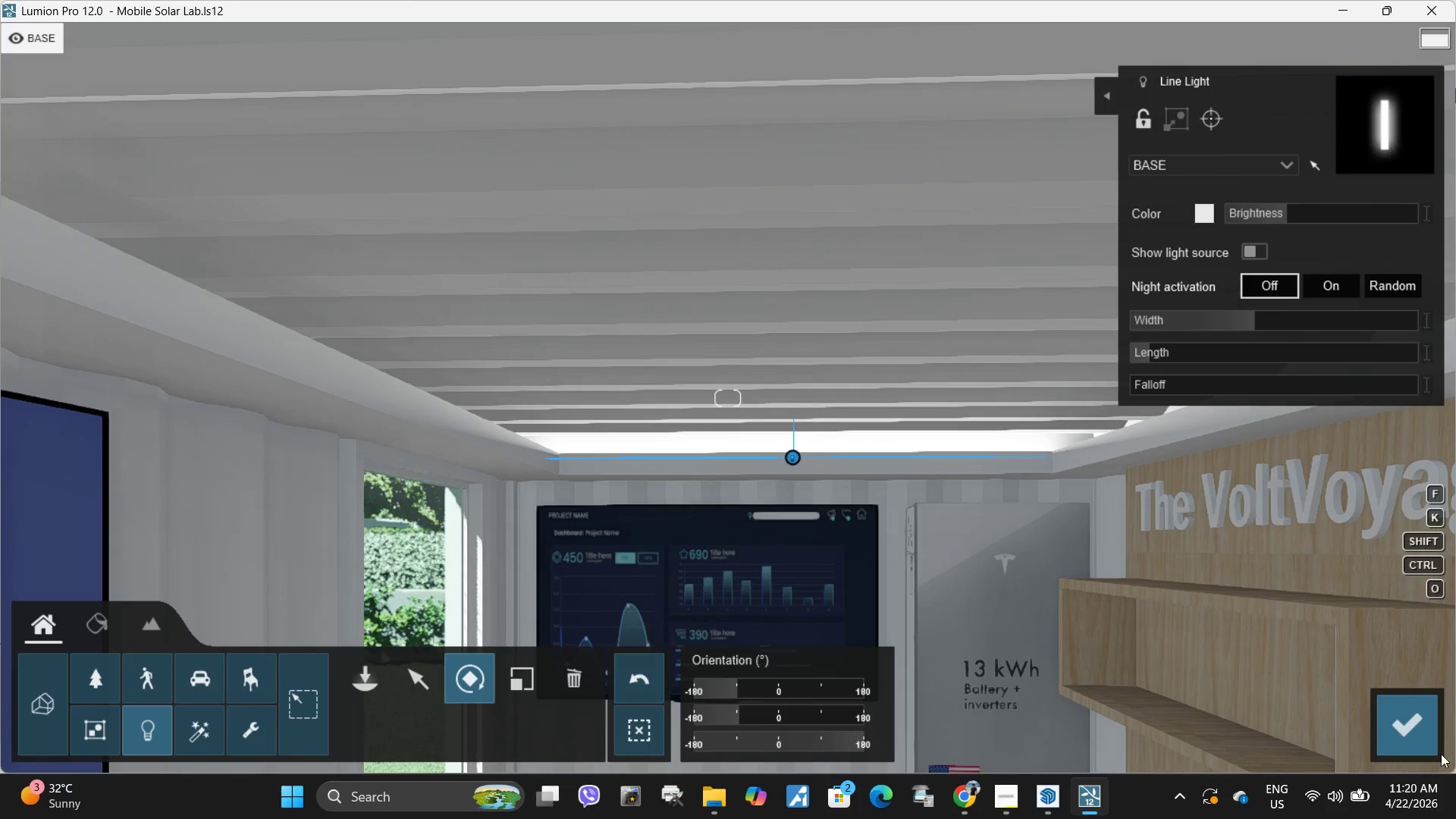 
left_click([1419, 720])
 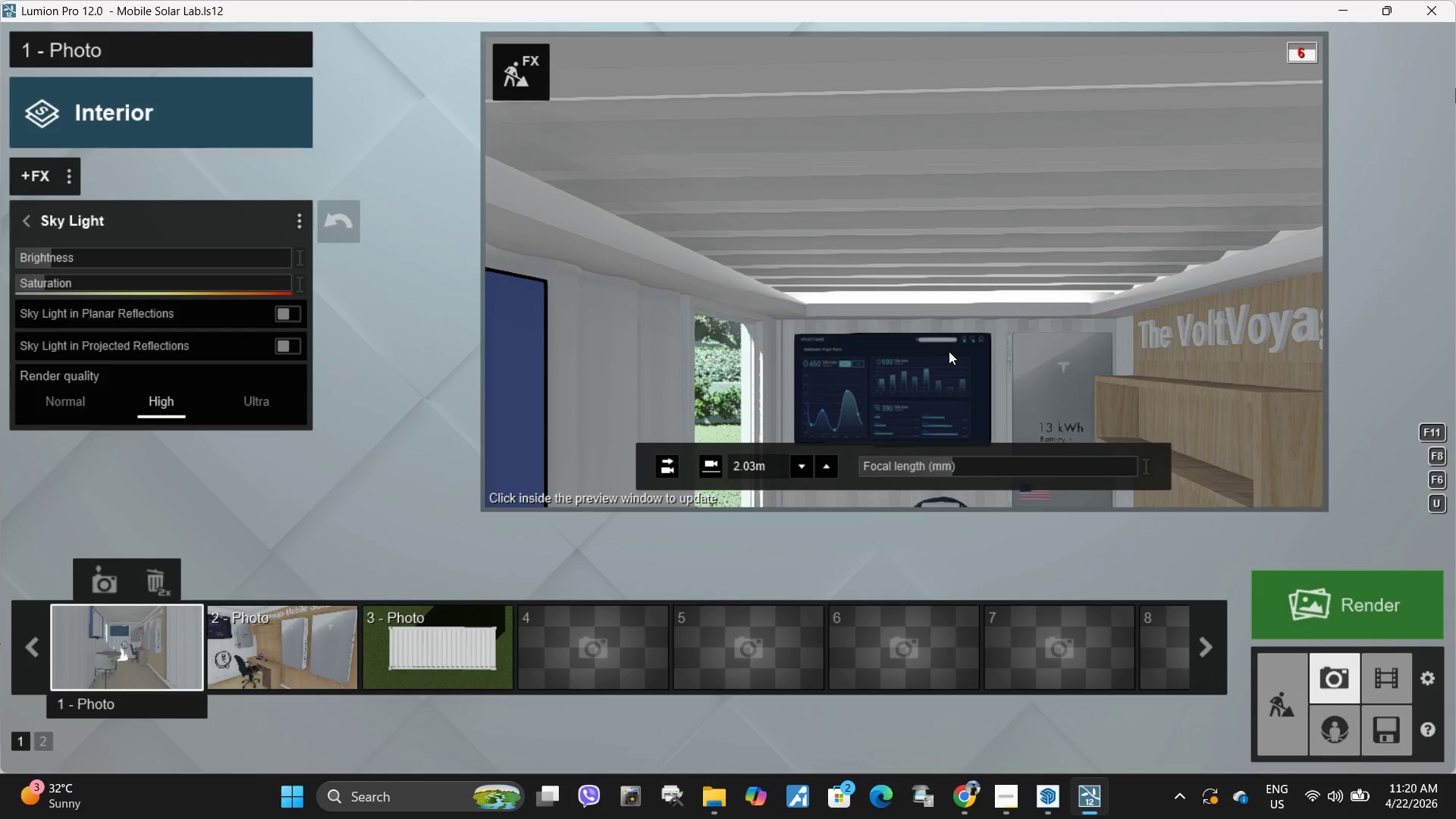 
left_click([169, 627])
 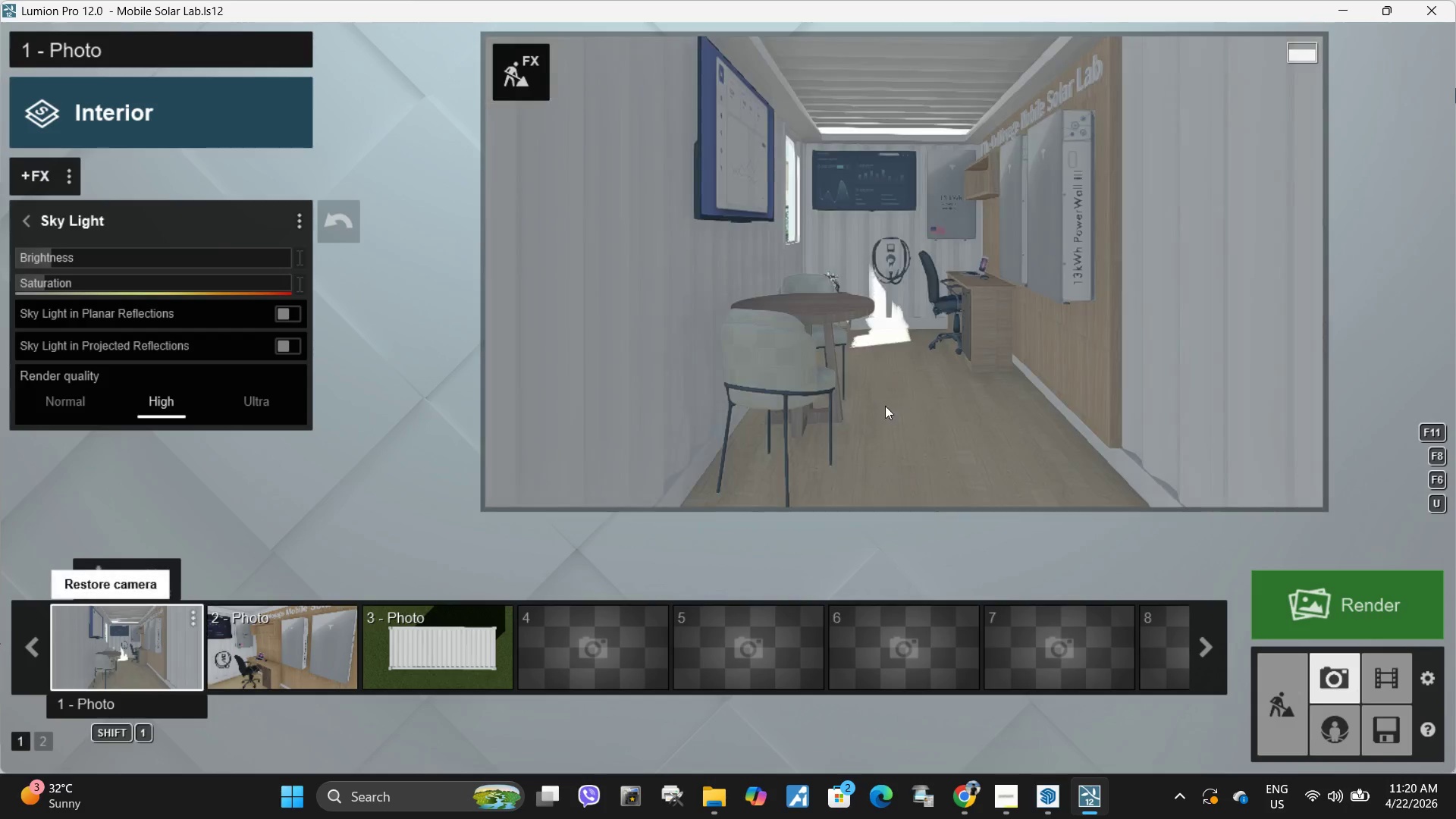 
left_click([893, 401])
 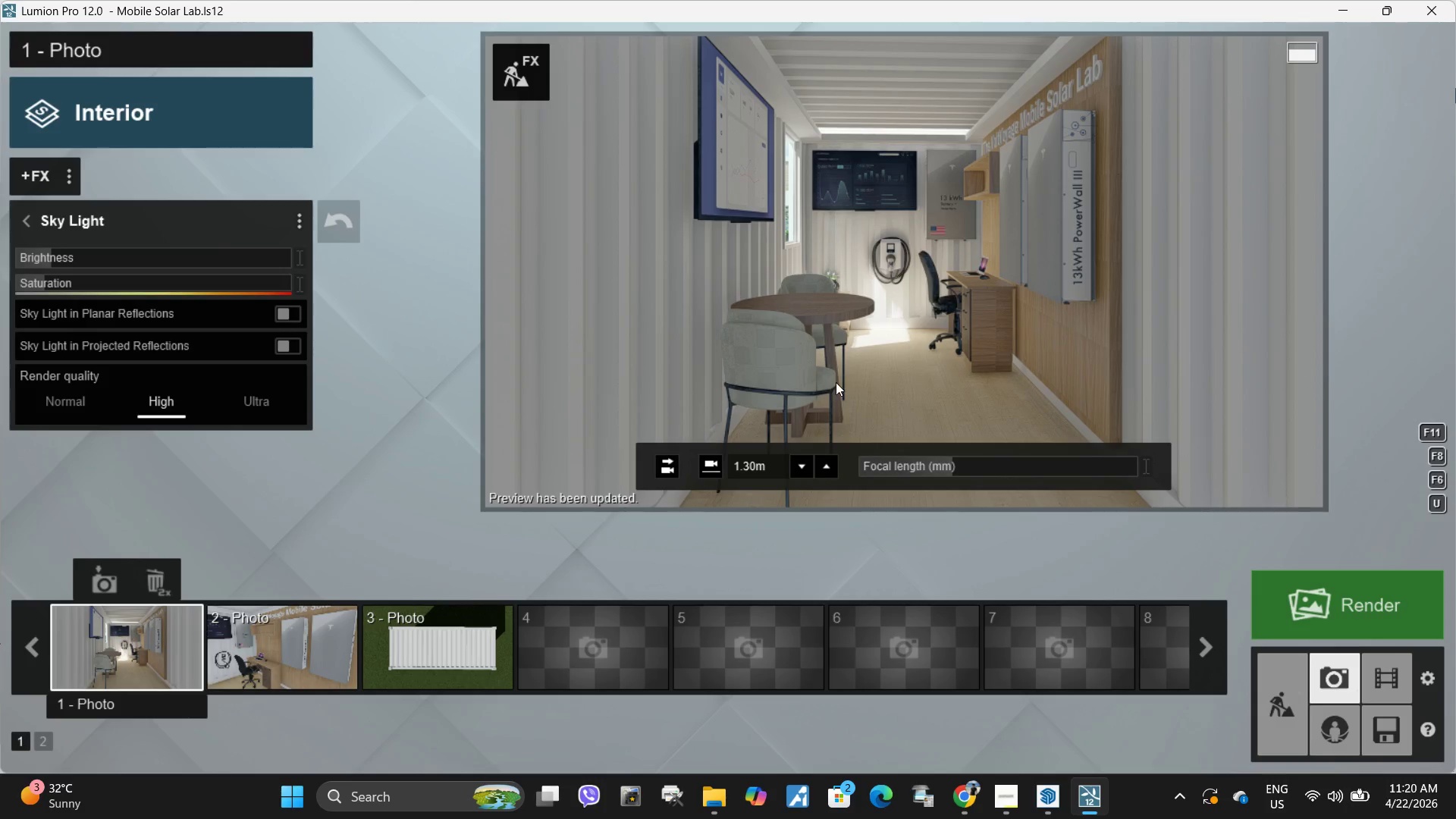 
wait(6.97)
 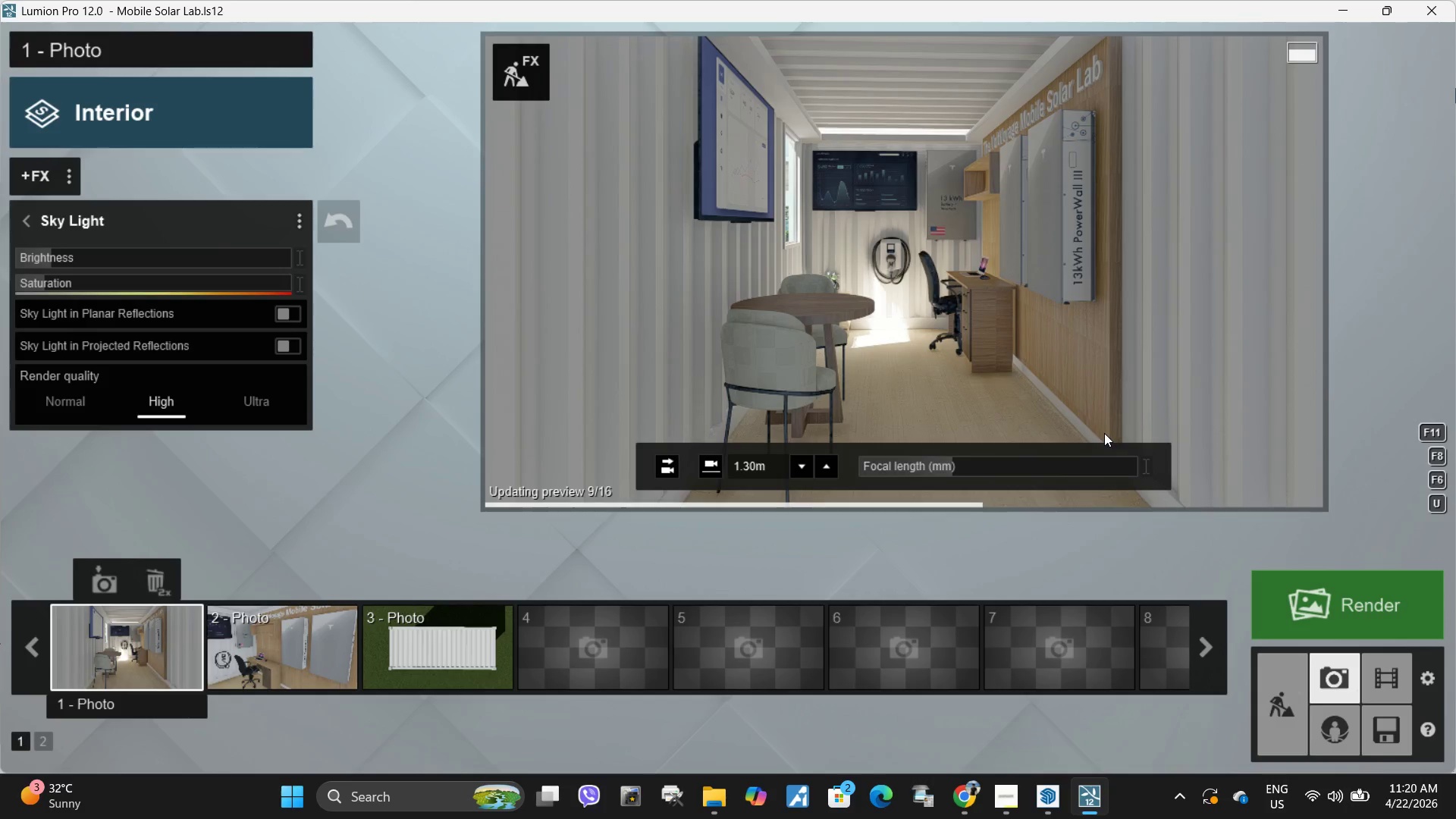 
type(qee)
 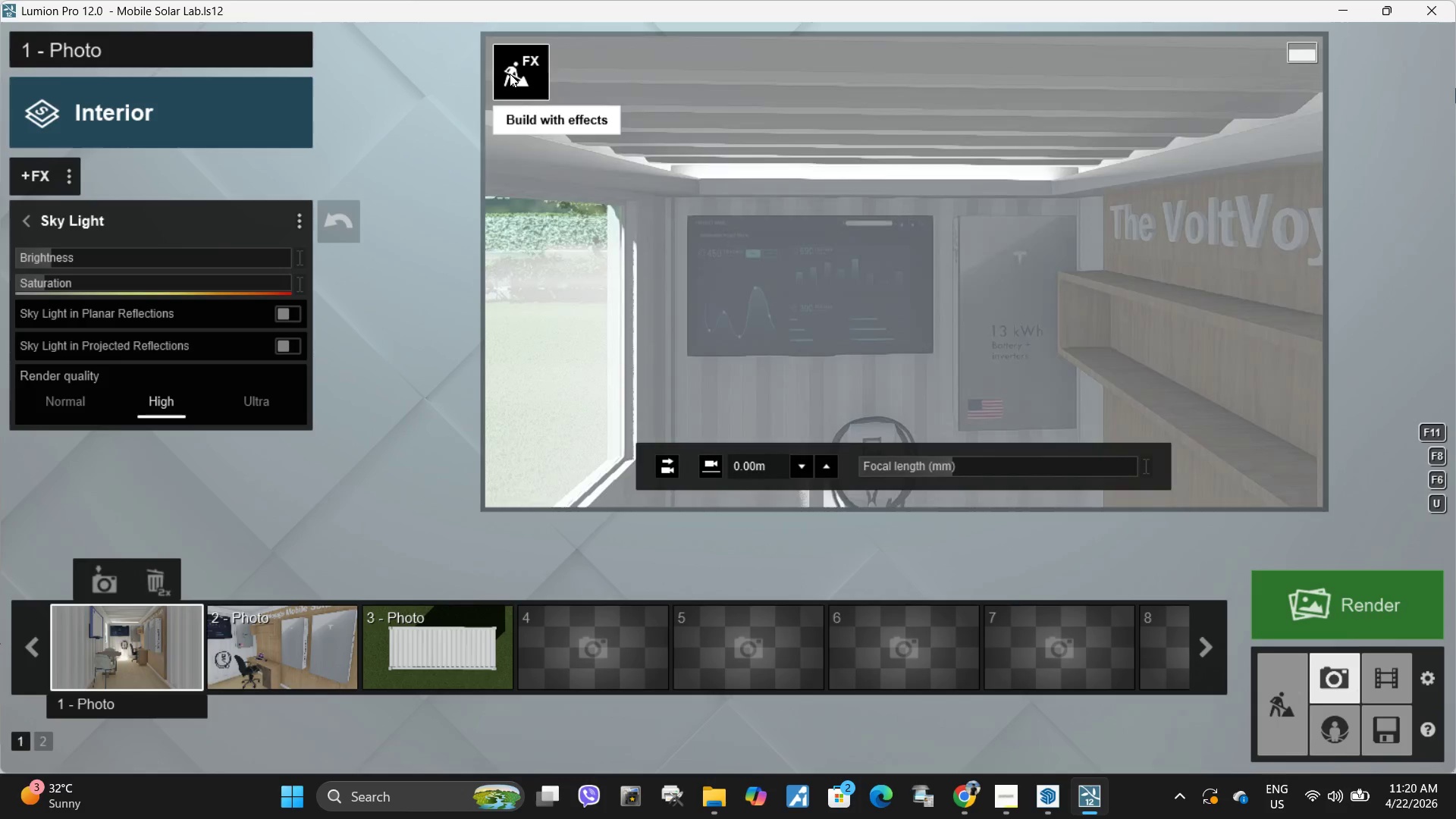 
hold_key(key=W, duration=0.66)
 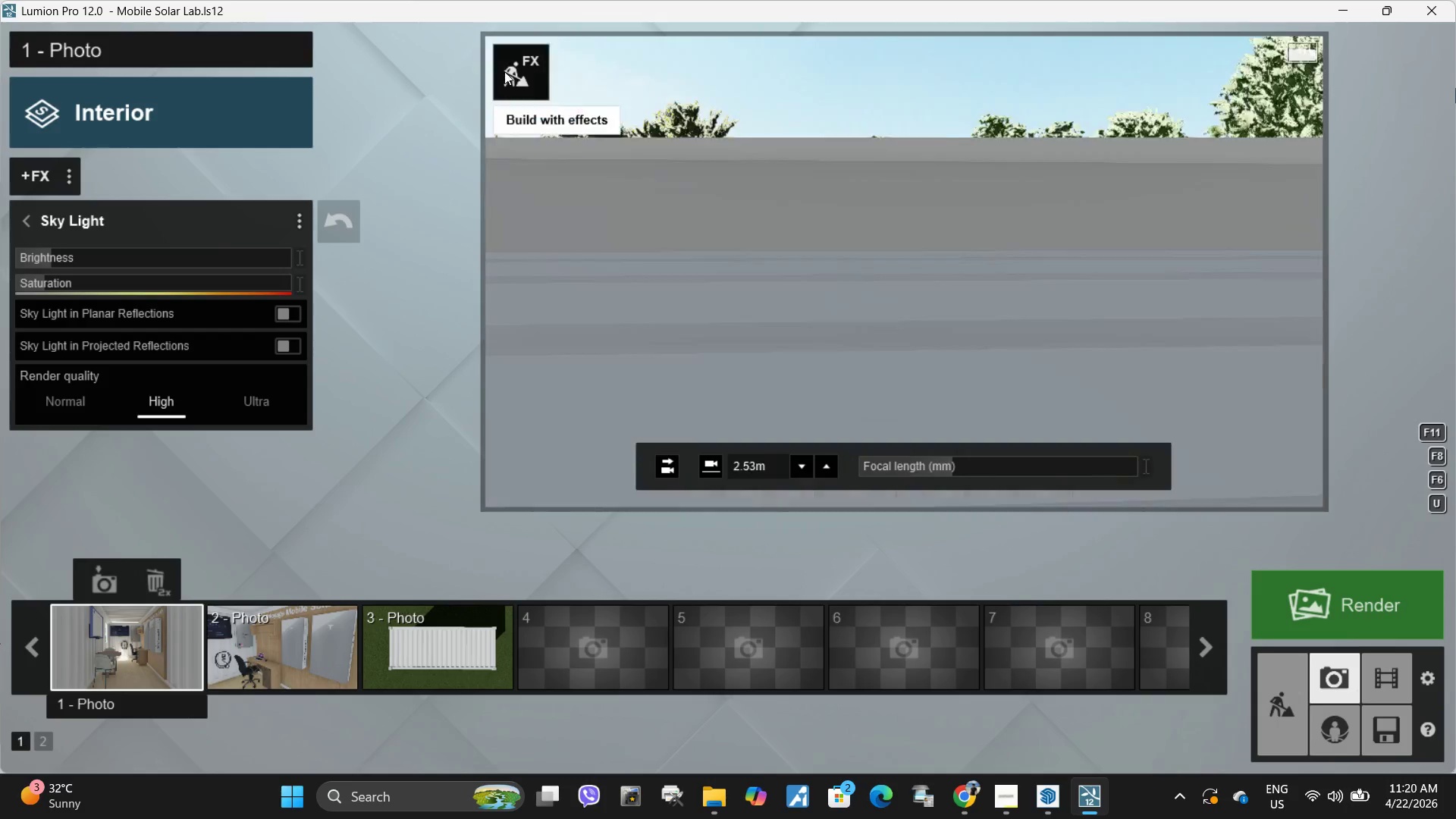 
left_click([510, 74])
 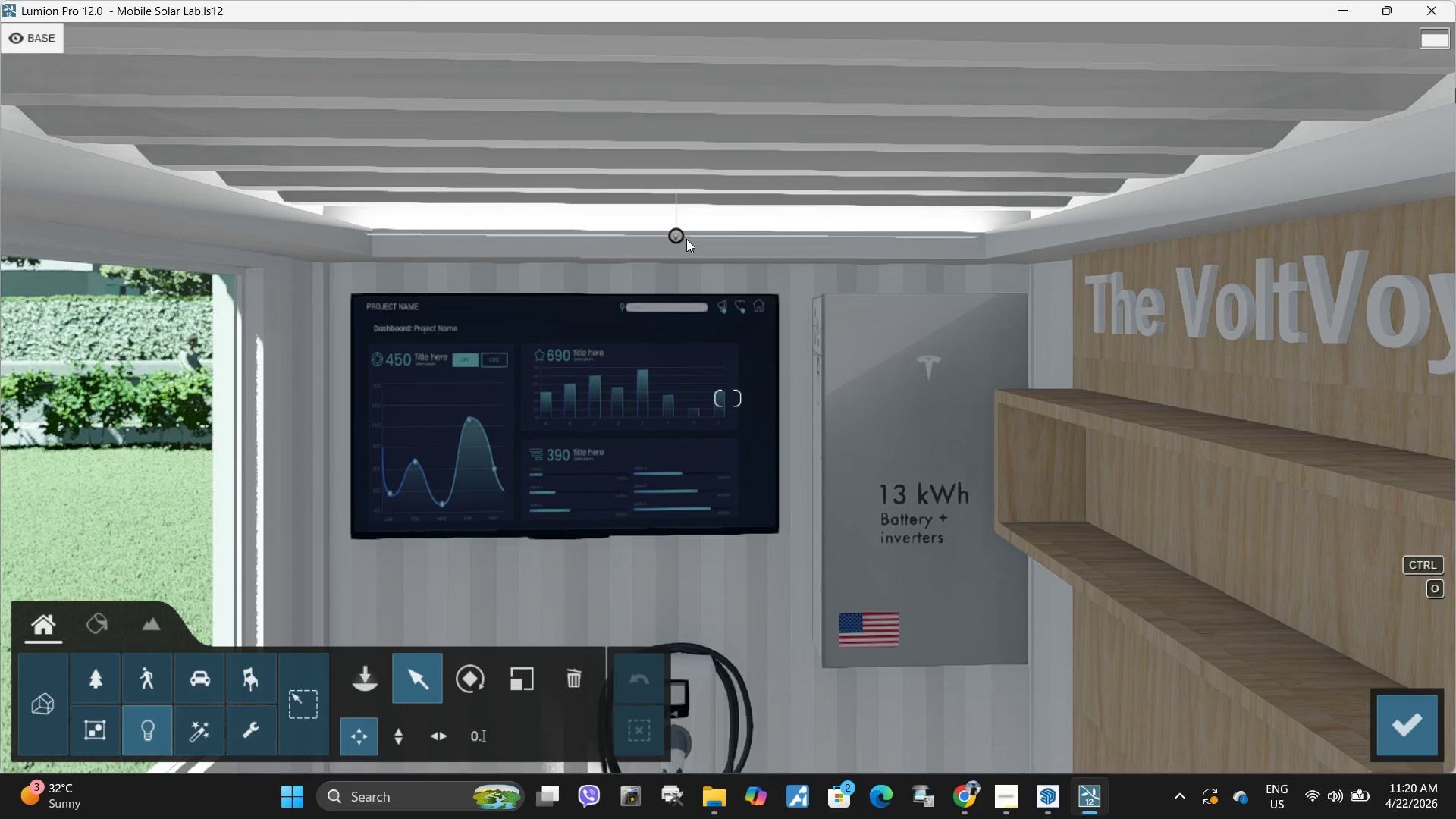 
hold_key(key=AltLeft, duration=1.51)
left_click_drag(start_coordinate=[677, 235], to_coordinate=[781, 302])
 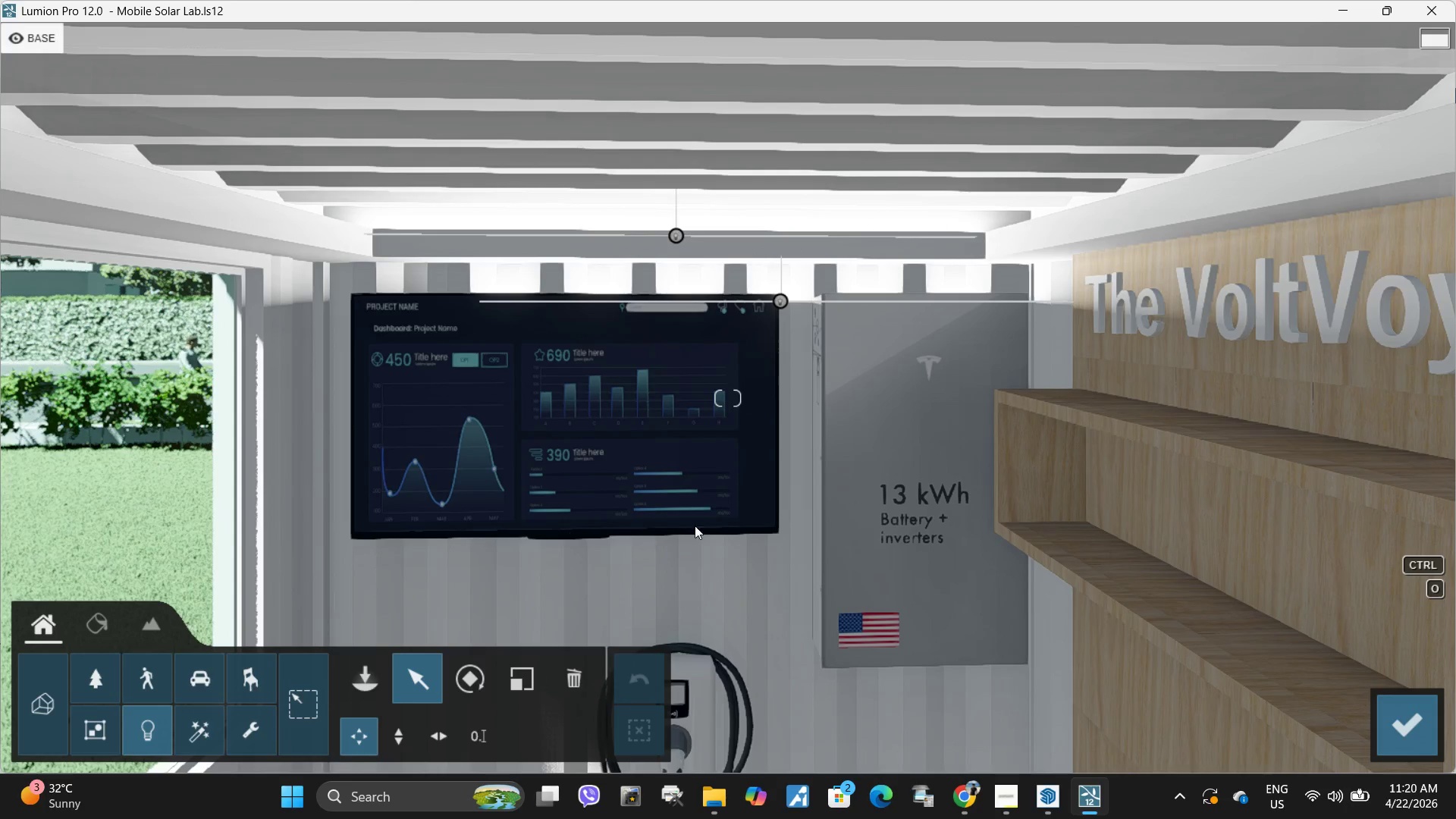 
hold_key(key=AltLeft, duration=0.47)
 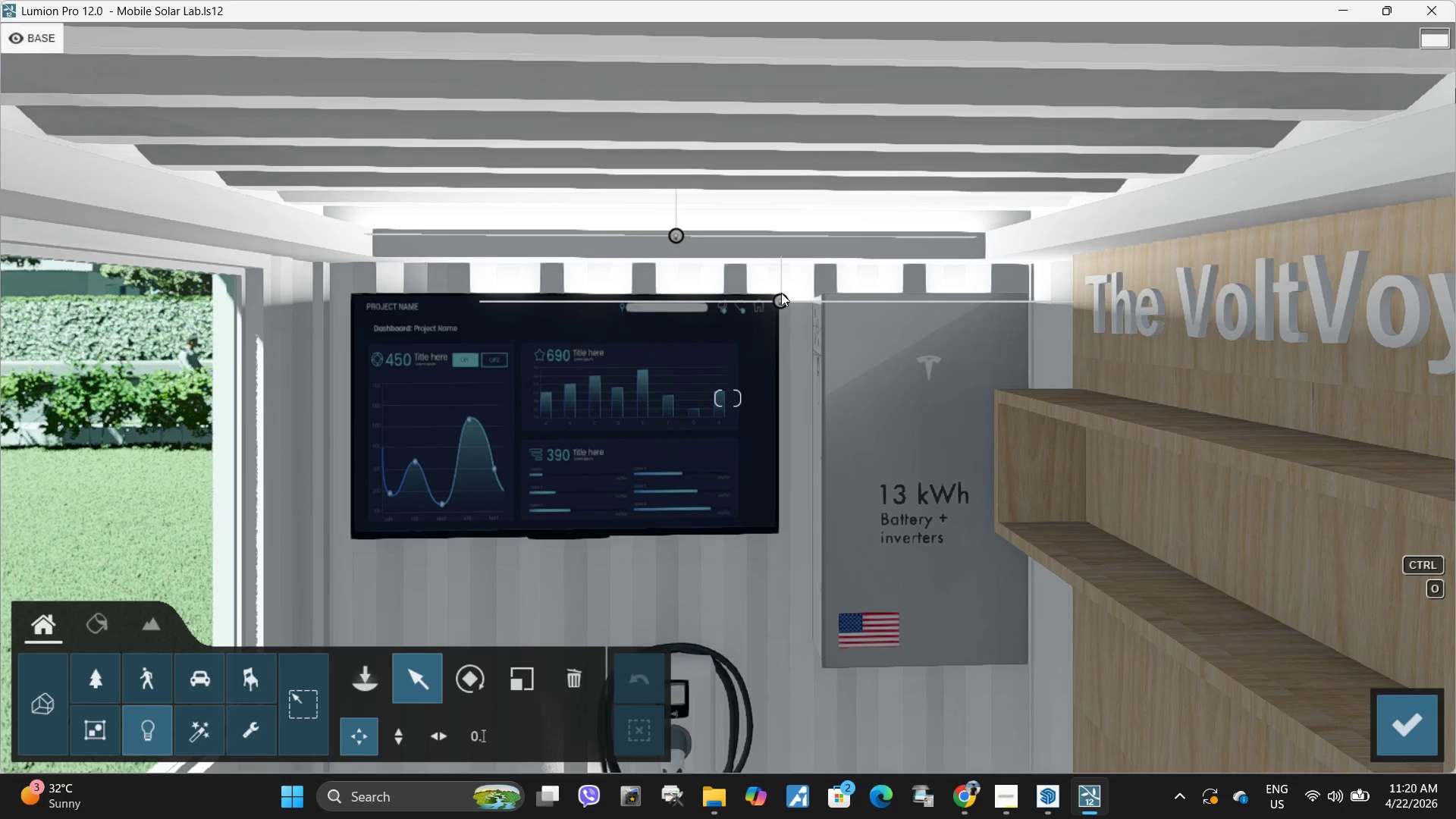 
left_click([482, 692])
 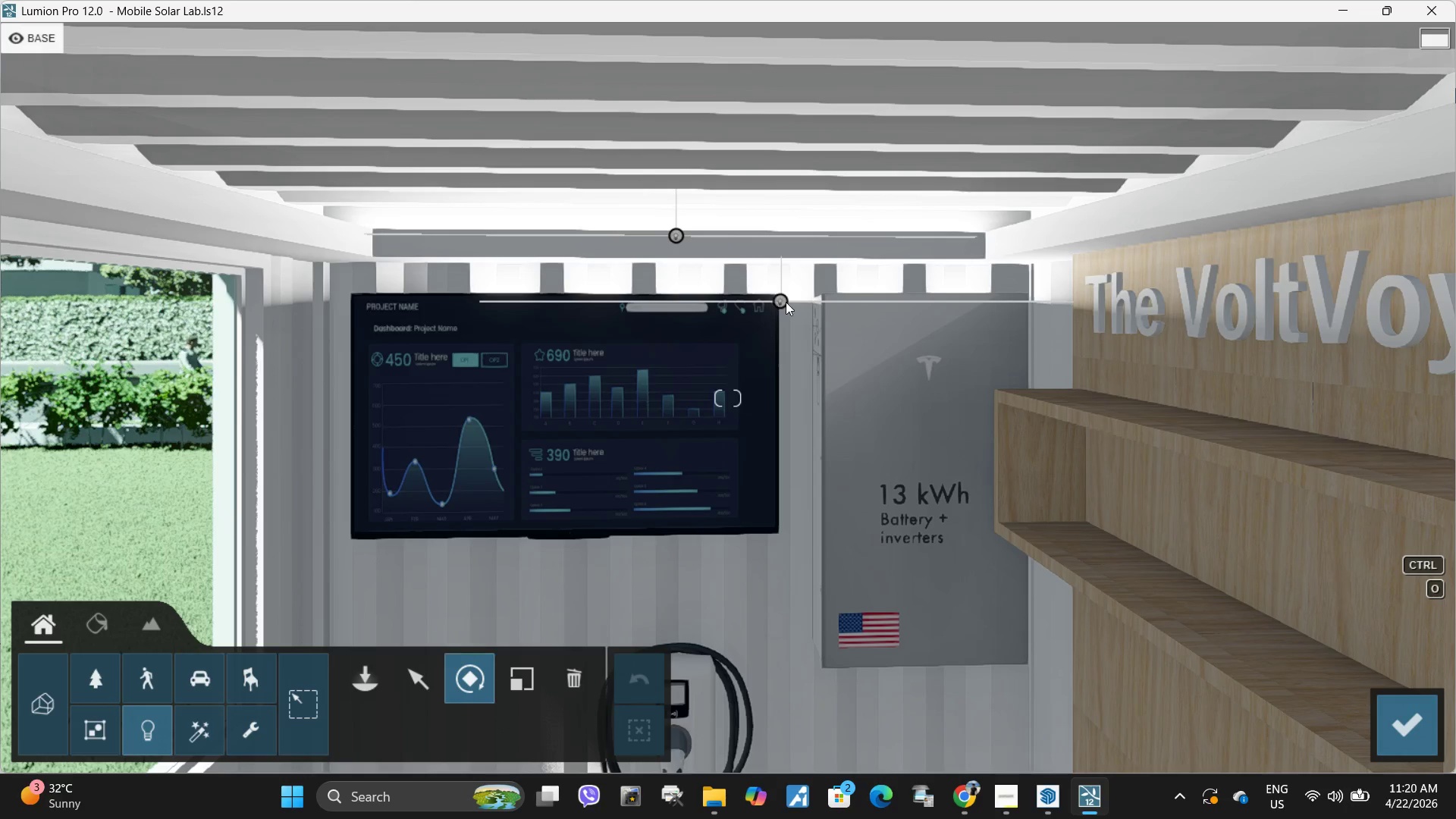 
left_click([782, 304])
 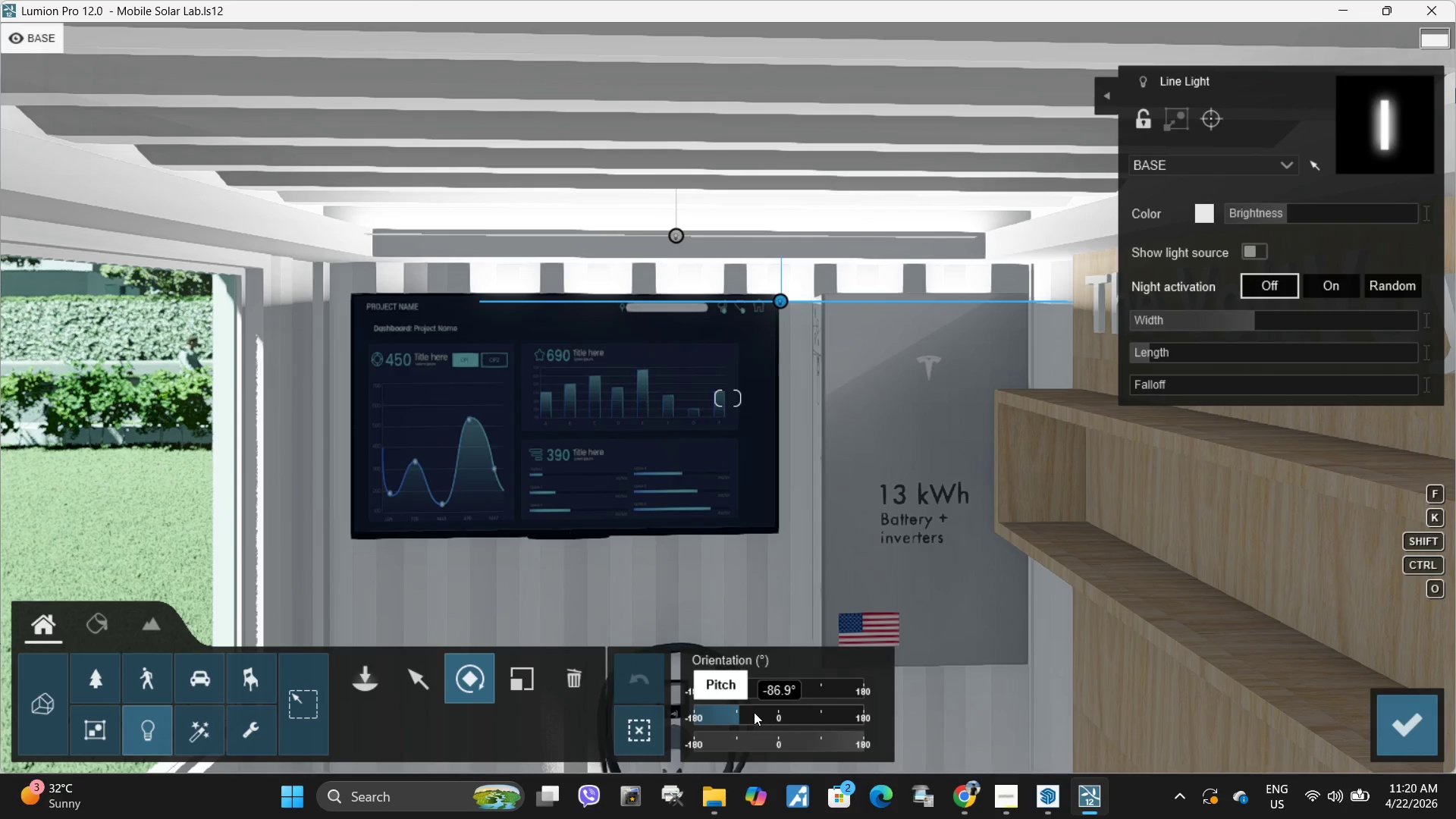 
left_click_drag(start_coordinate=[754, 713], to_coordinate=[767, 712])
 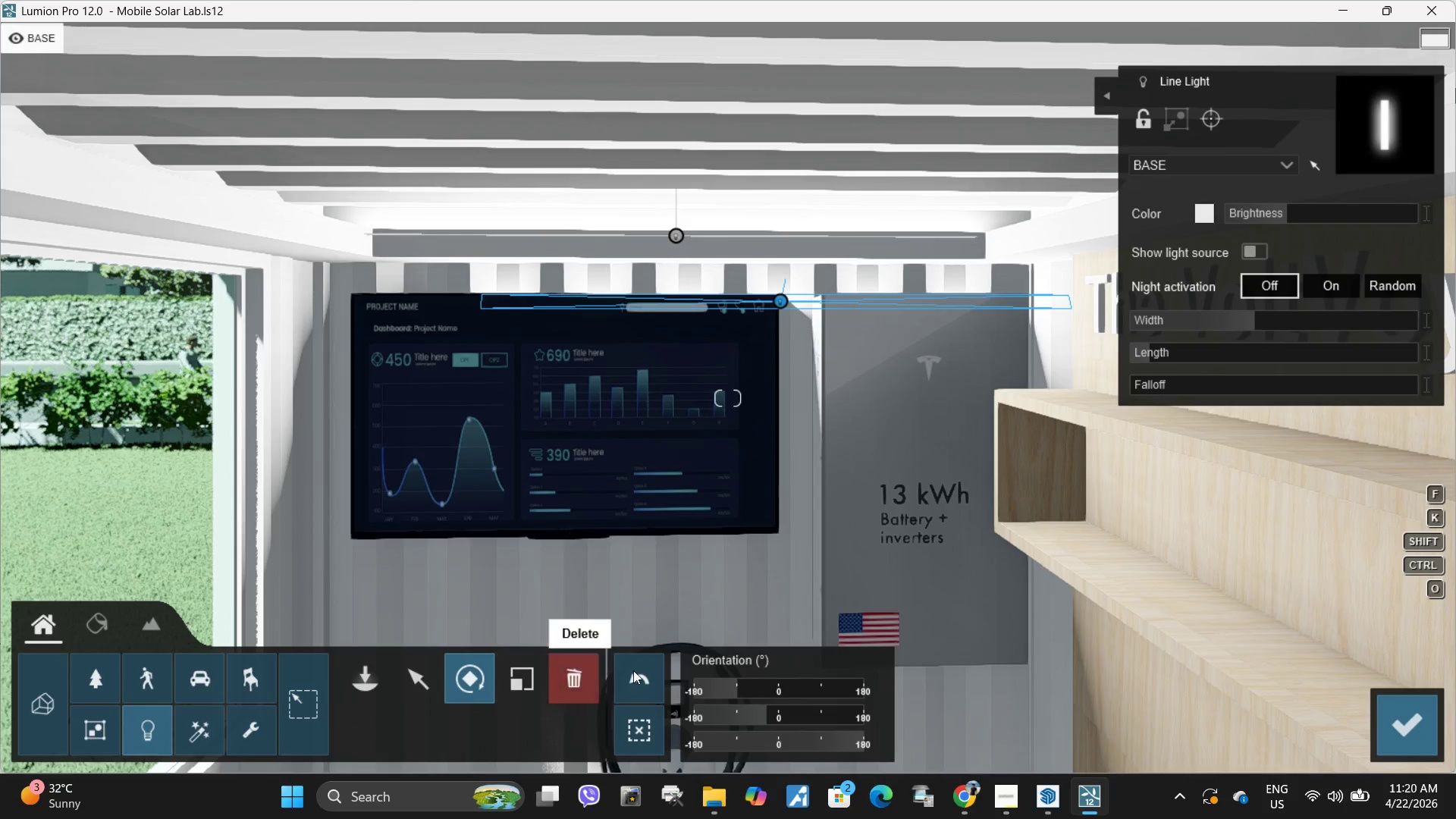 
left_click([633, 670])
 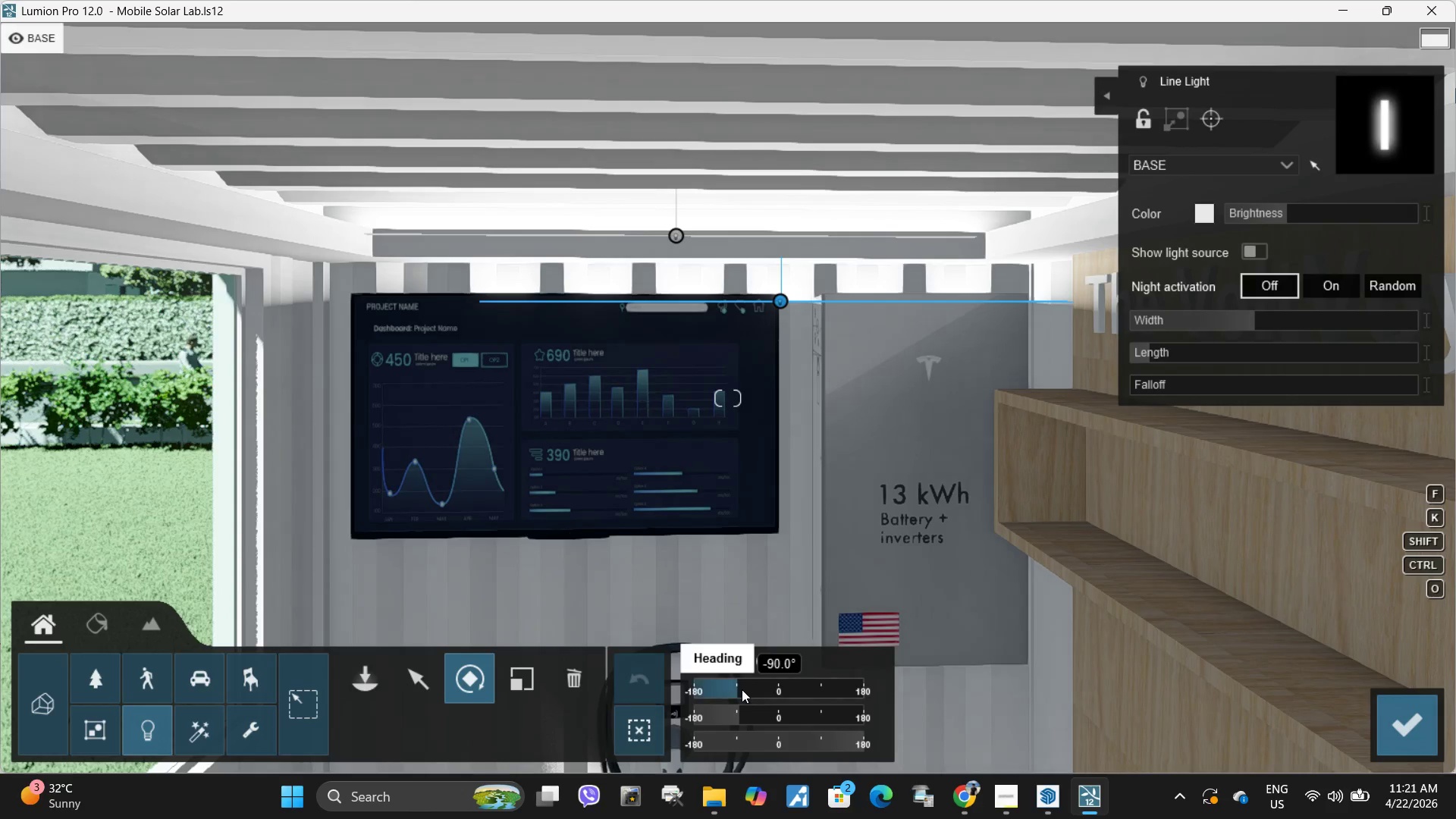 
left_click_drag(start_coordinate=[742, 689], to_coordinate=[781, 679])
 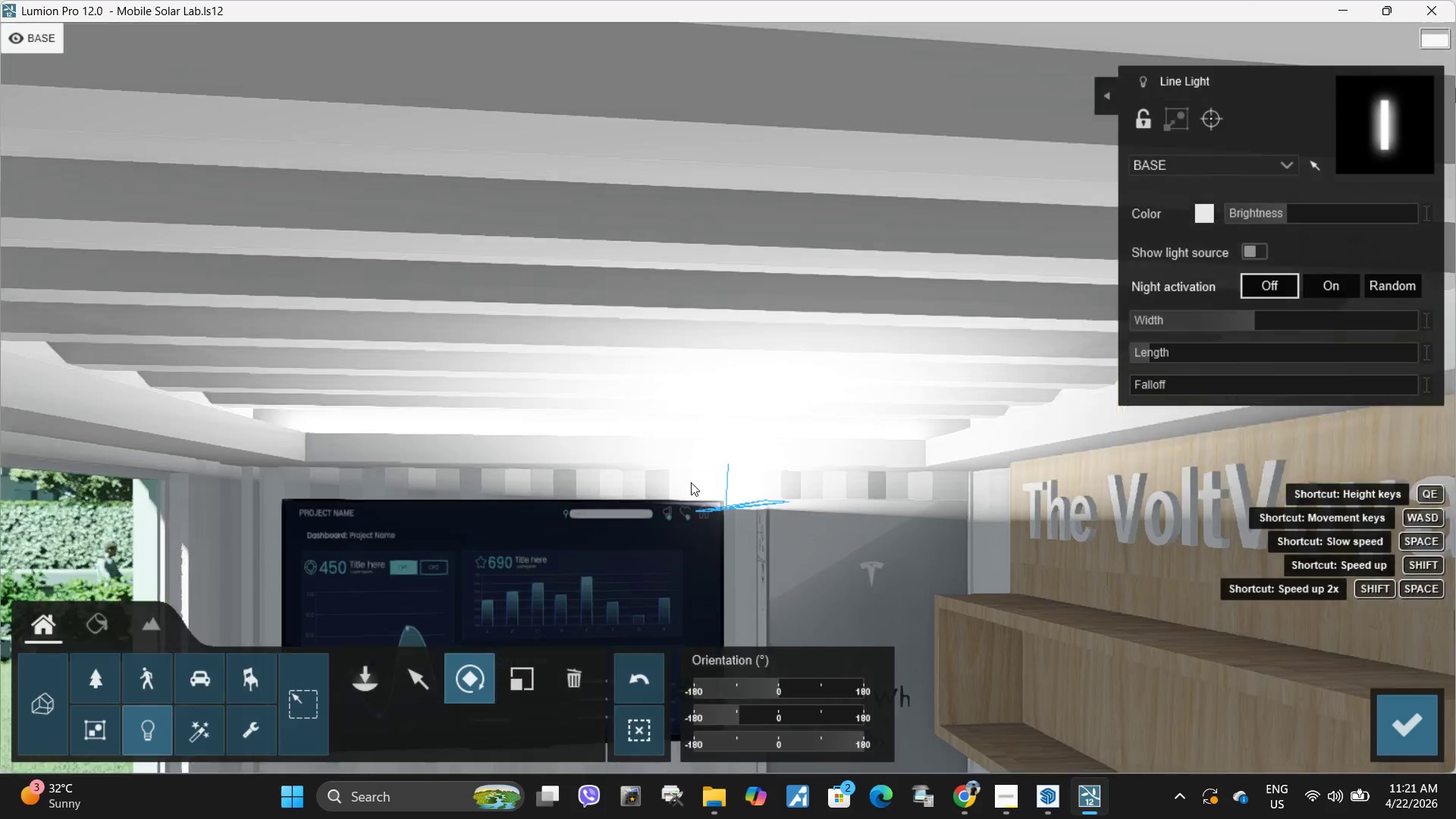 
type(aaadw)
 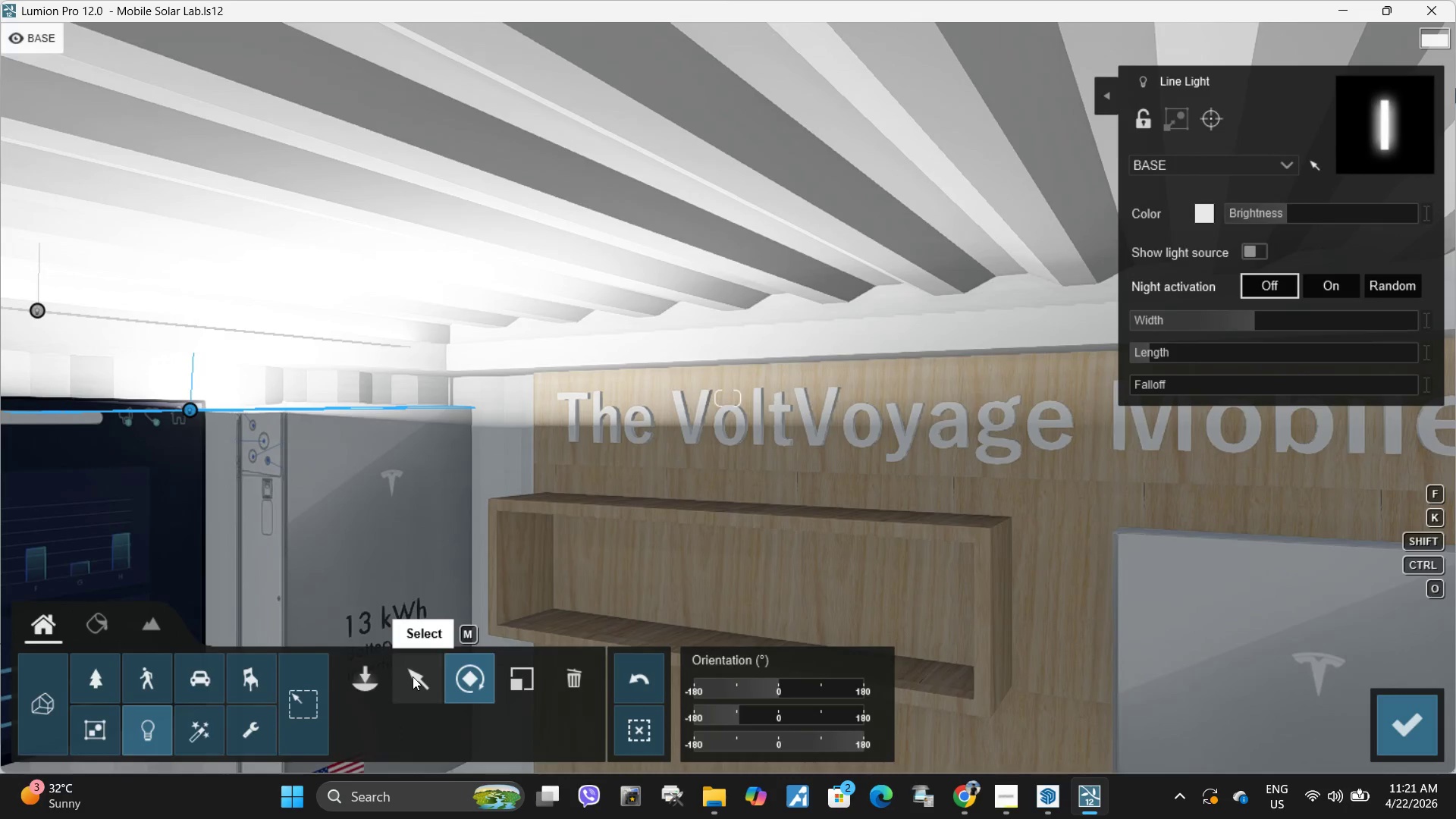 
left_click([419, 679])
 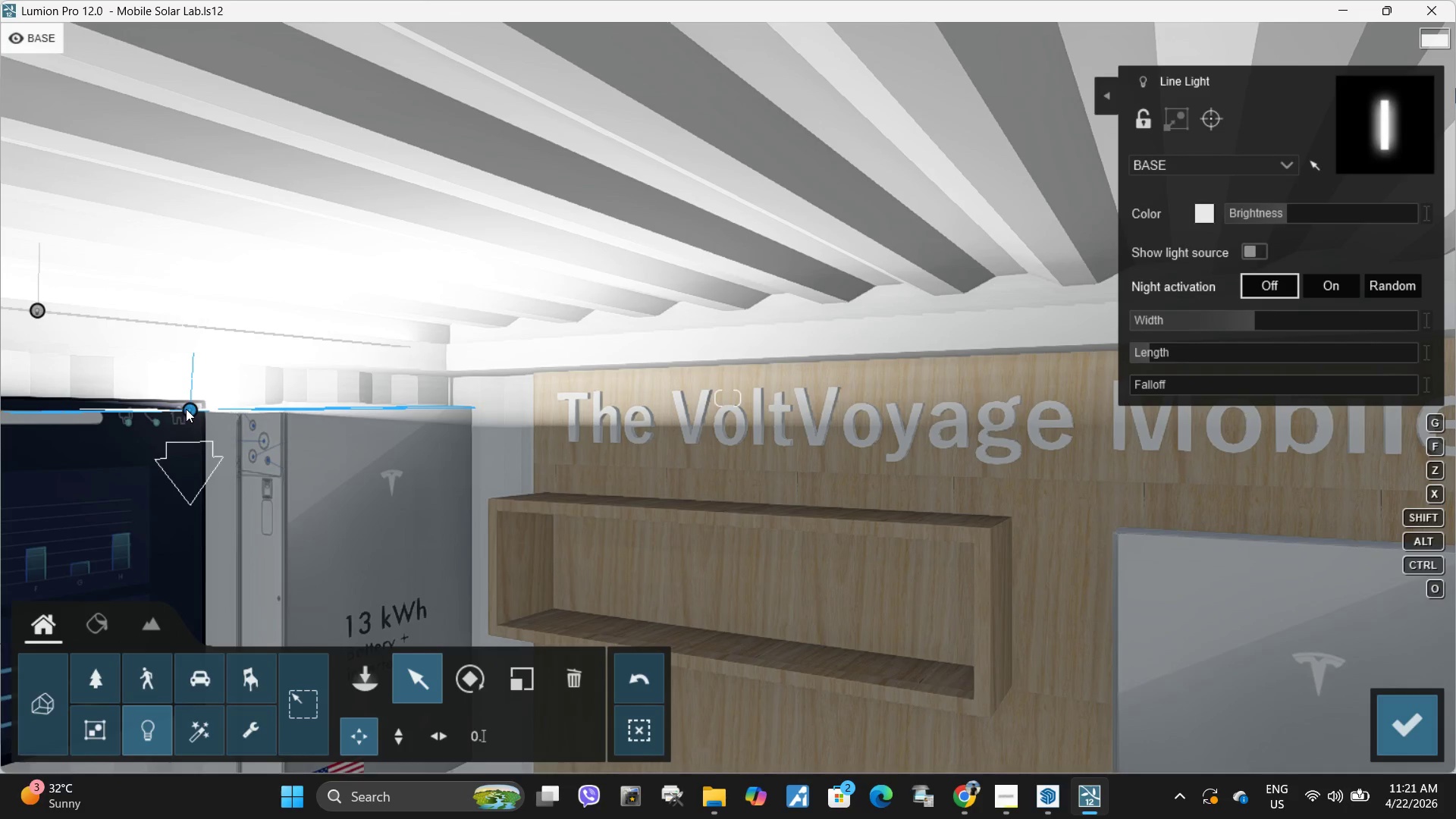 
left_click_drag(start_coordinate=[190, 410], to_coordinate=[902, 313])
 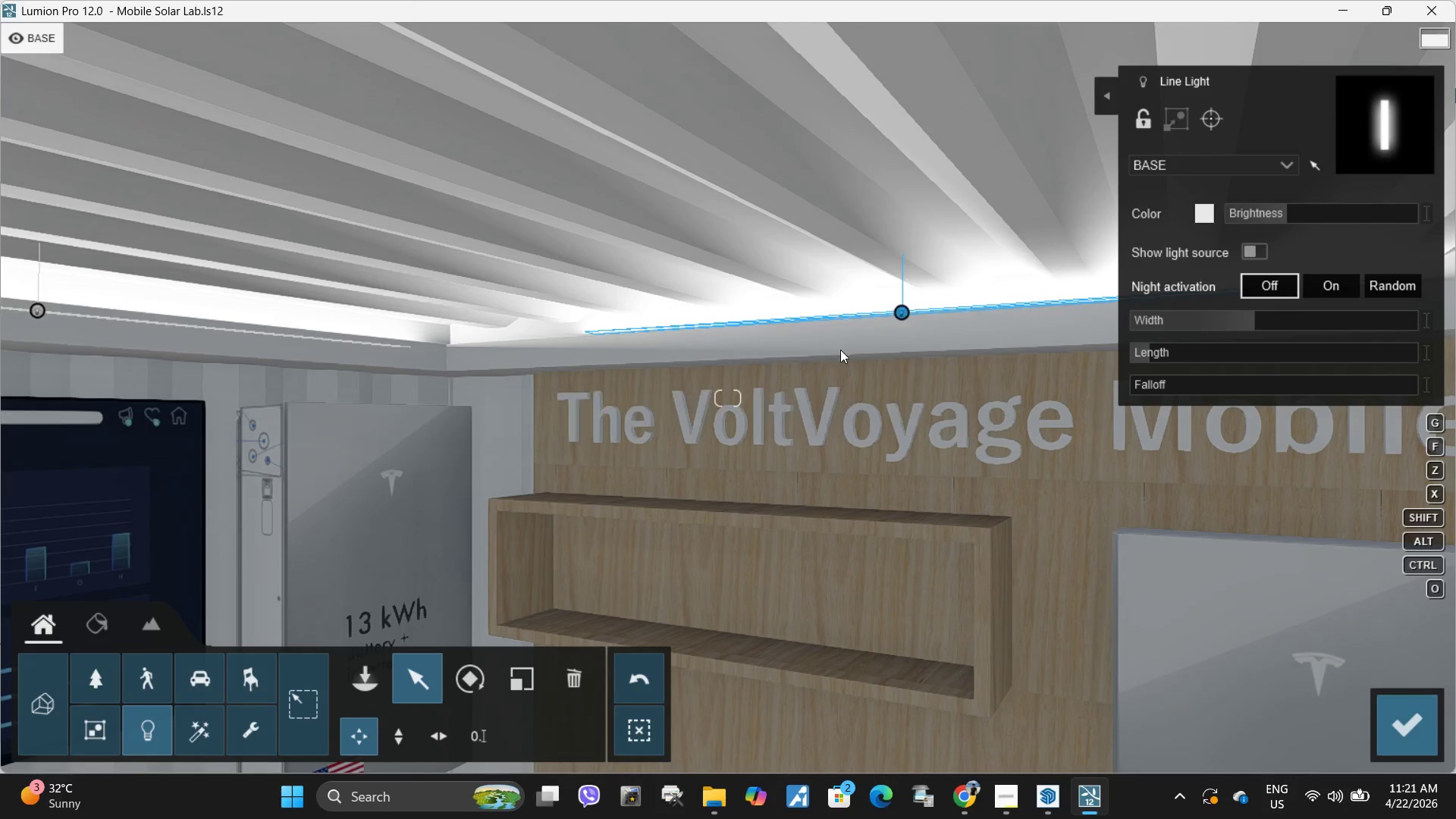 
type(qwew)
 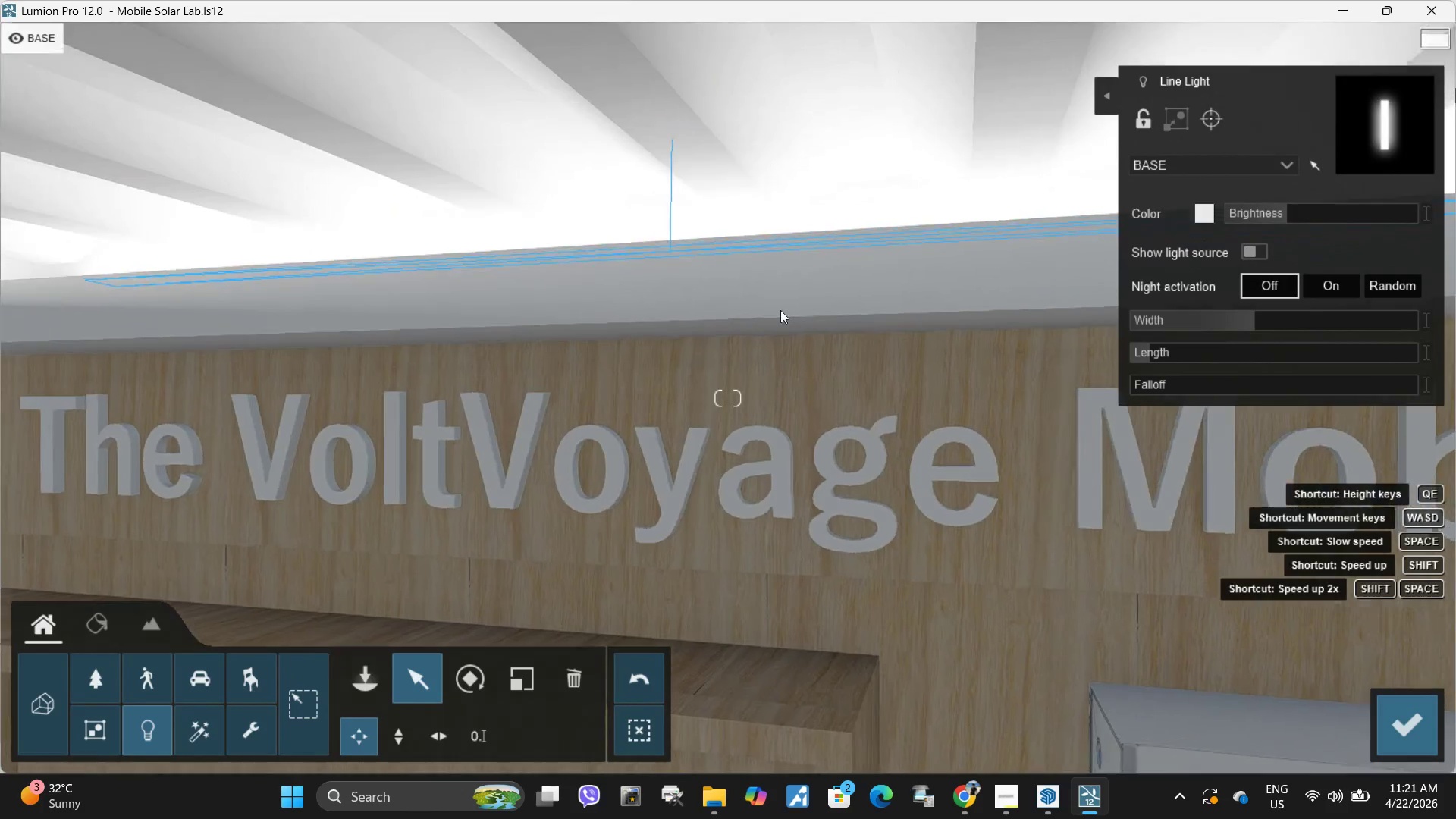 
type(wsdsdsswwd)
 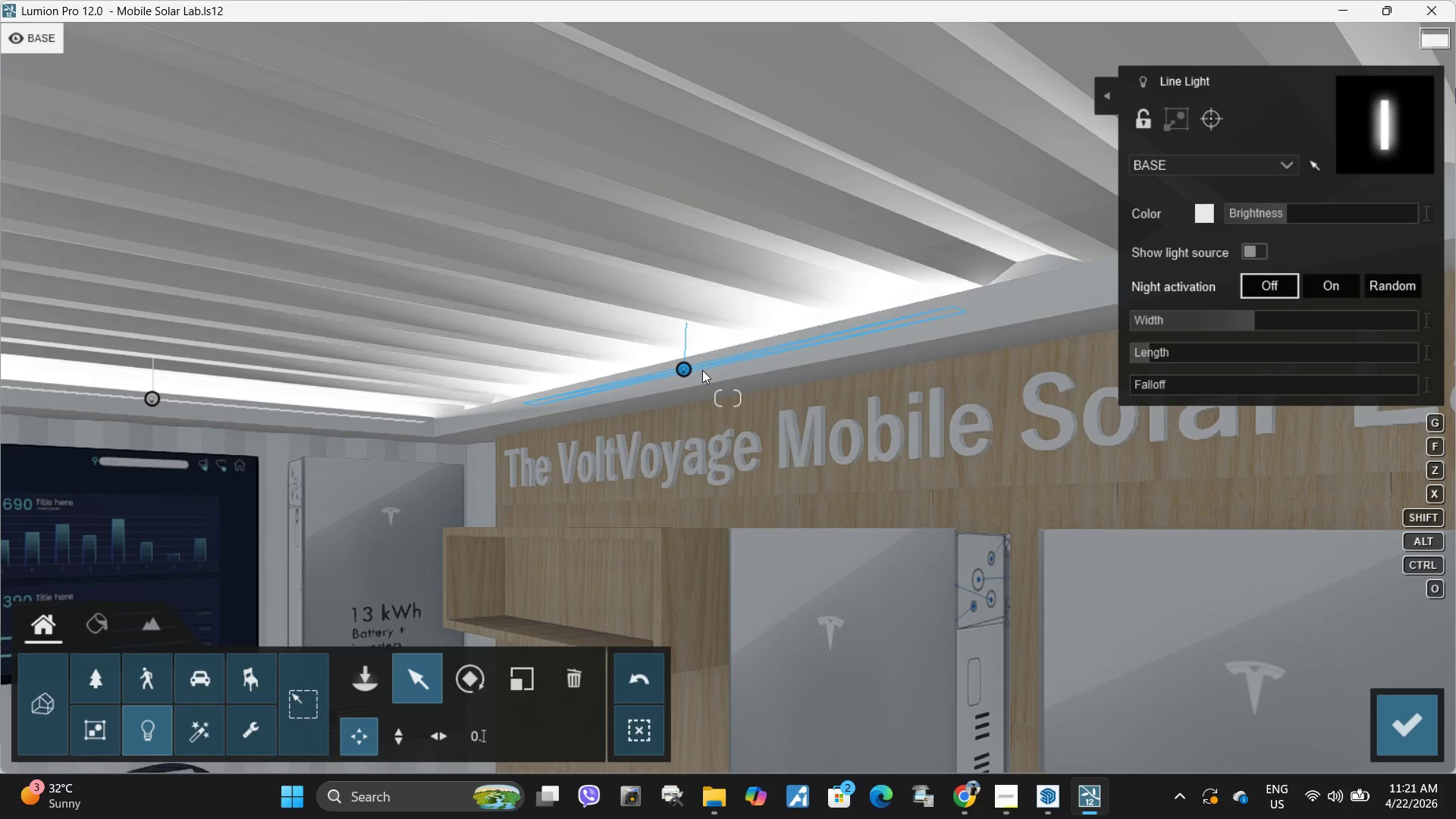 
left_click_drag(start_coordinate=[686, 372], to_coordinate=[1075, 262])
 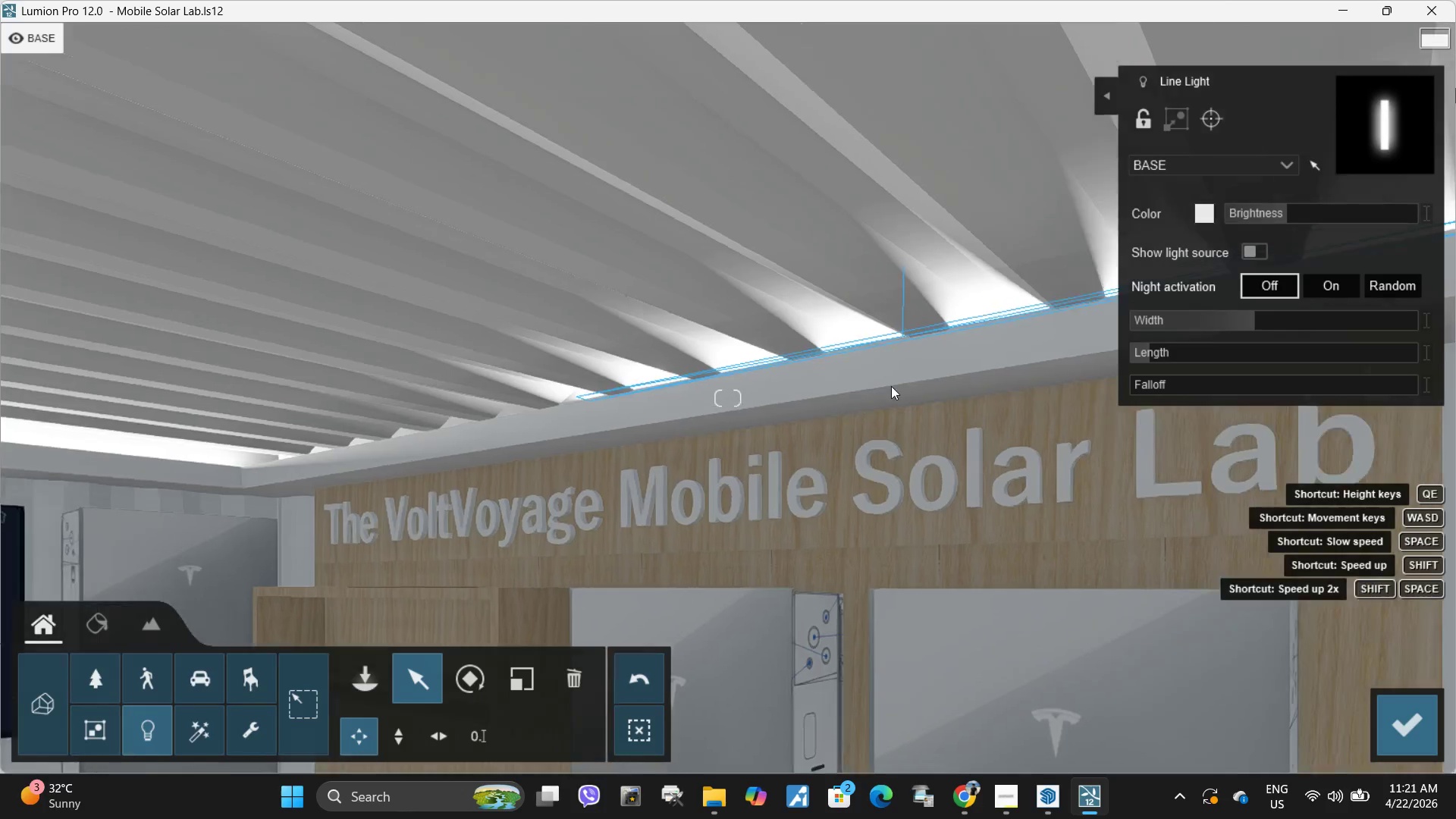 
key(A)
 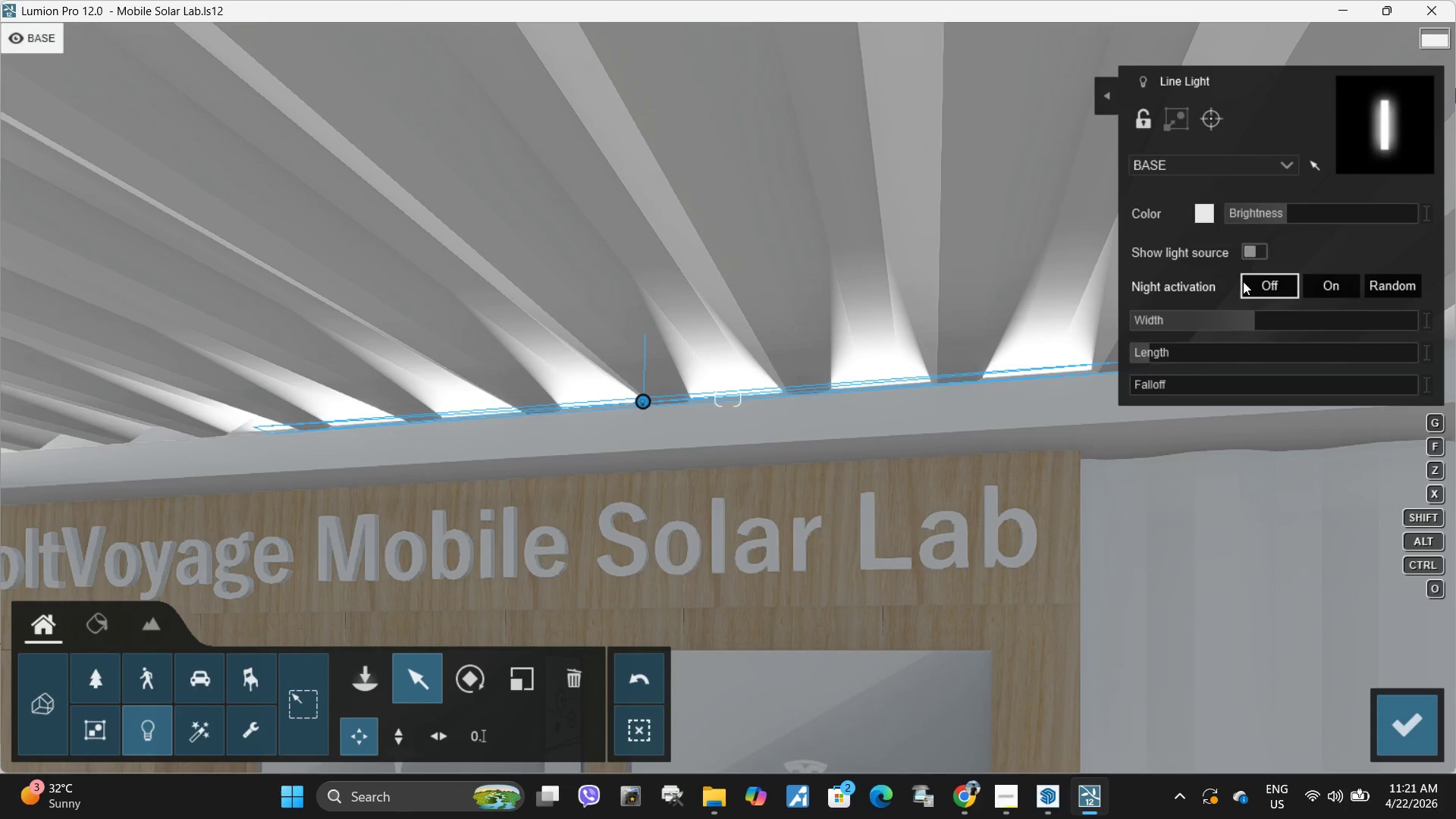 
left_click_drag(start_coordinate=[1253, 312], to_coordinate=[1454, 318])
 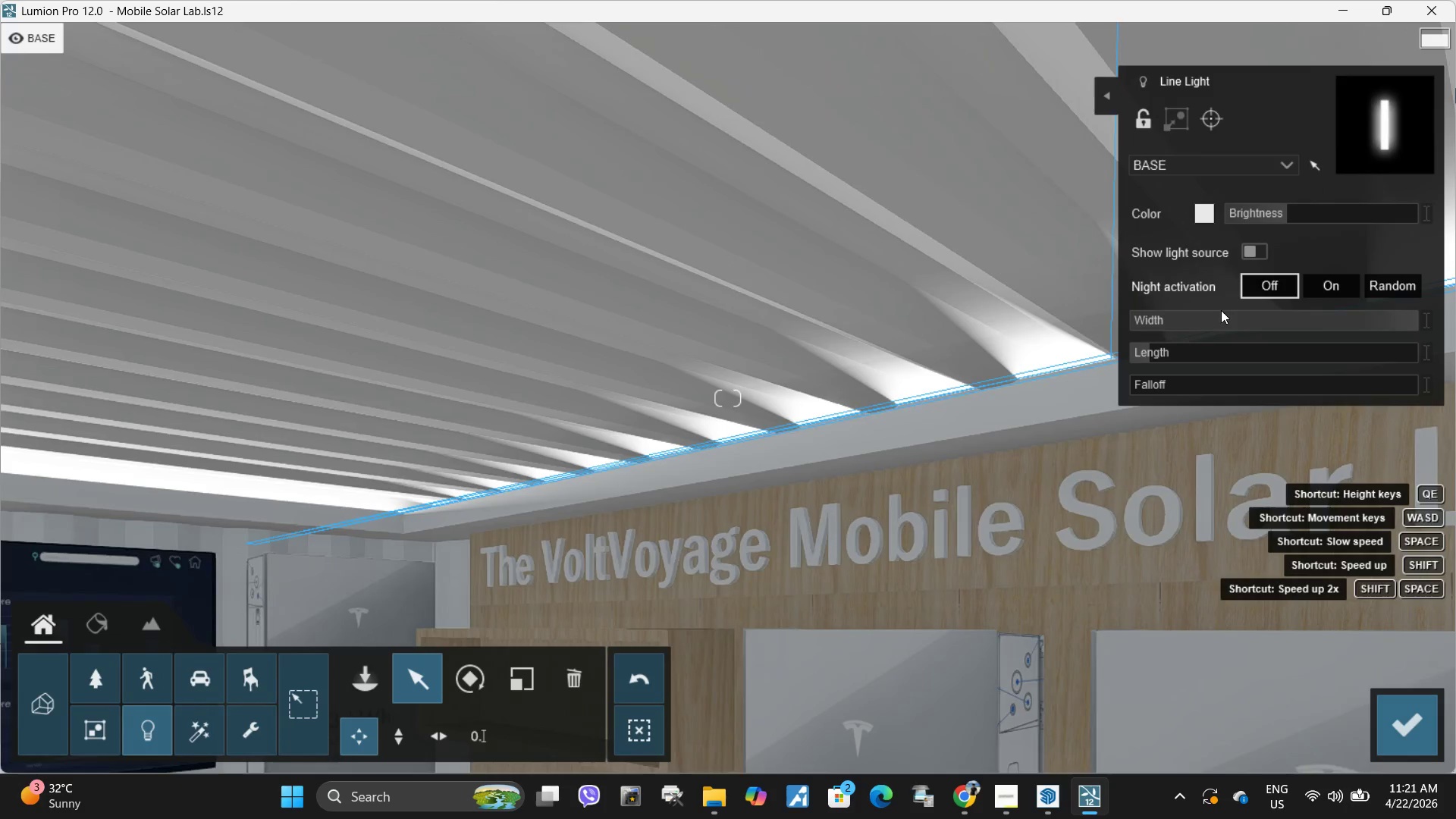 
left_click_drag(start_coordinate=[1400, 319], to_coordinate=[1360, 310])
 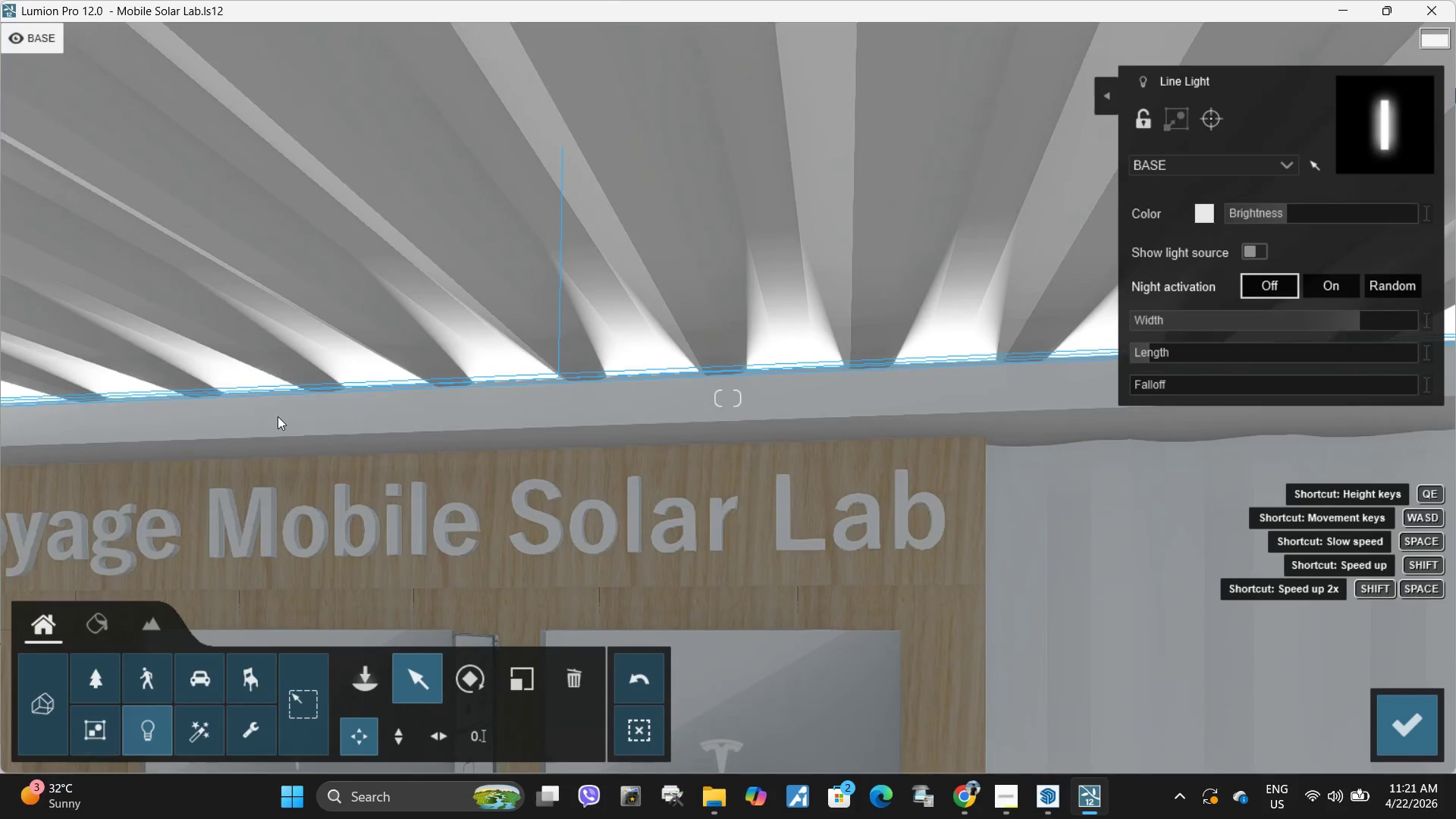 
left_click_drag(start_coordinate=[582, 378], to_coordinate=[624, 375])
 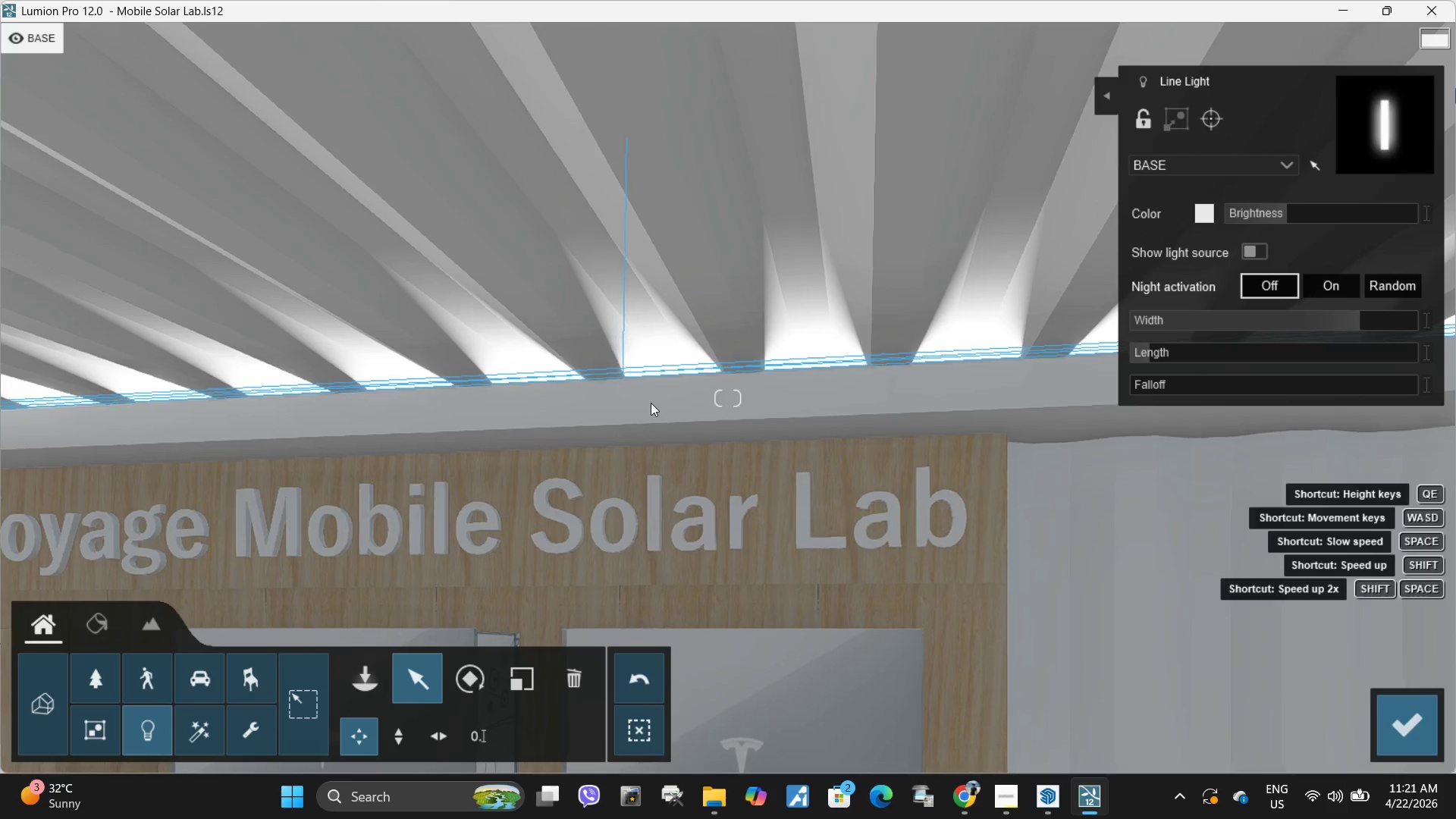 
type(dddwed)
 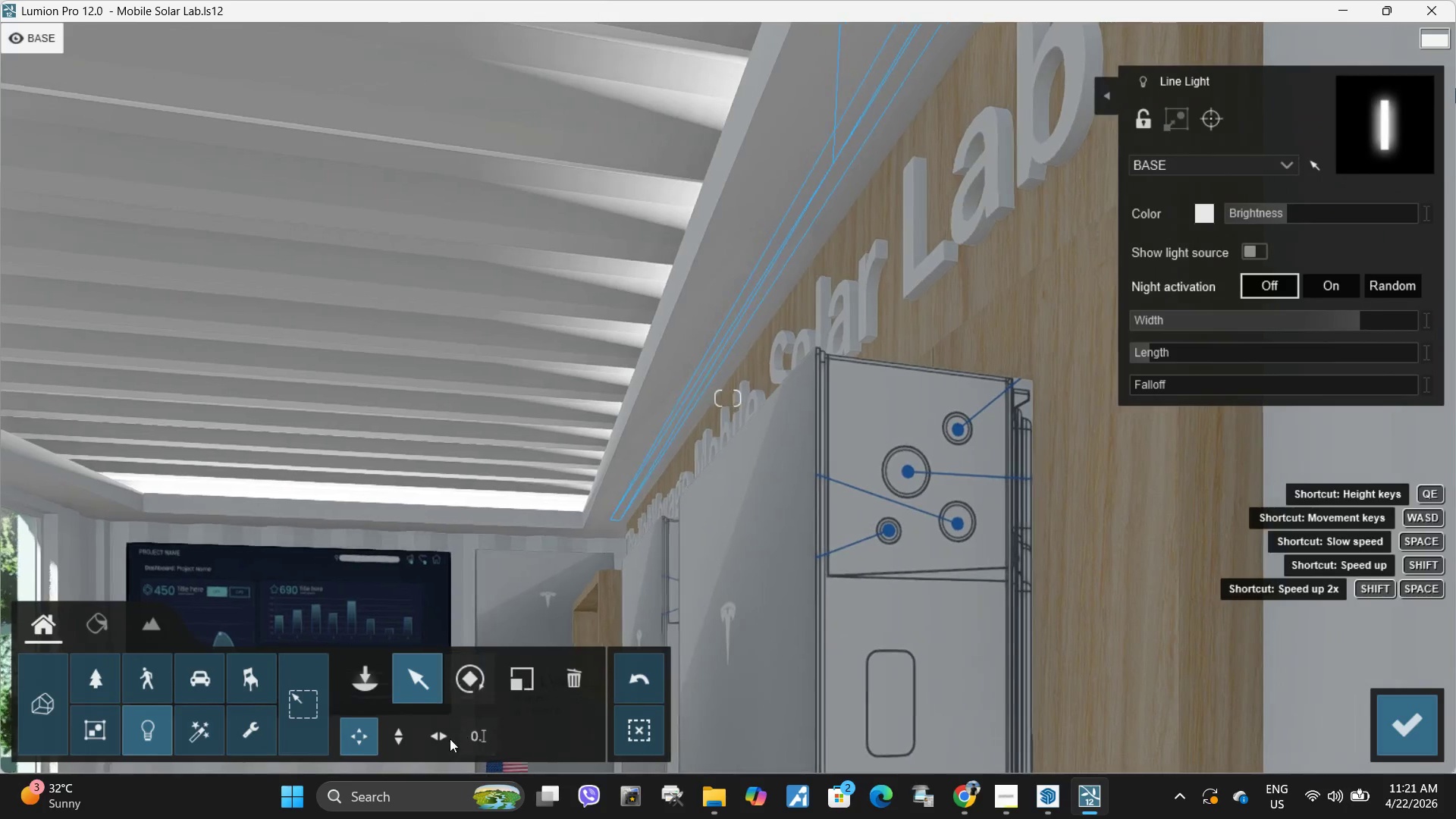 
left_click([438, 744])
 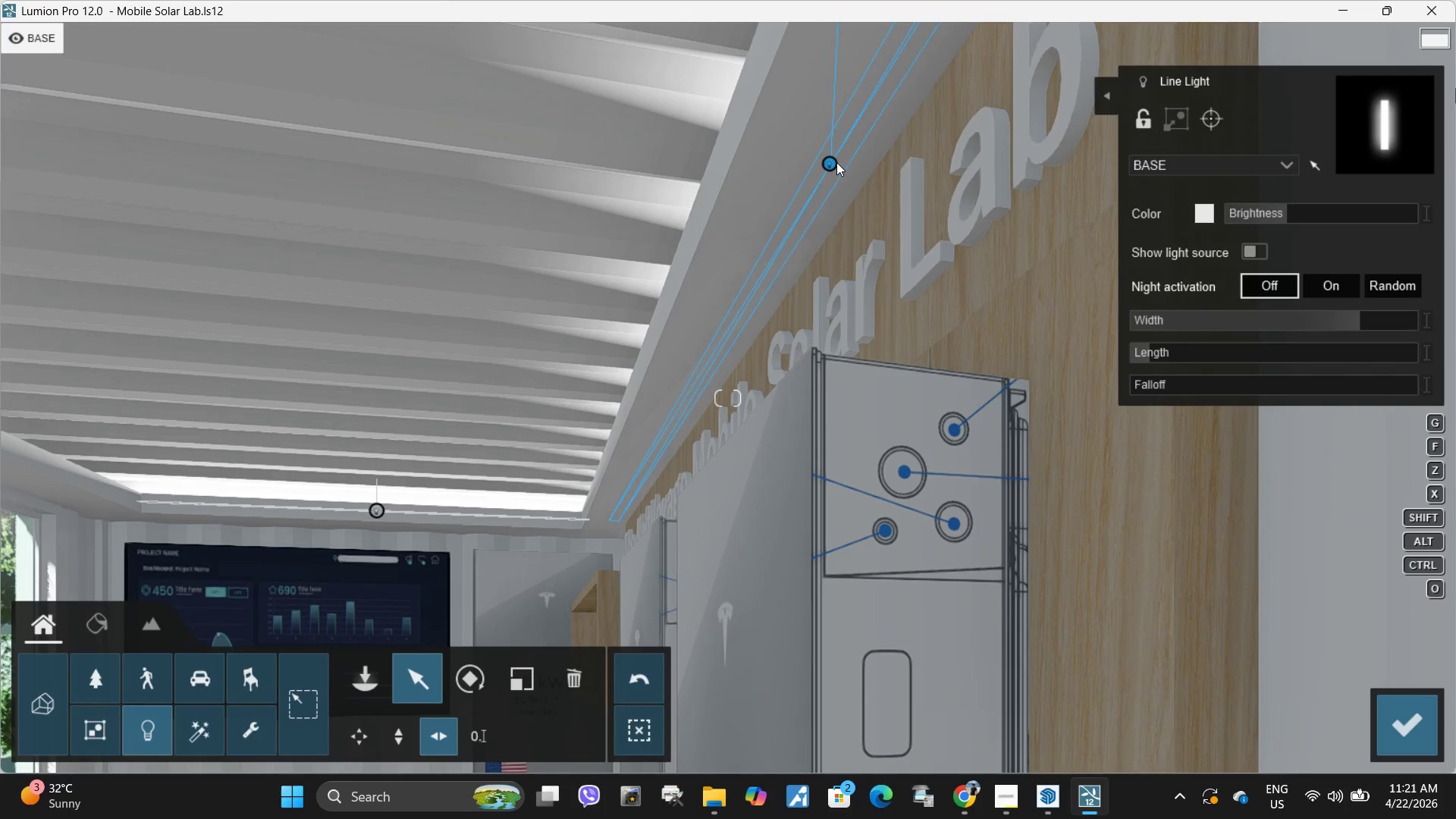 
left_click_drag(start_coordinate=[832, 162], to_coordinate=[768, 157])
 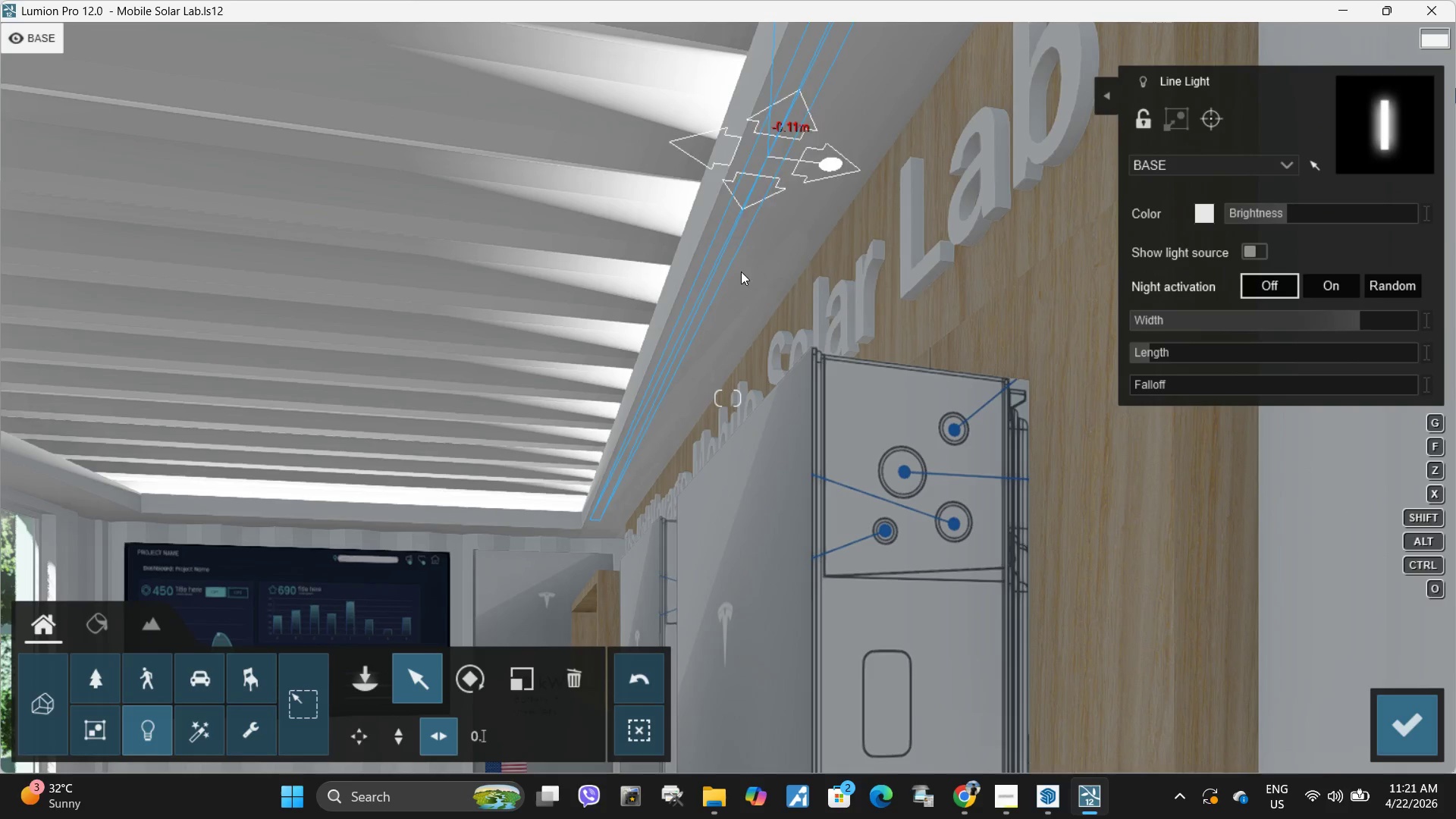 
type(aad)
 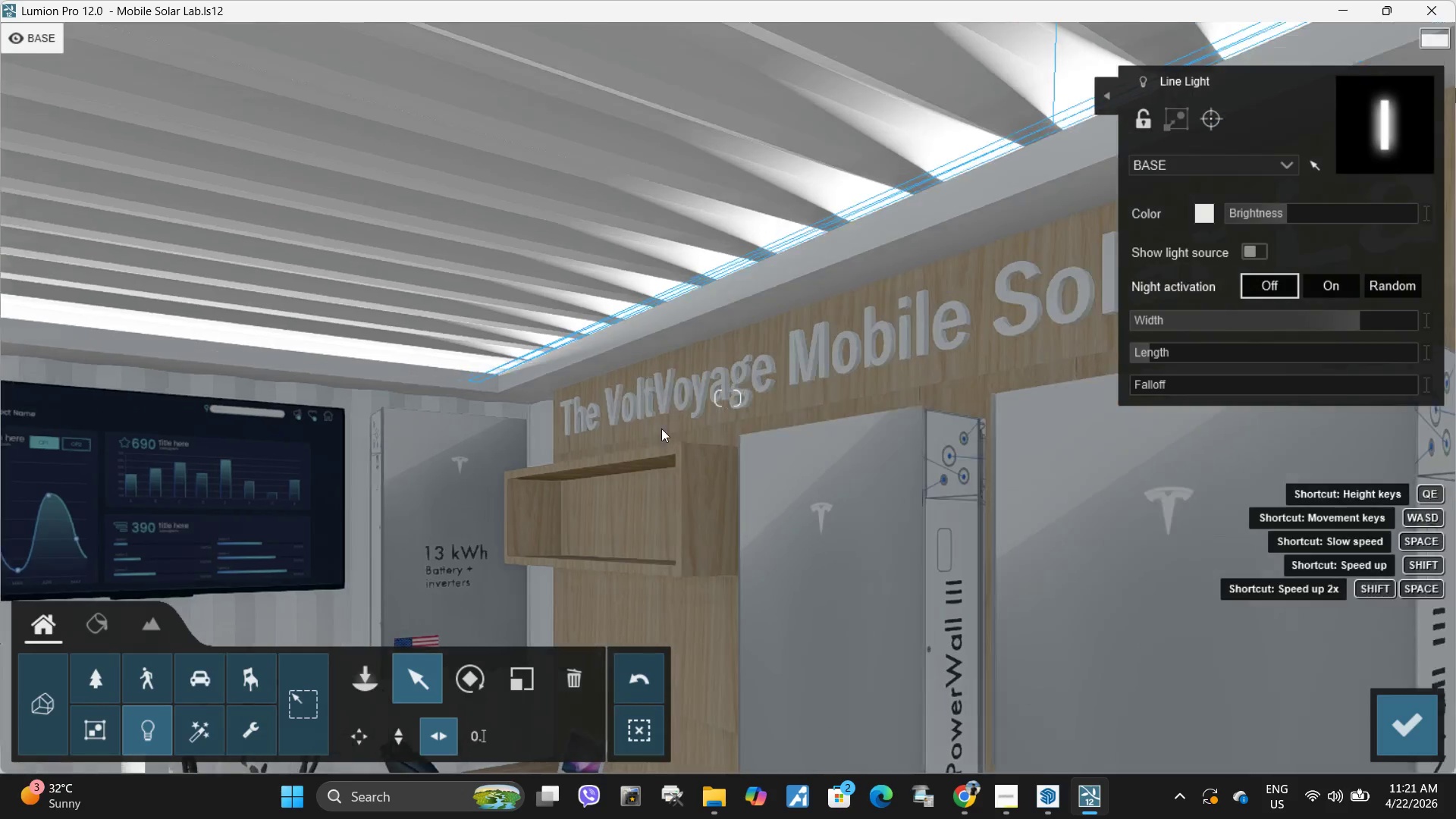 
right_click([644, 428])
 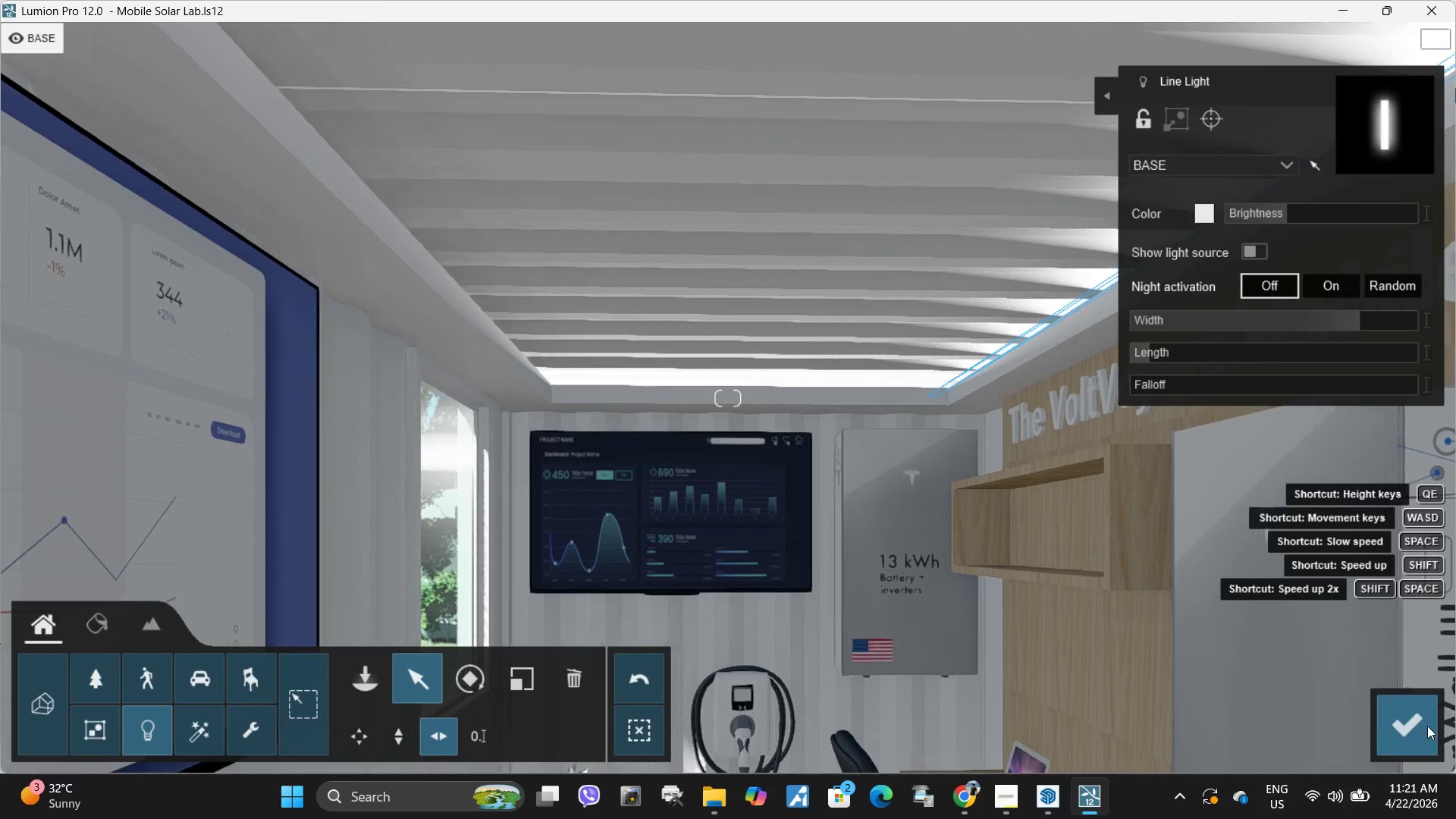 
left_click([1392, 734])
 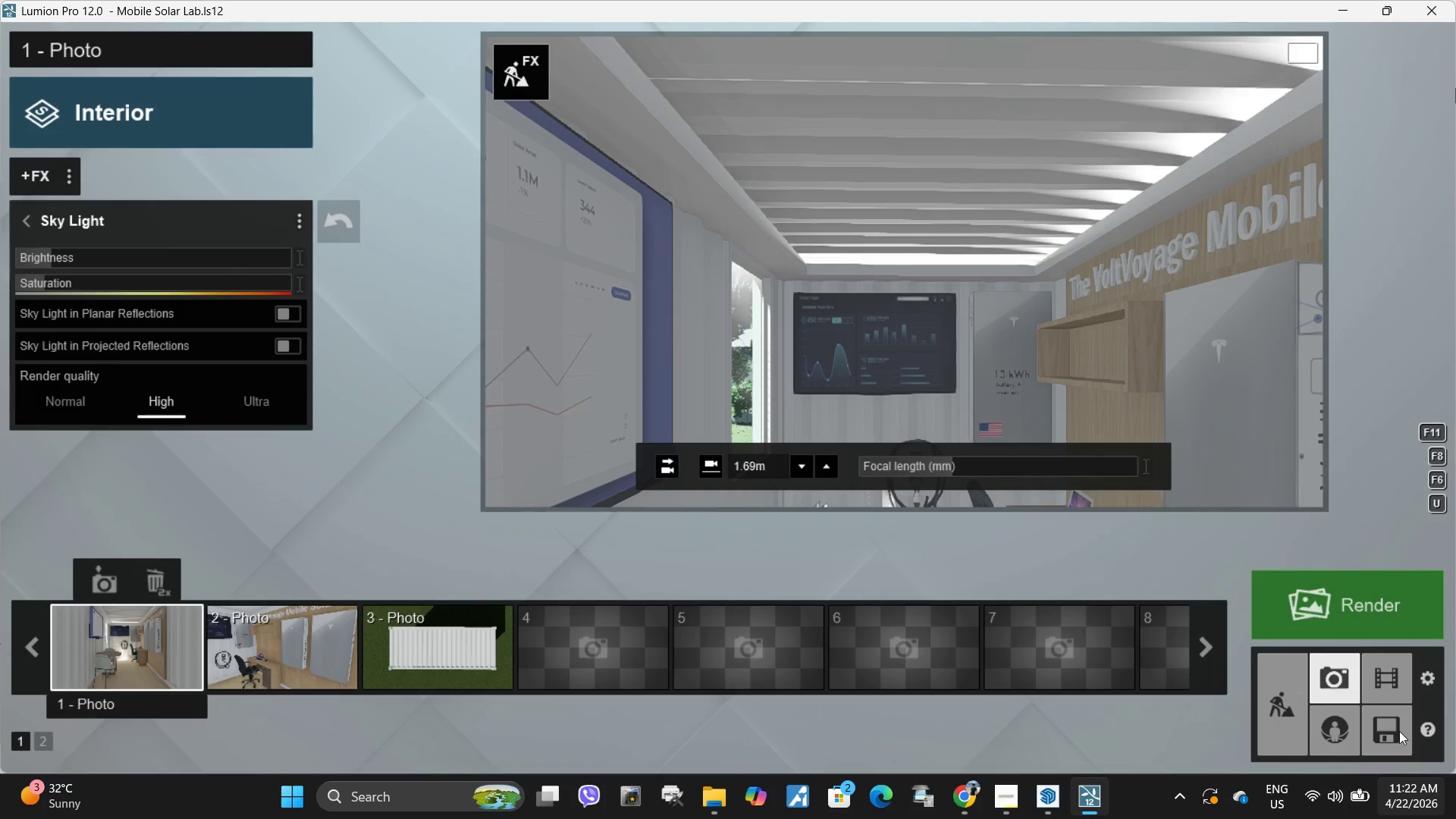 
left_click([141, 654])
 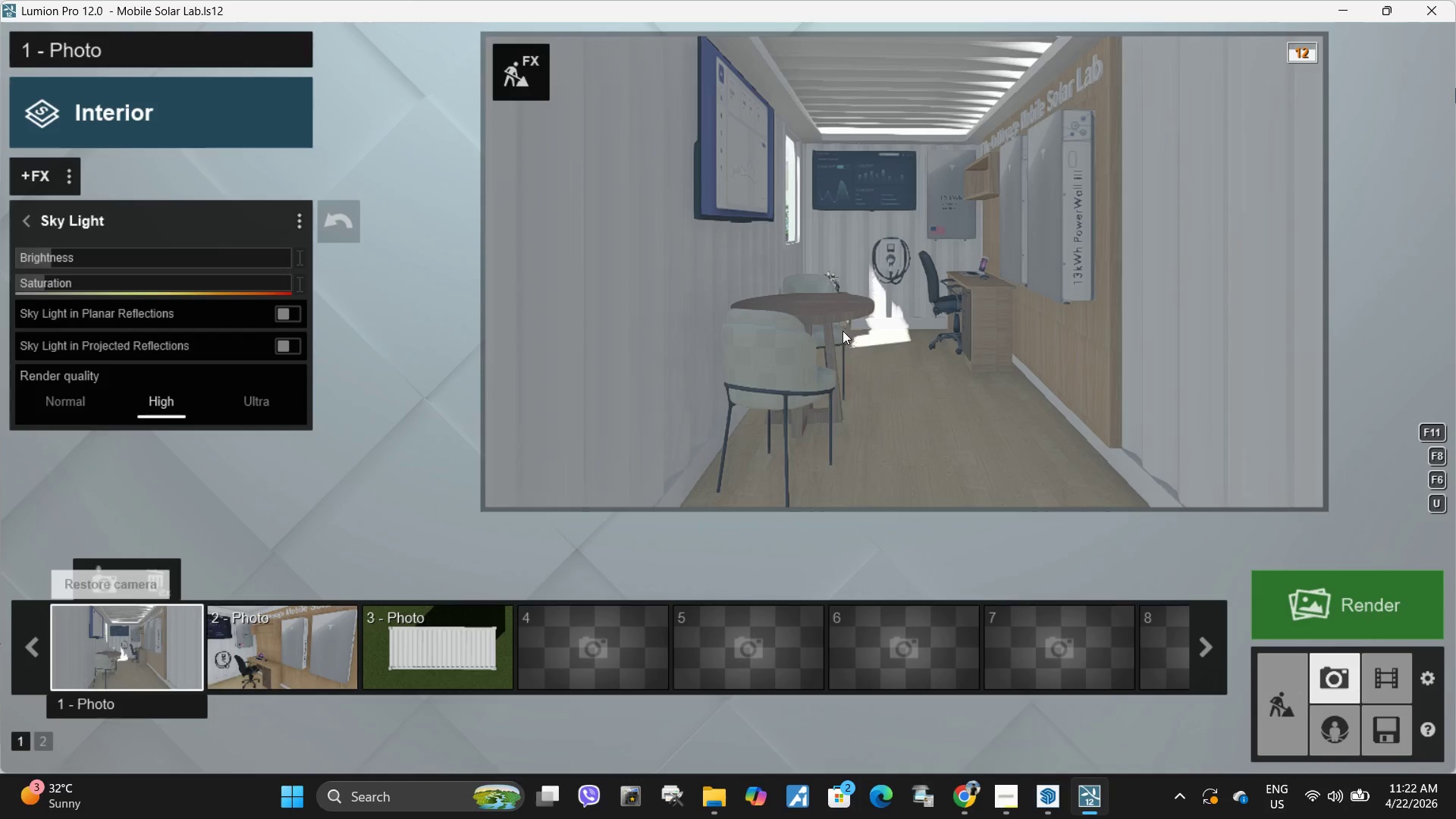 
left_click([852, 323])
 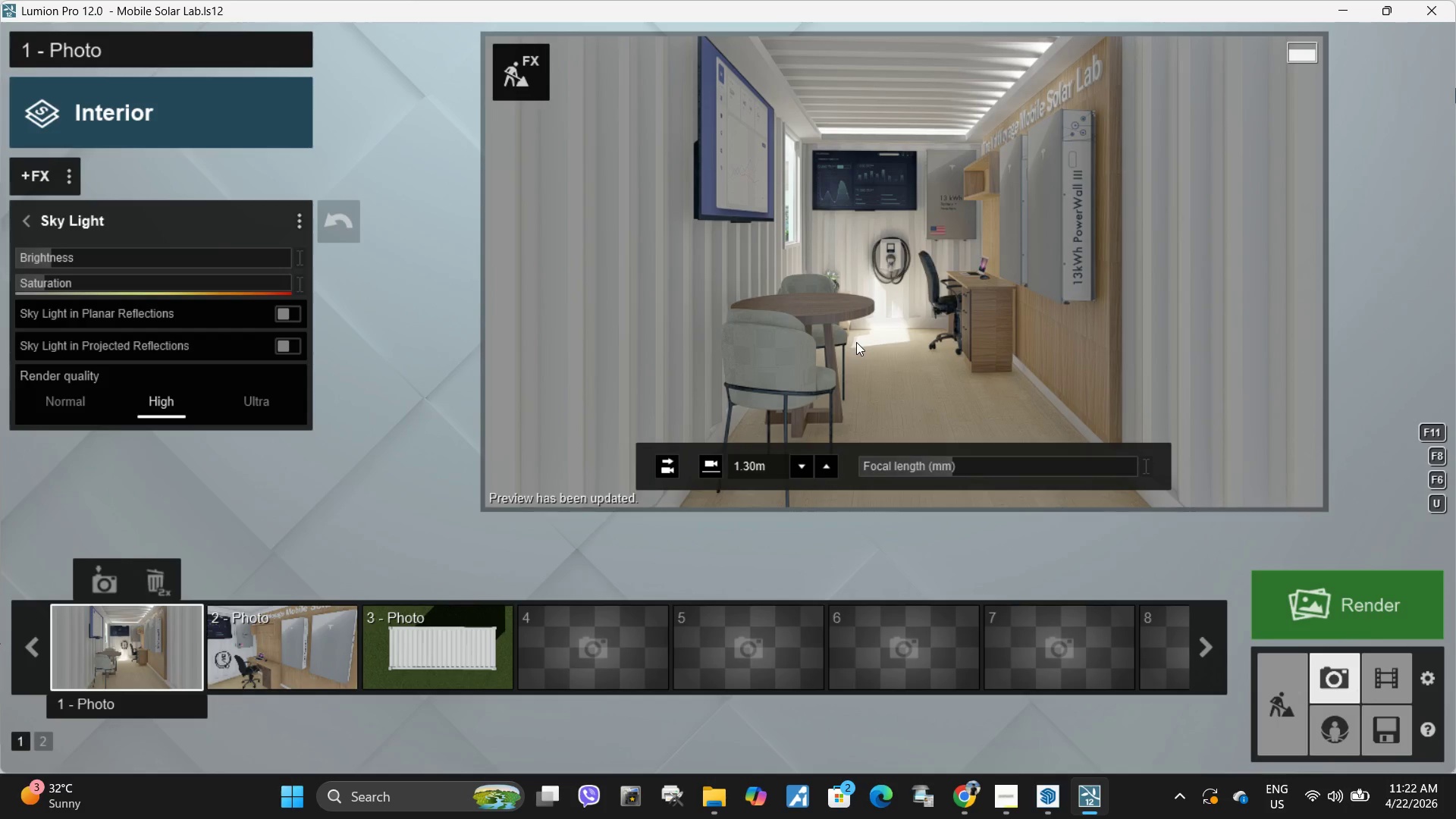 
wait(10.06)
 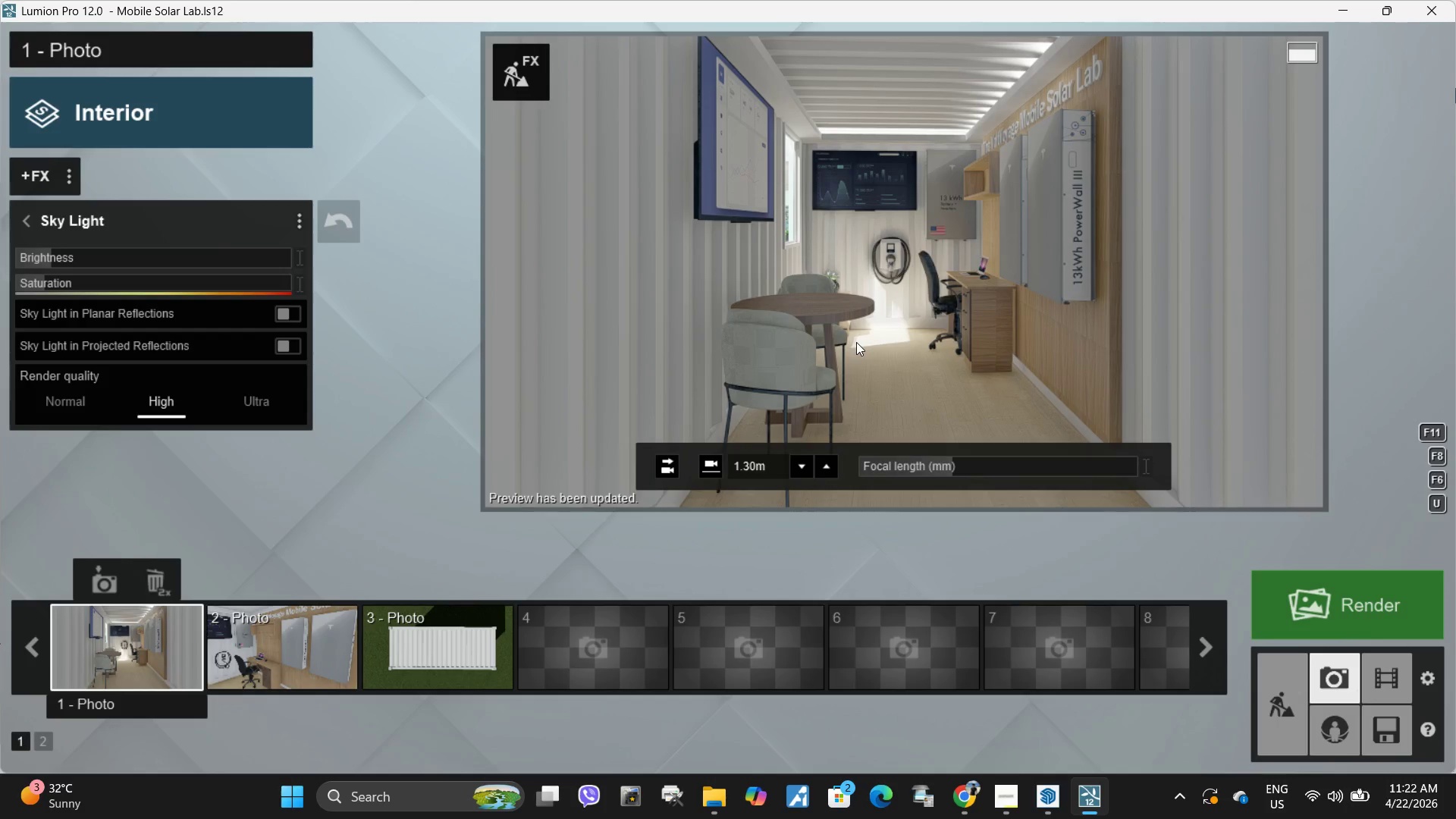 
type(dqqwwe)
 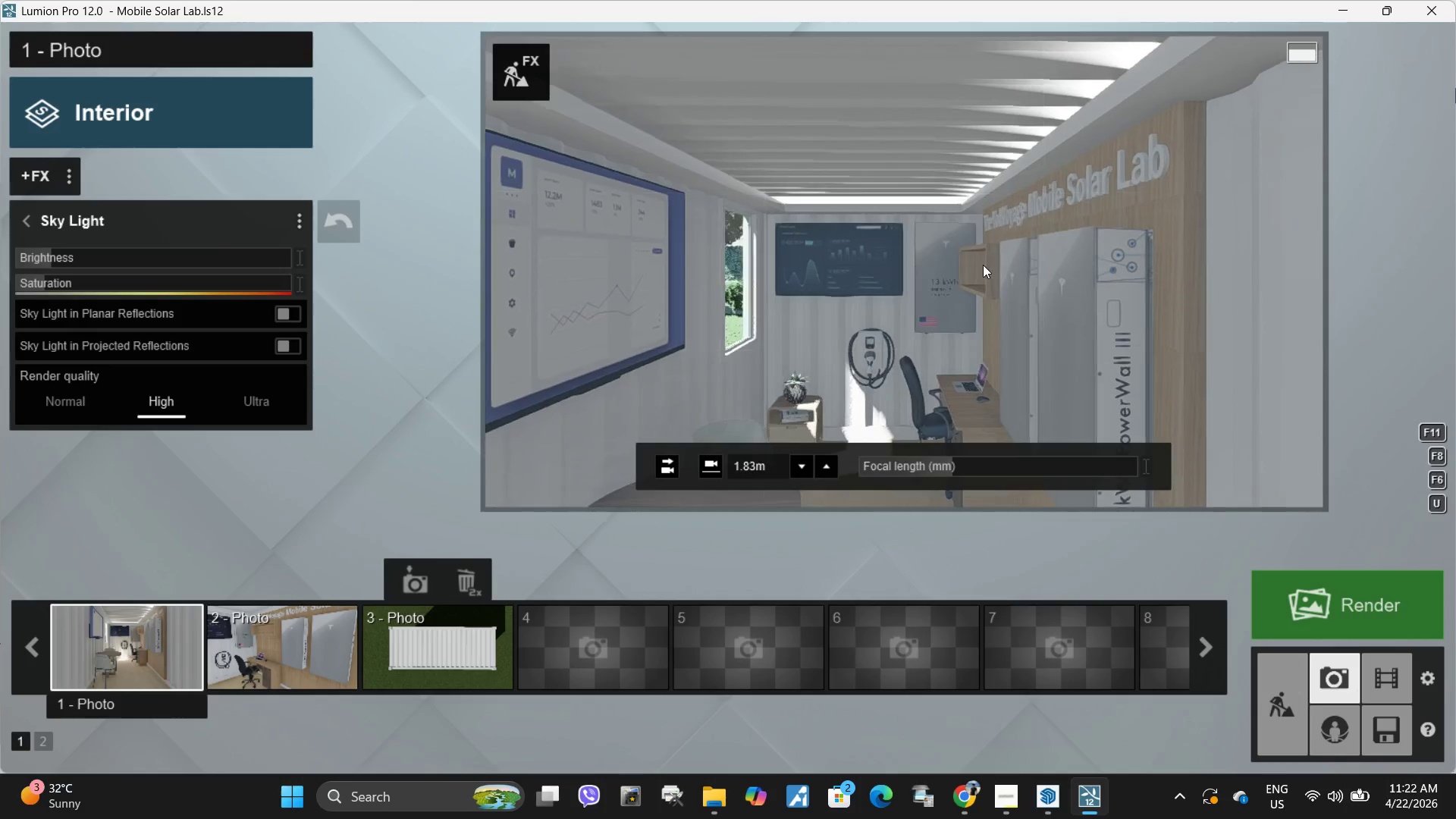 
type(ww)
 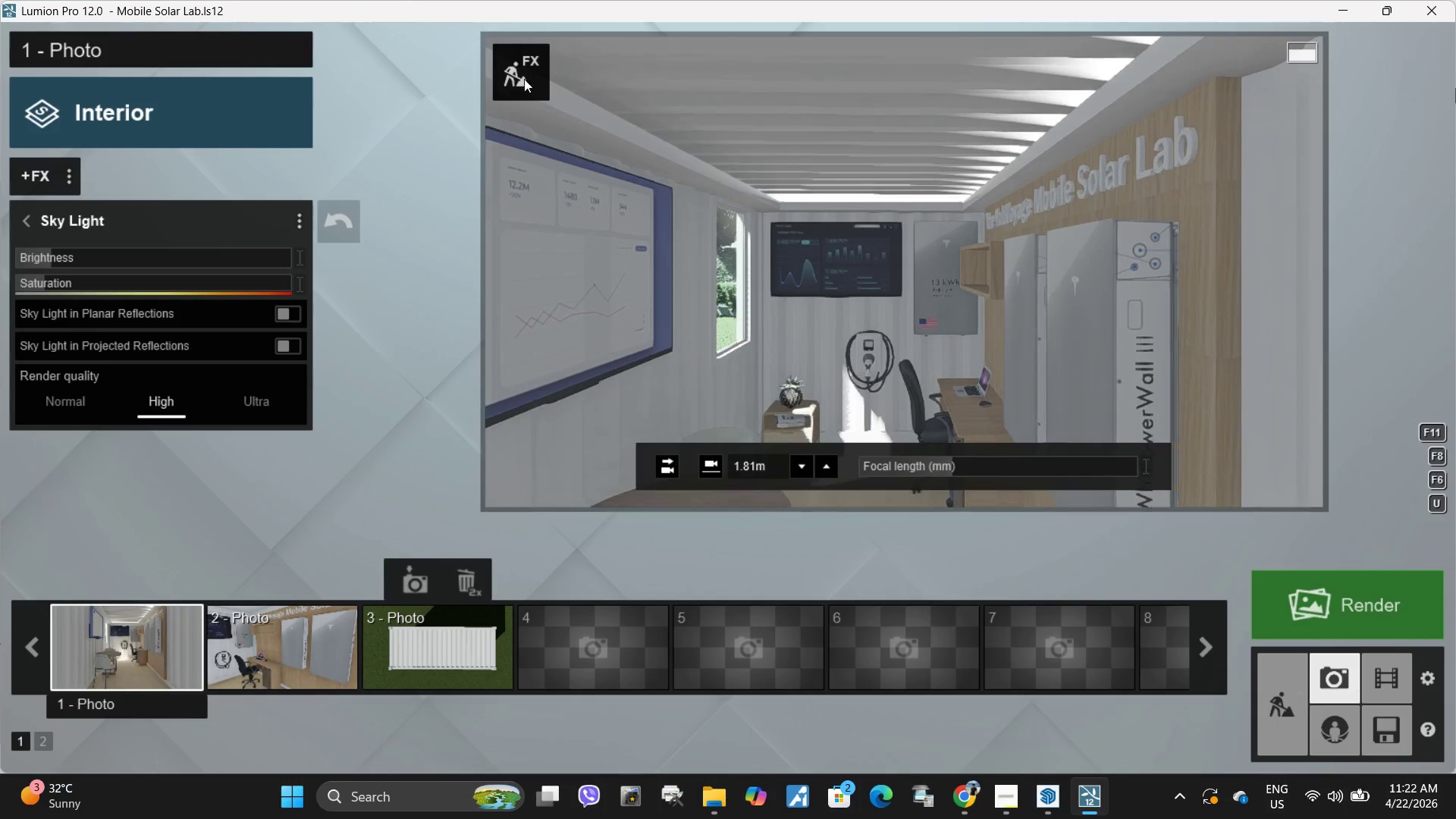 
left_click([507, 89])
 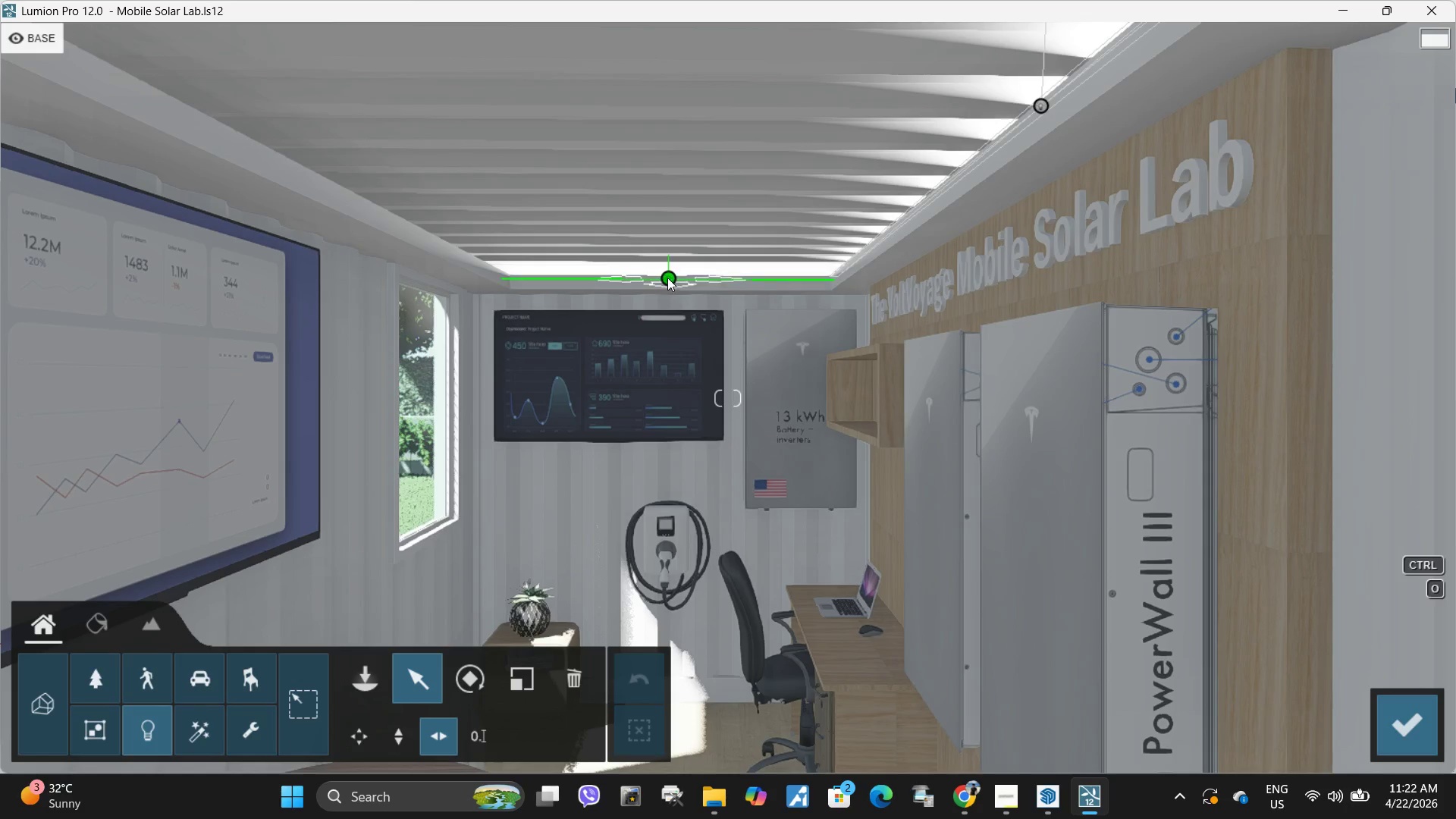 
hold_key(key=AltLeft, duration=1.52)
left_click_drag(start_coordinate=[668, 278], to_coordinate=[432, 245])
 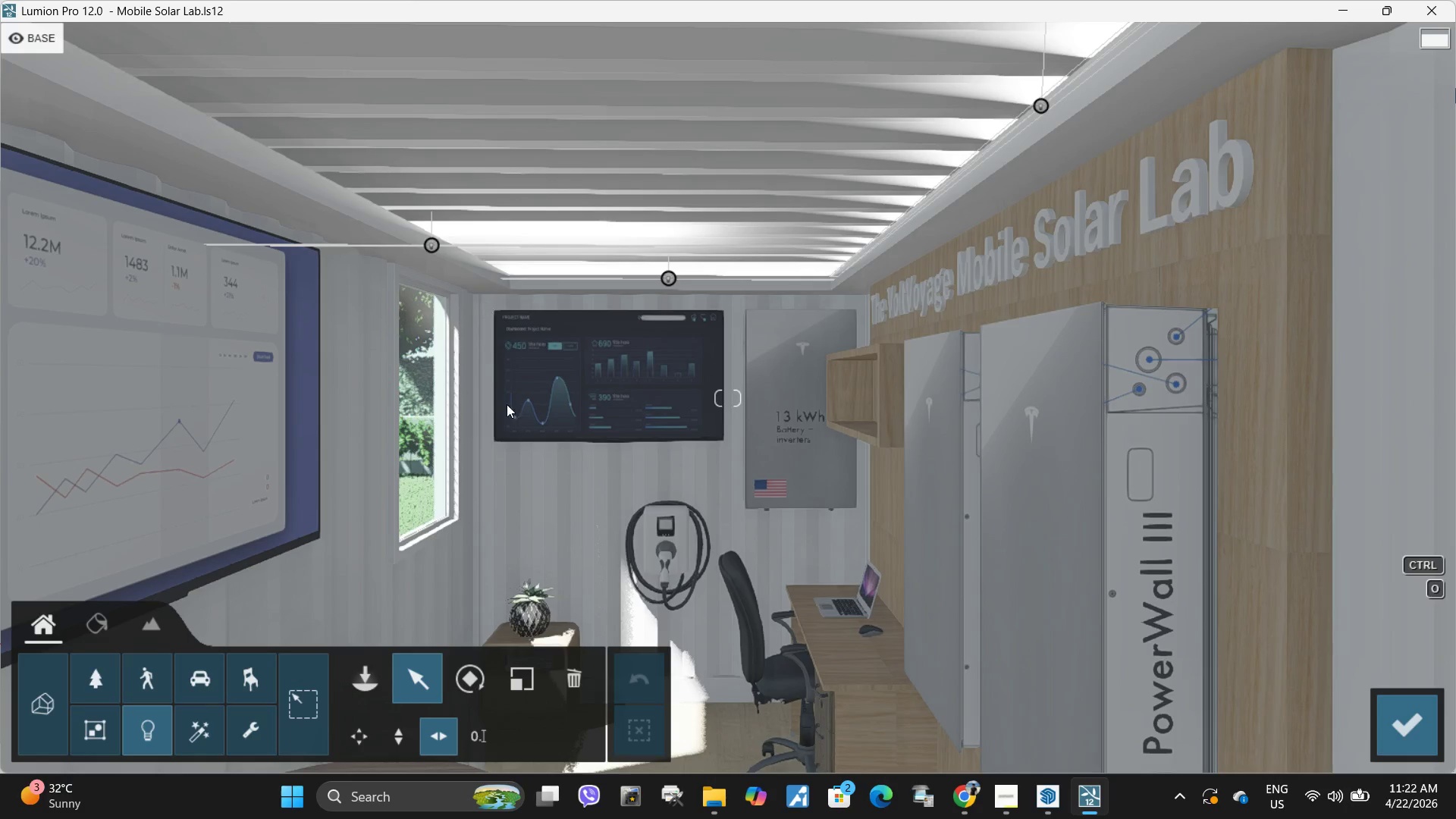 
hold_key(key=AltLeft, duration=0.31)
 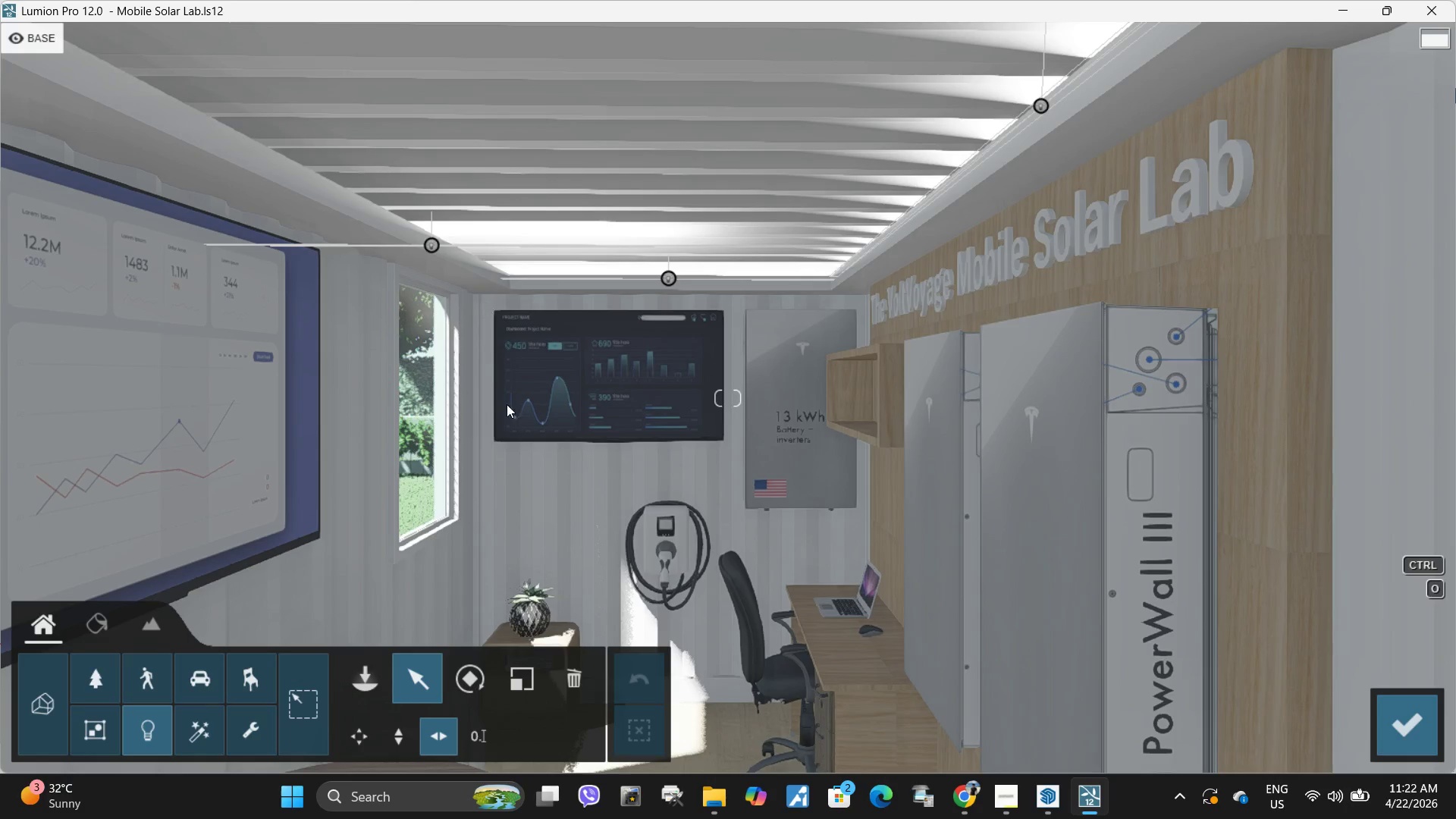 
left_click([460, 690])
 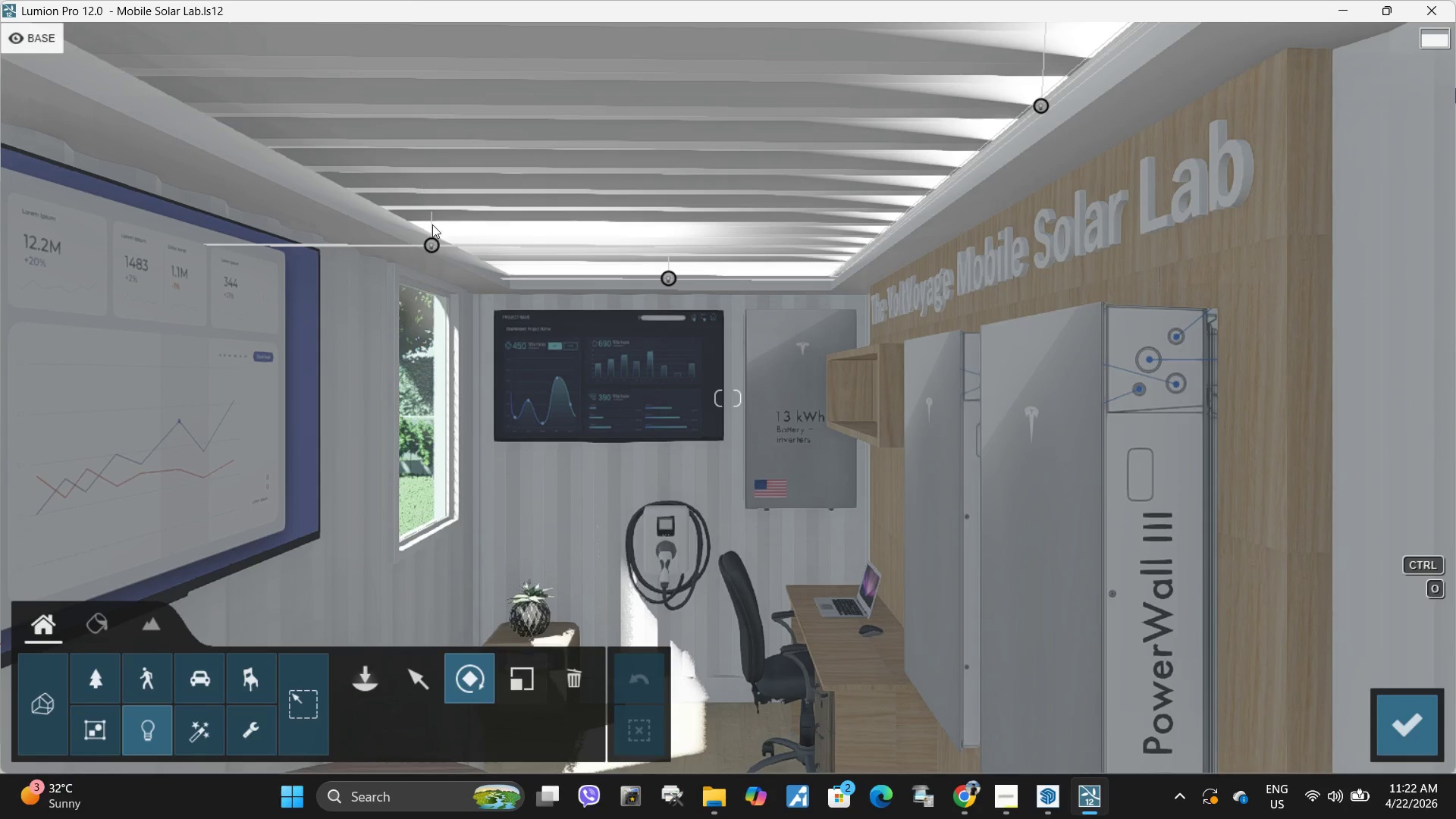 
left_click([429, 245])
 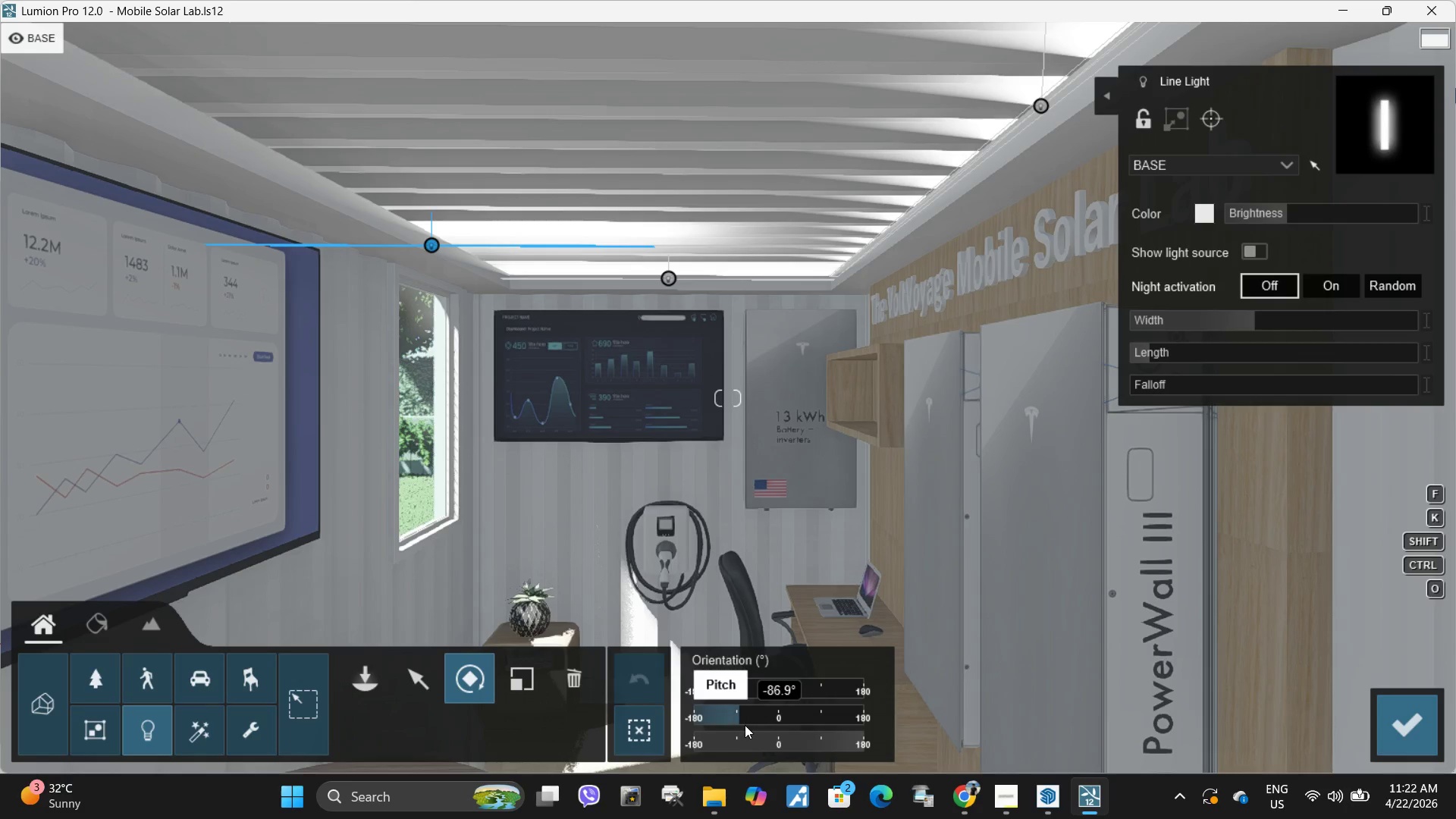 
left_click_drag(start_coordinate=[748, 714], to_coordinate=[764, 712])
 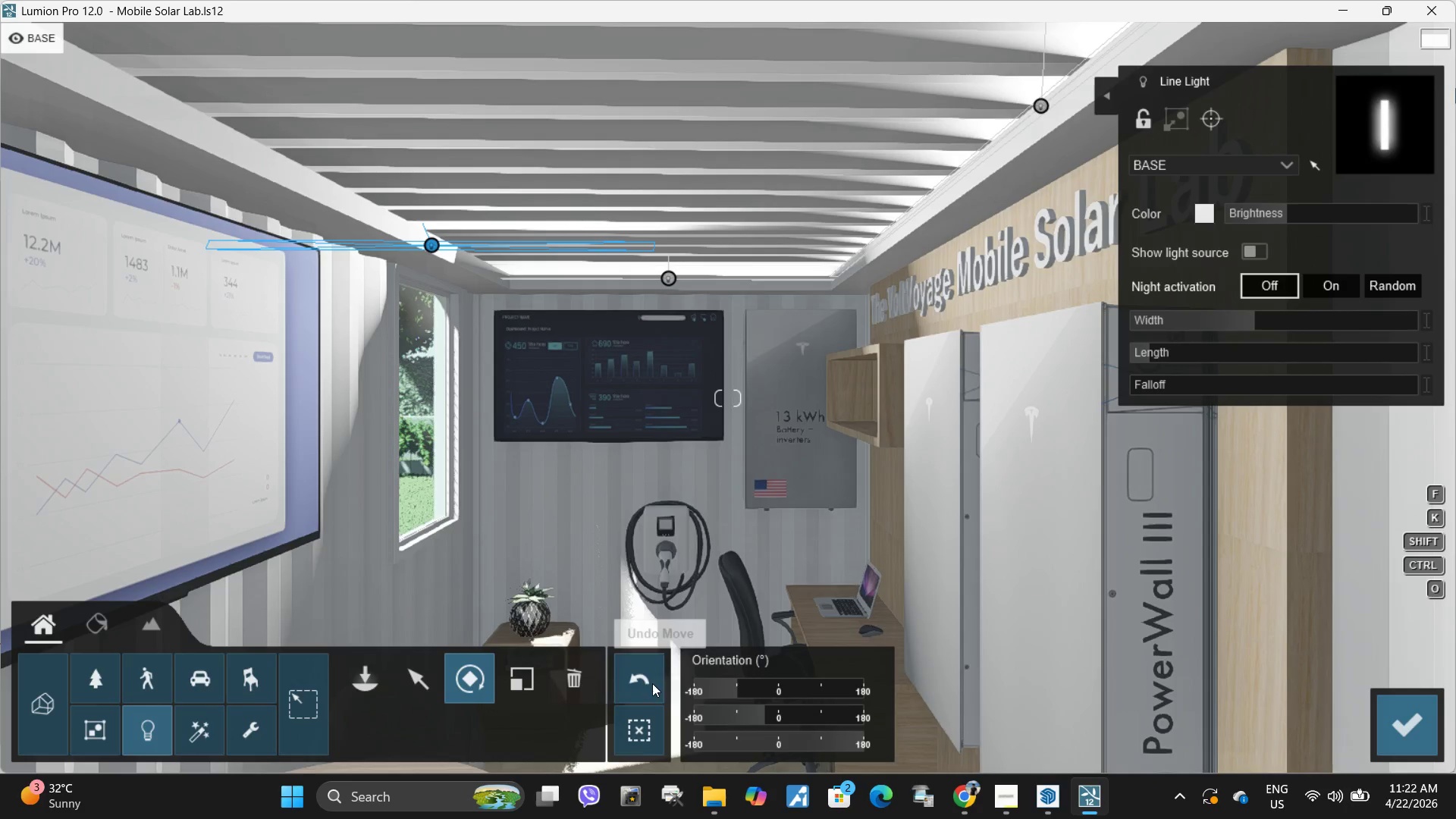 
left_click([644, 681])
 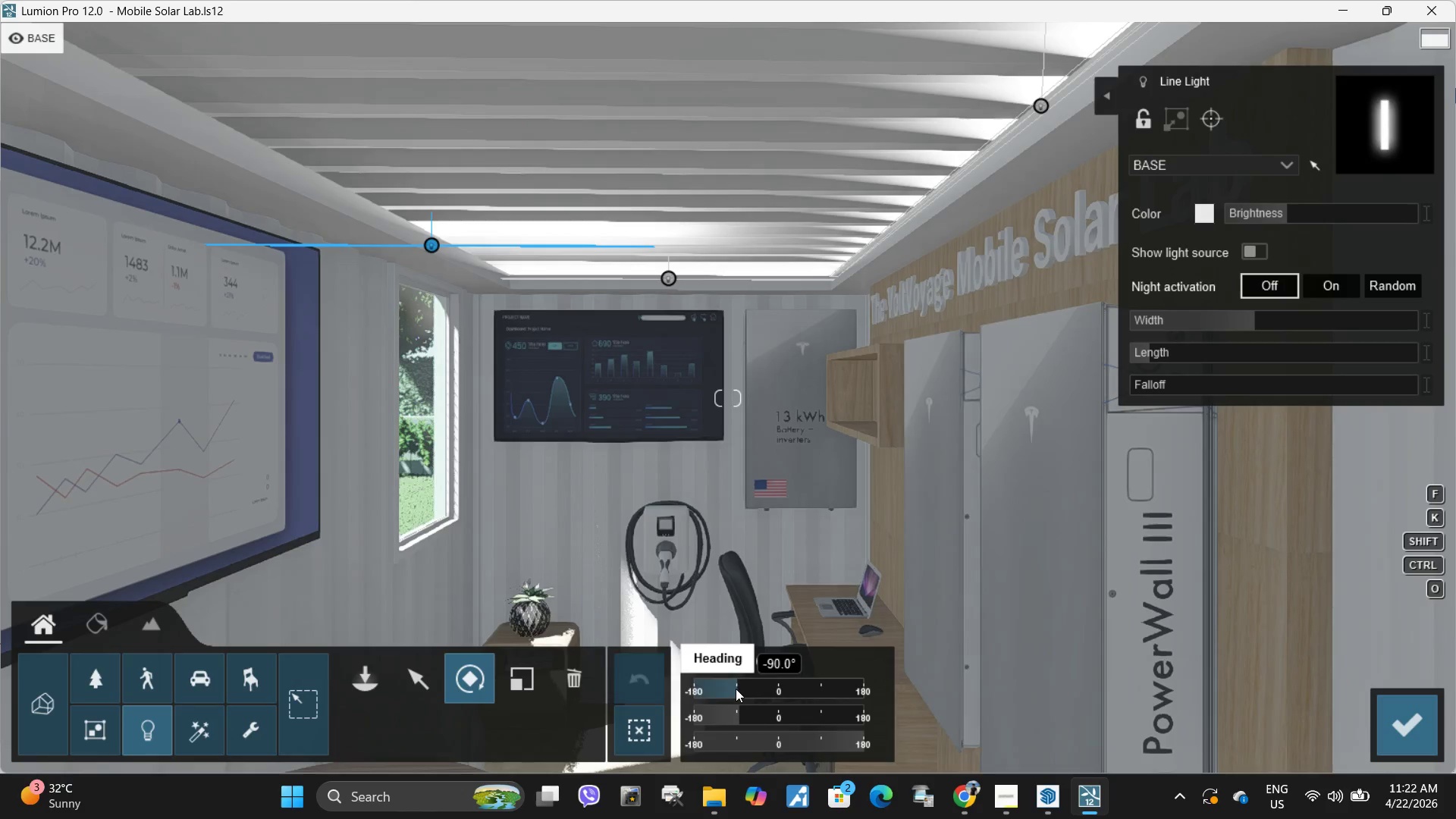 
left_click_drag(start_coordinate=[740, 689], to_coordinate=[781, 684])
 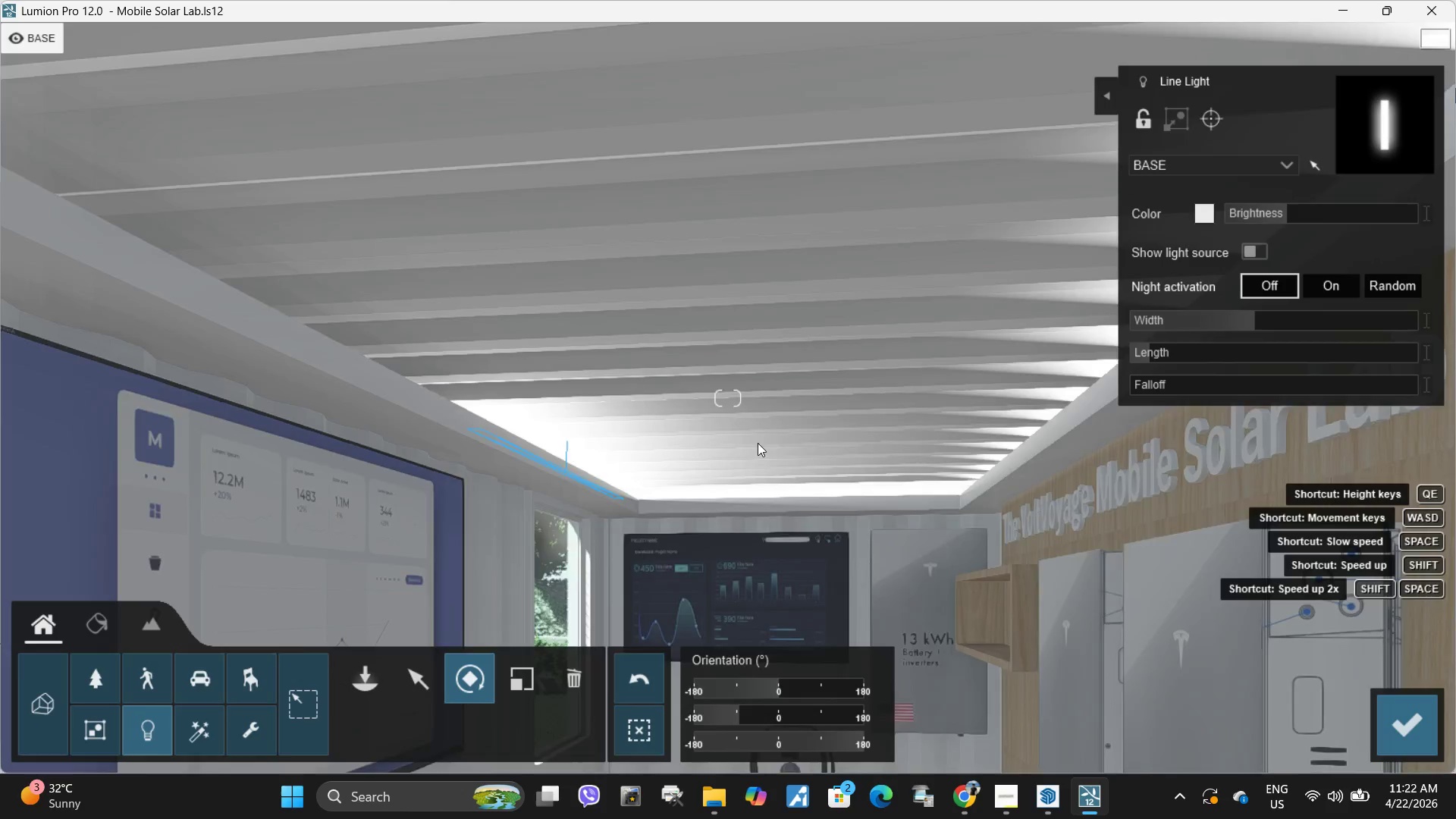 
type(dddawd)
 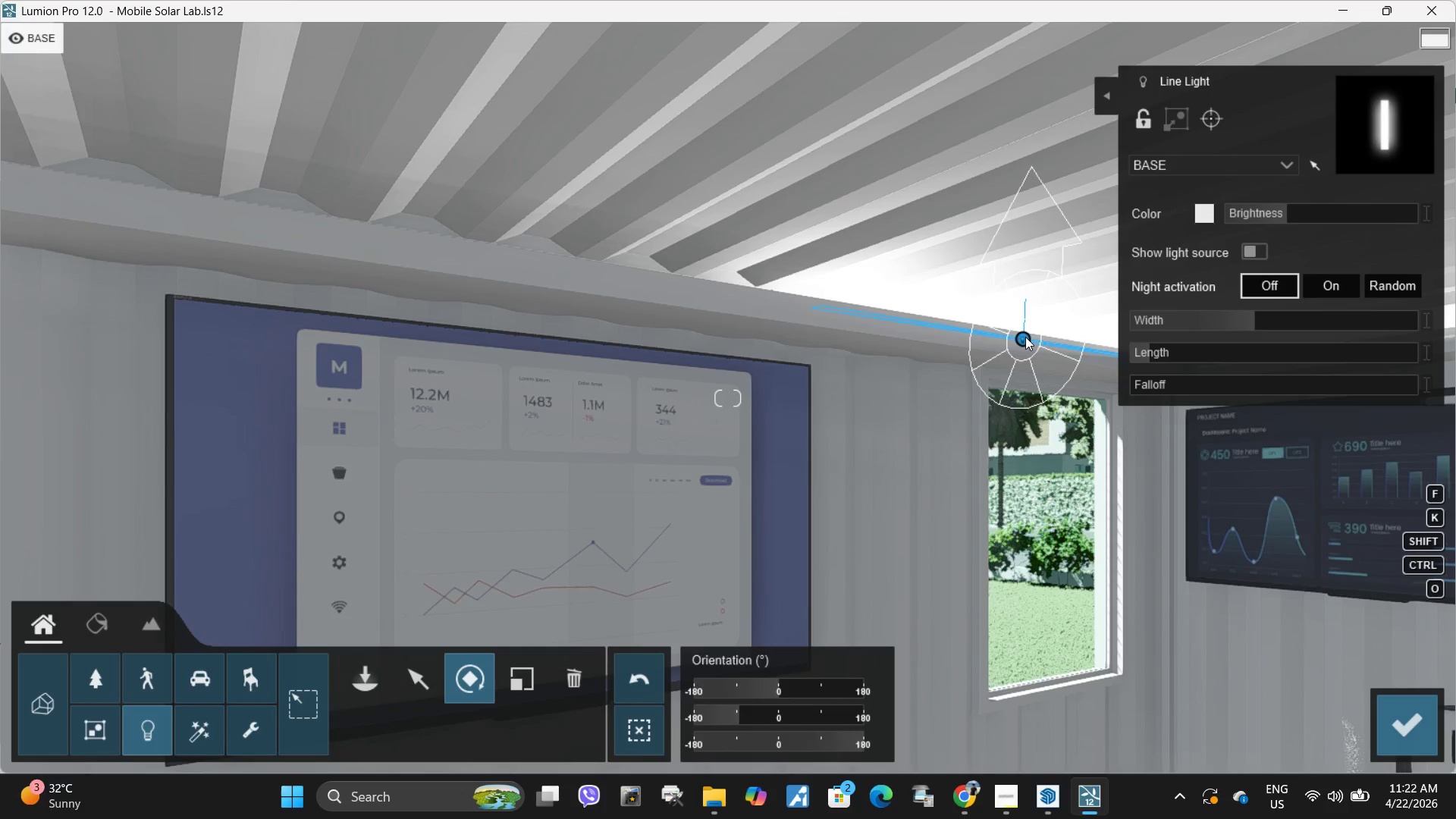 
left_click([406, 678])
 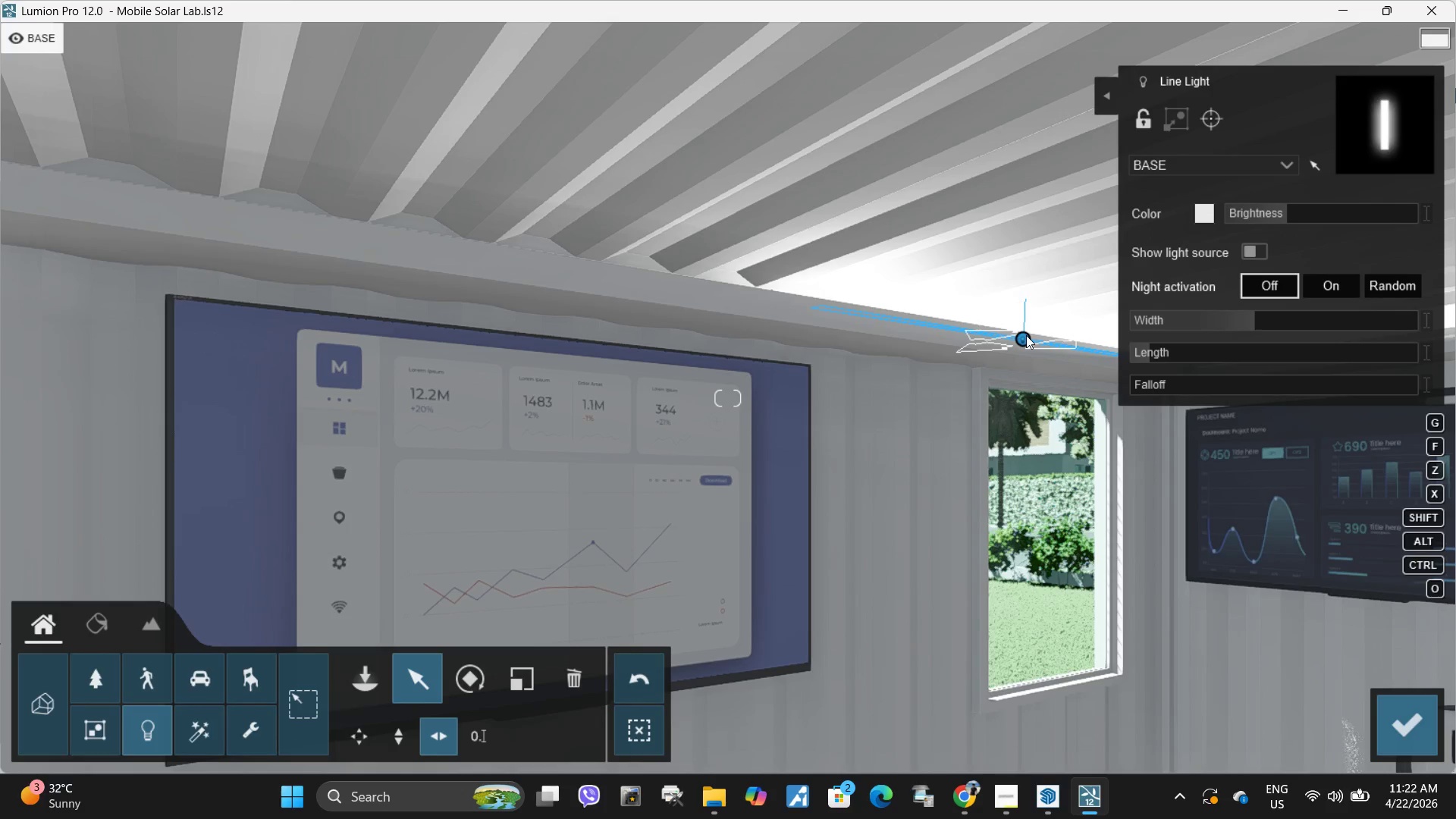 
left_click_drag(start_coordinate=[1026, 335], to_coordinate=[368, 248])
 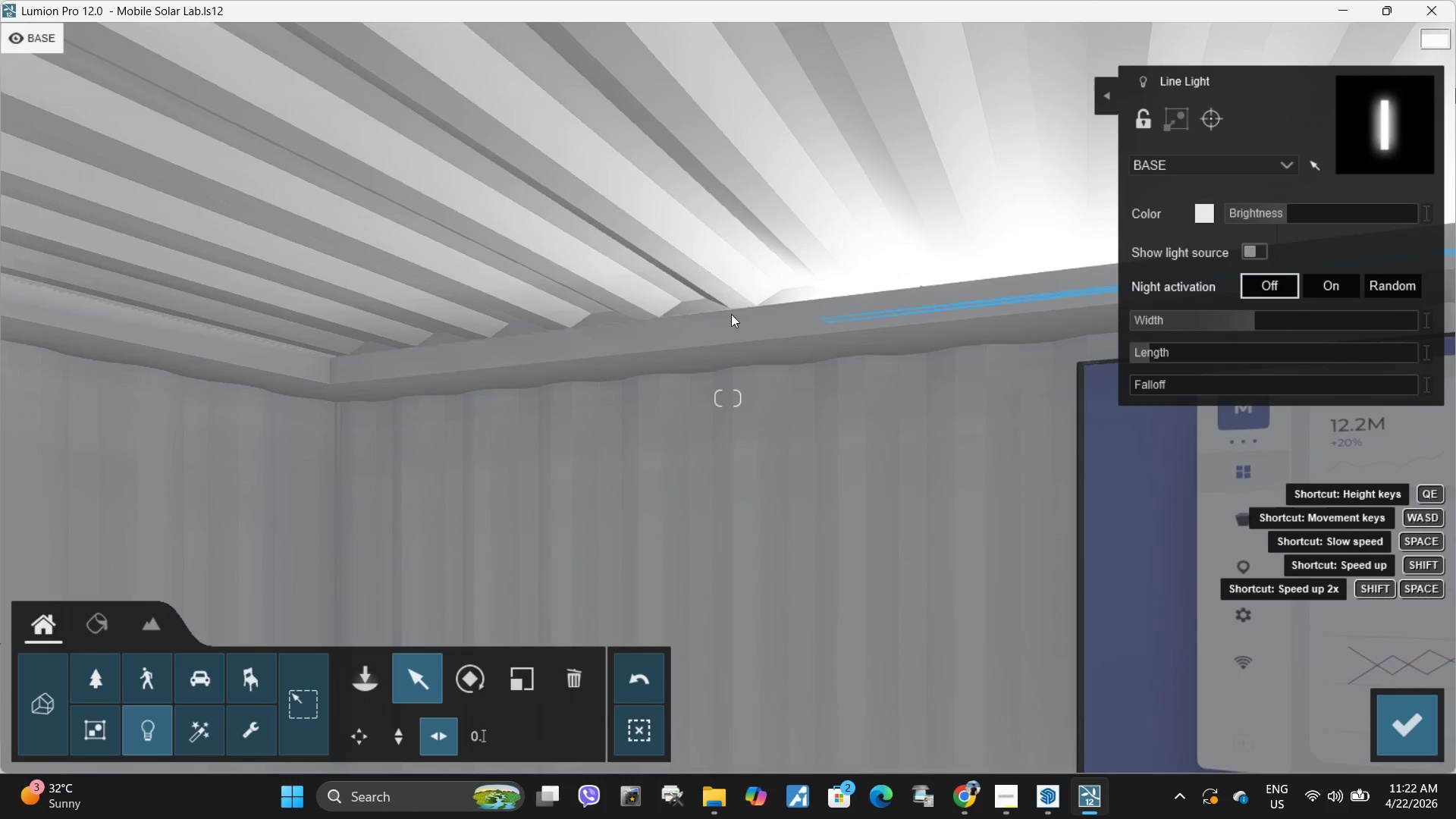 
left_click_drag(start_coordinate=[1254, 318], to_coordinate=[1335, 313])
 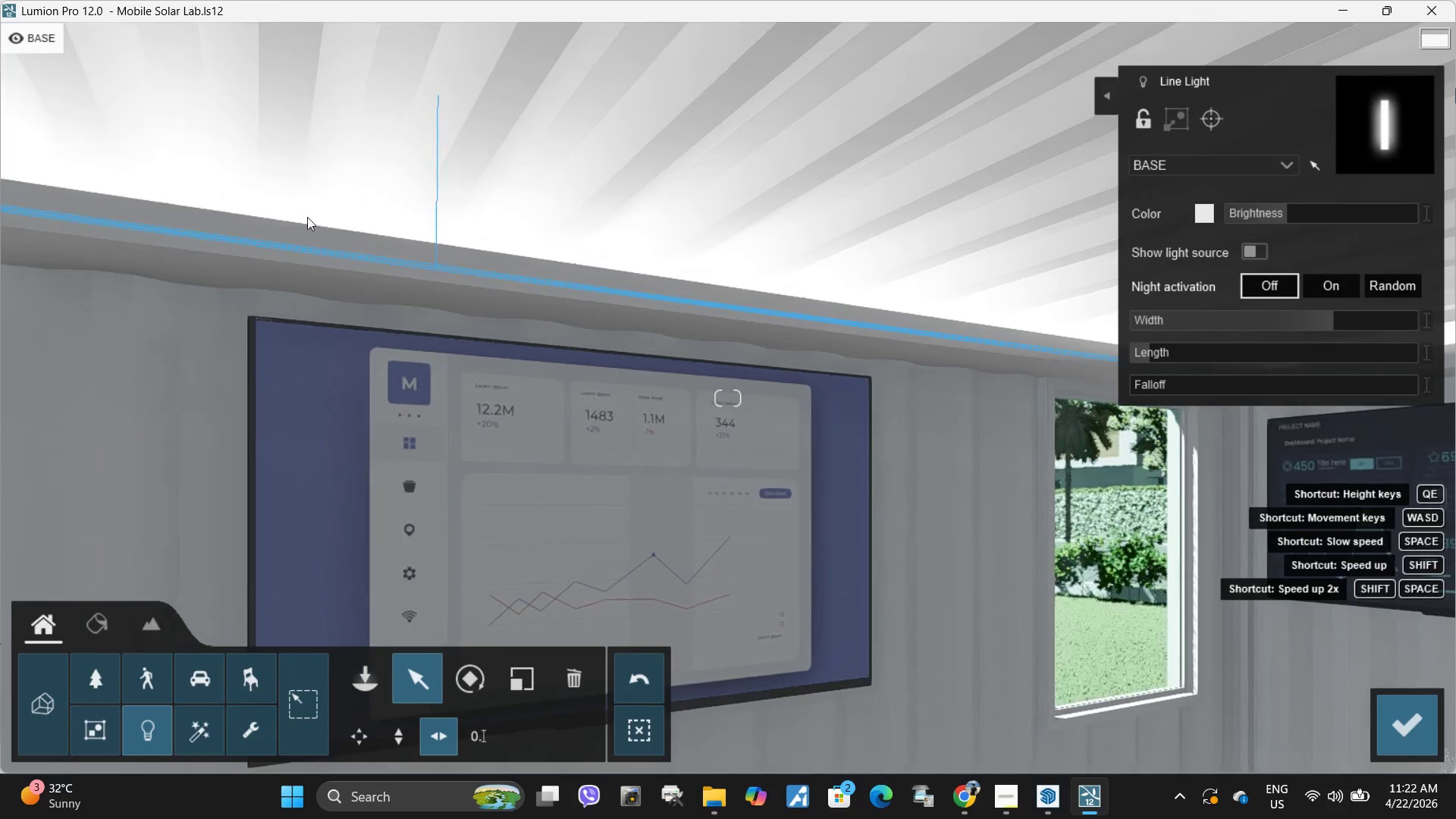 
left_click_drag(start_coordinate=[437, 267], to_coordinate=[557, 275])
 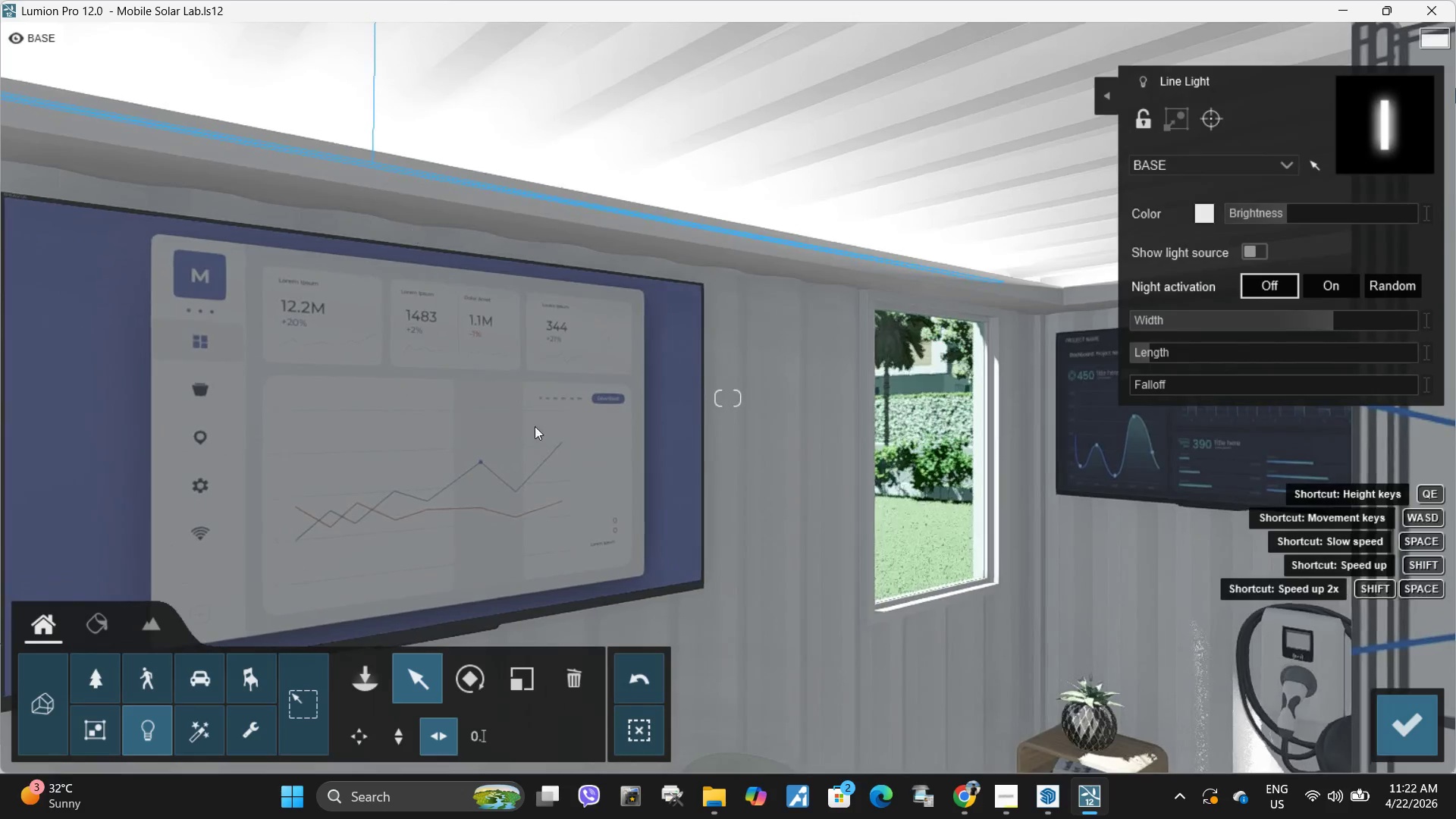 
left_click([482, 687])
 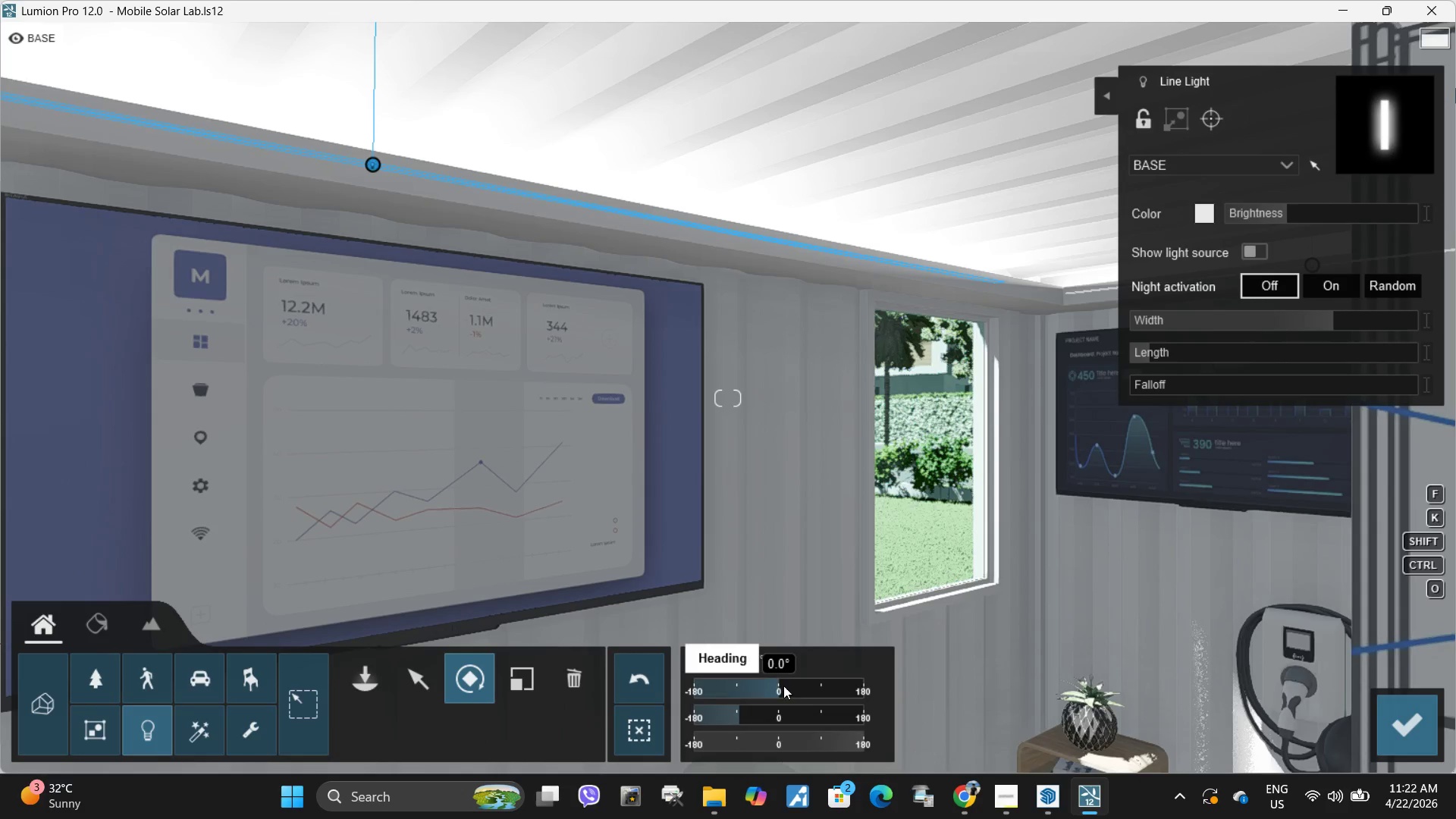 
left_click_drag(start_coordinate=[773, 687], to_coordinate=[761, 690])
 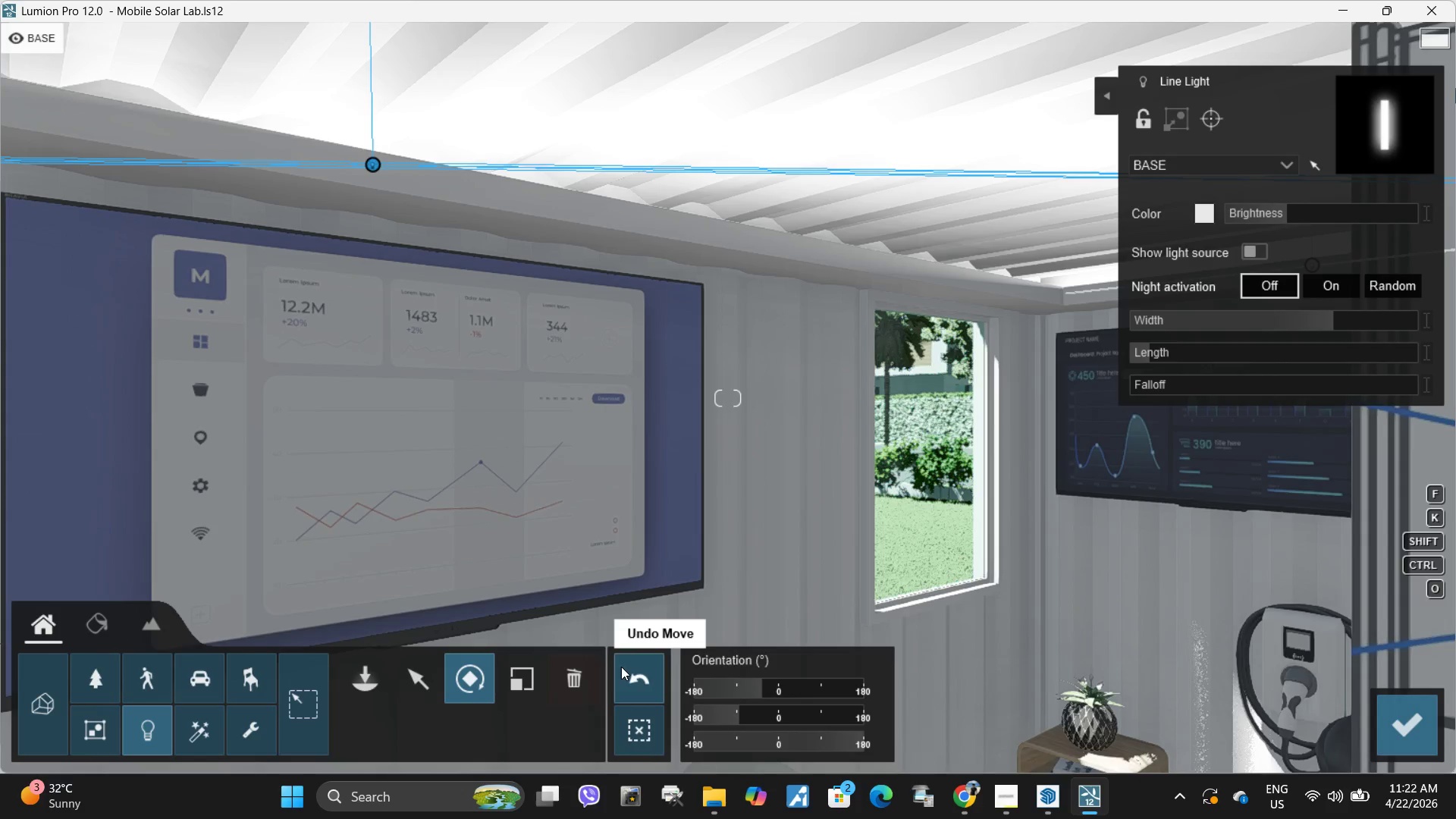 
left_click([639, 672])
 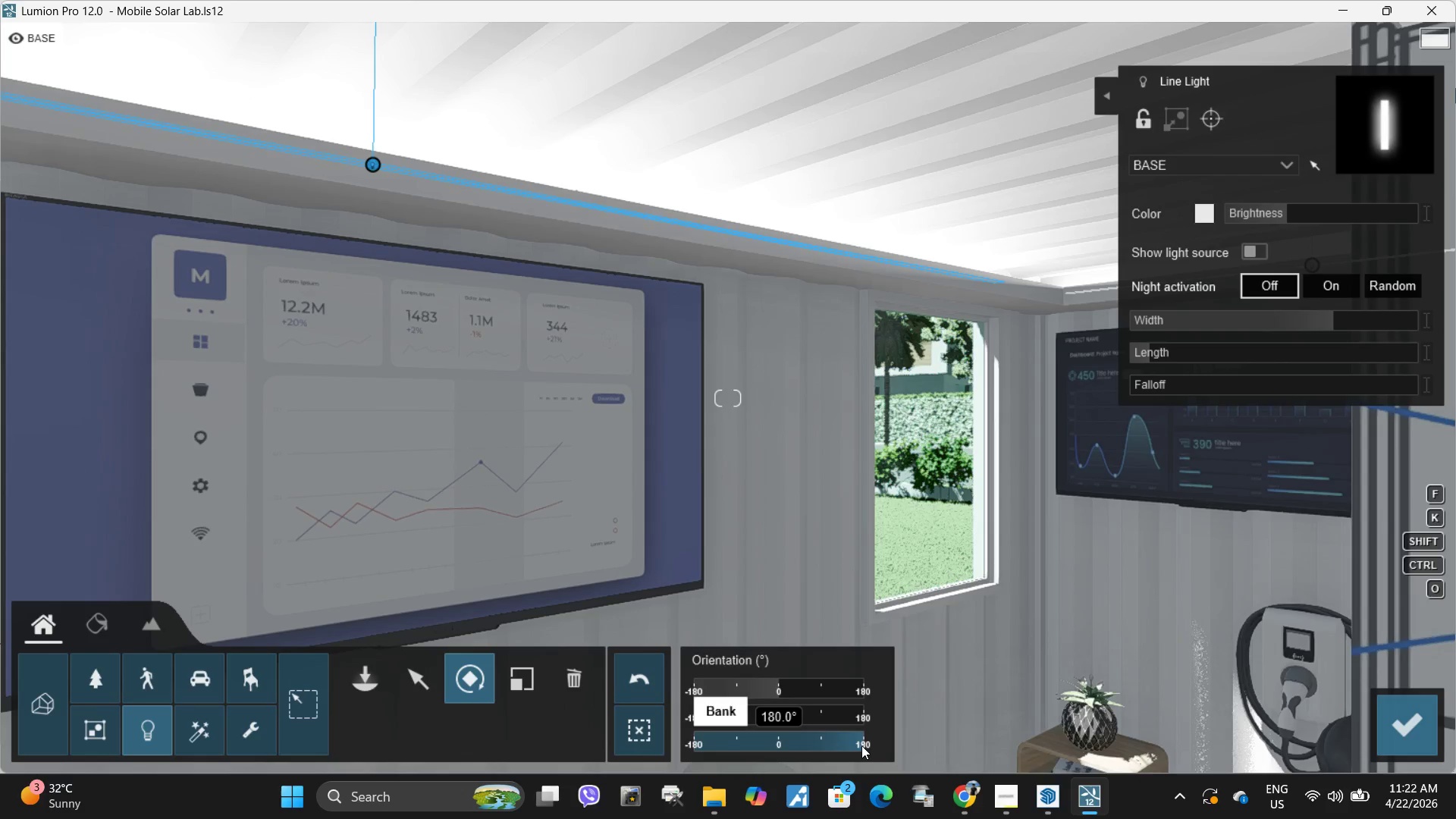 
left_click_drag(start_coordinate=[855, 745], to_coordinate=[890, 730])
 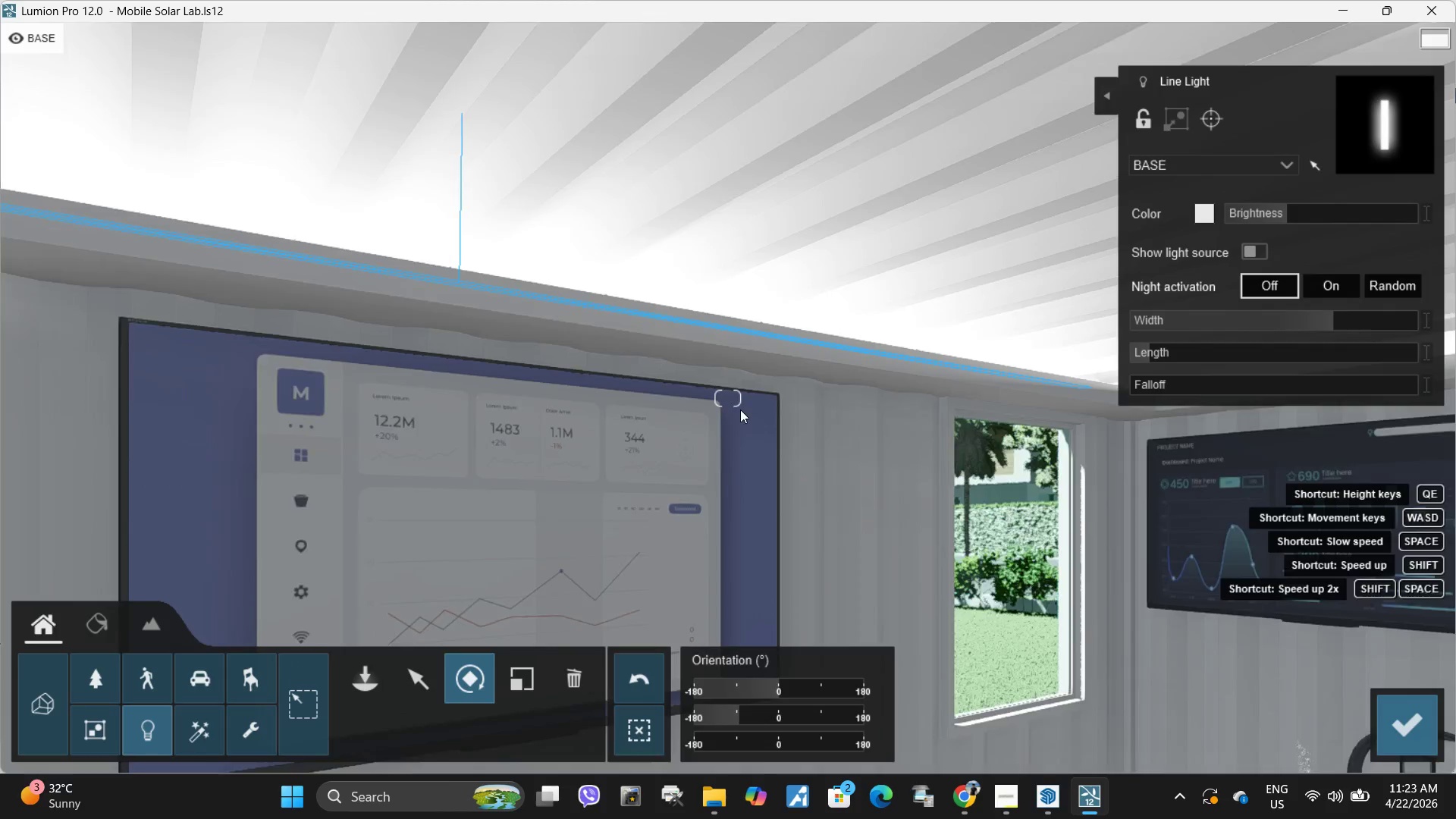 
hold_key(key=A, duration=0.94)
 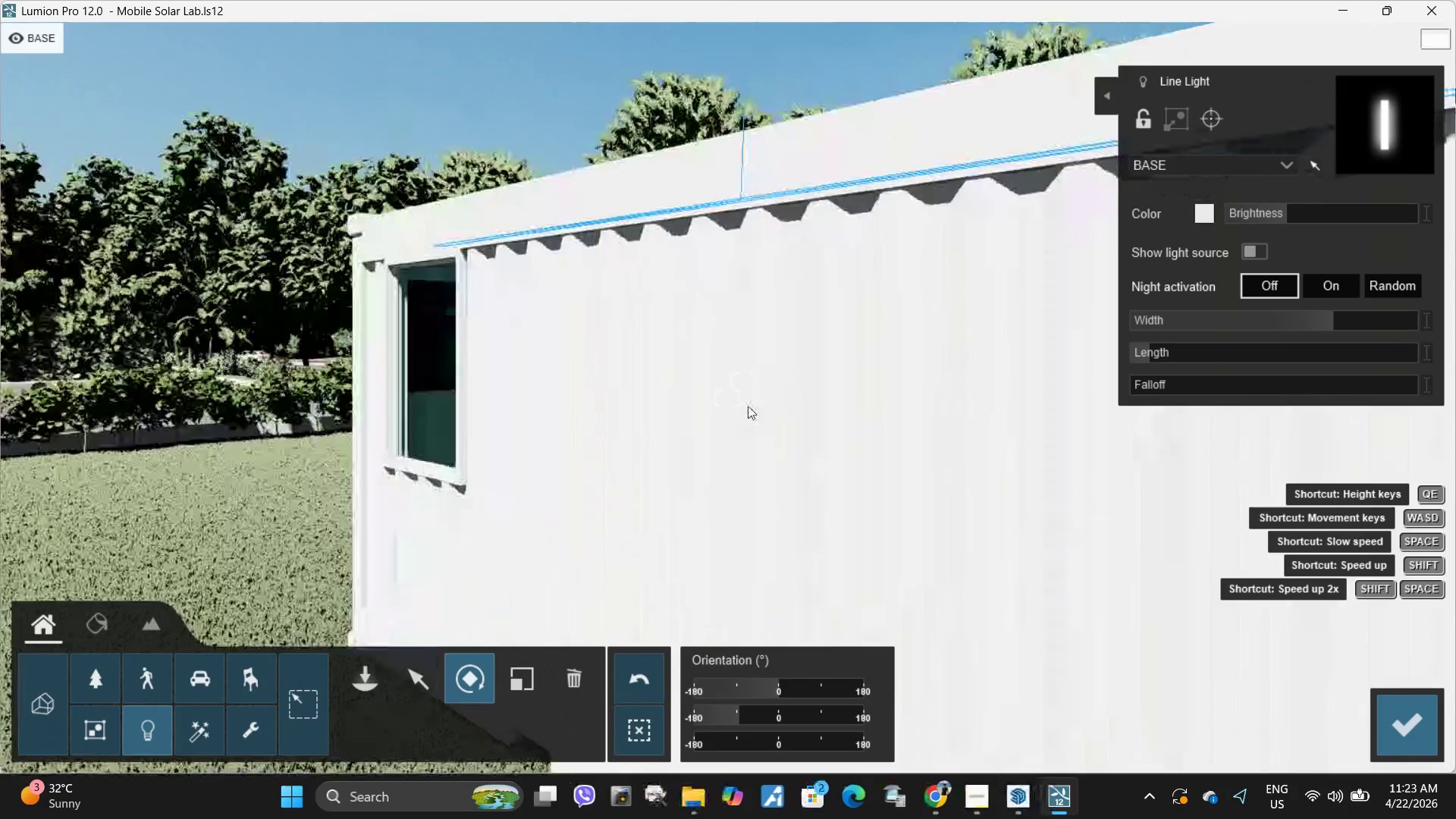 
type(sdwd)
 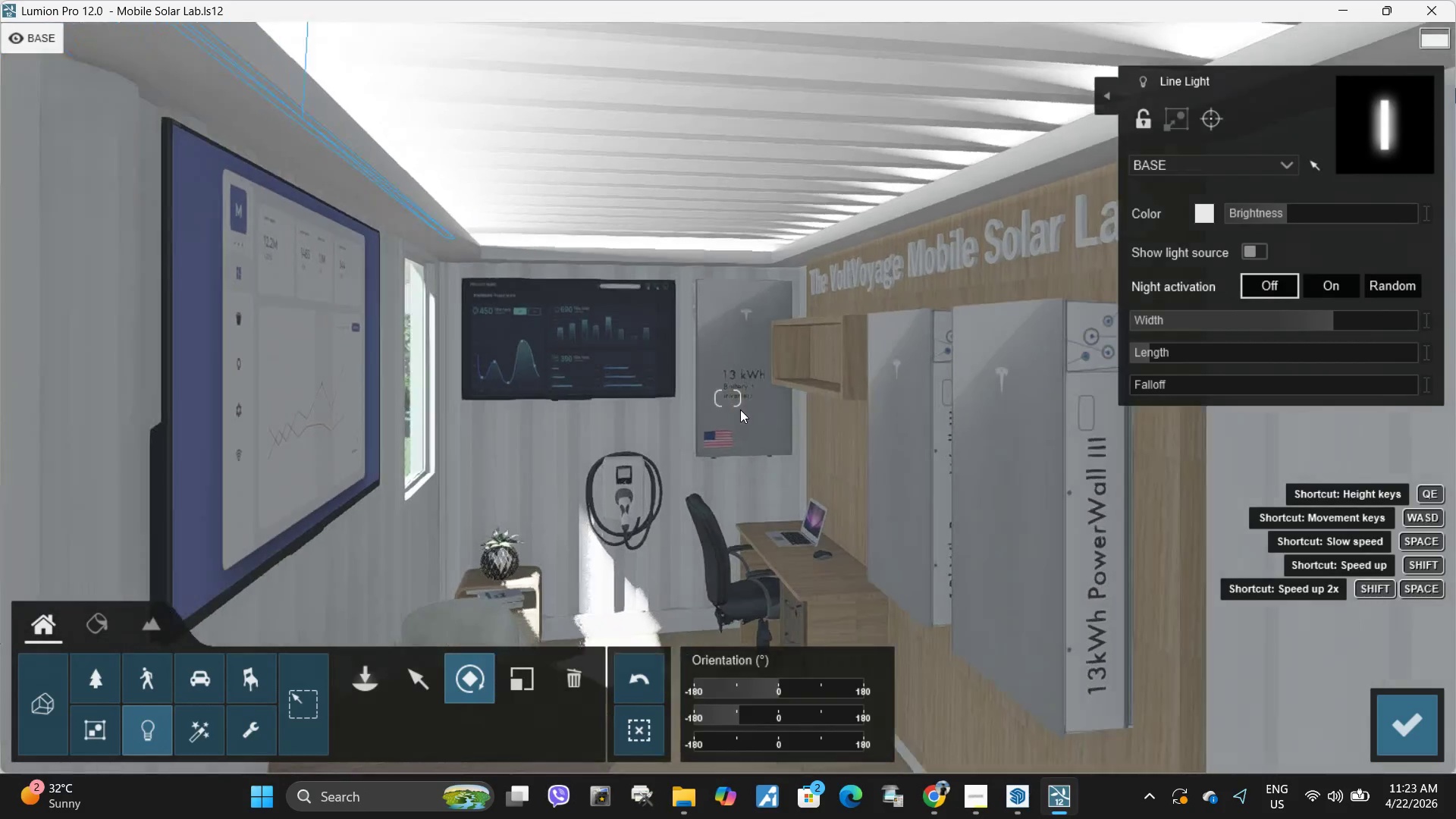 
right_click([740, 410])
 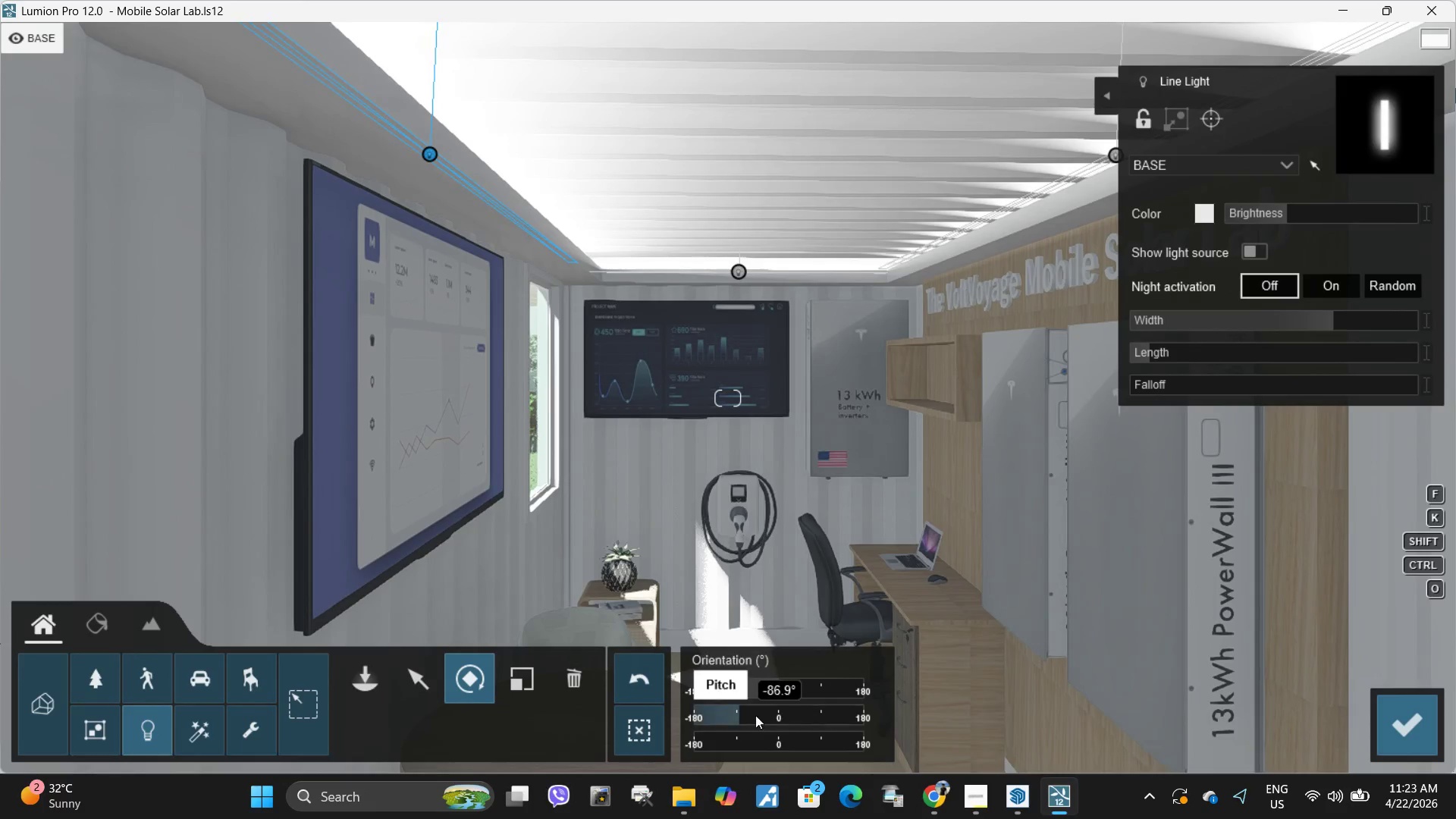 
hold_key(key=ShiftLeft, duration=0.92)
left_click_drag(start_coordinate=[741, 714], to_coordinate=[4, 704])
 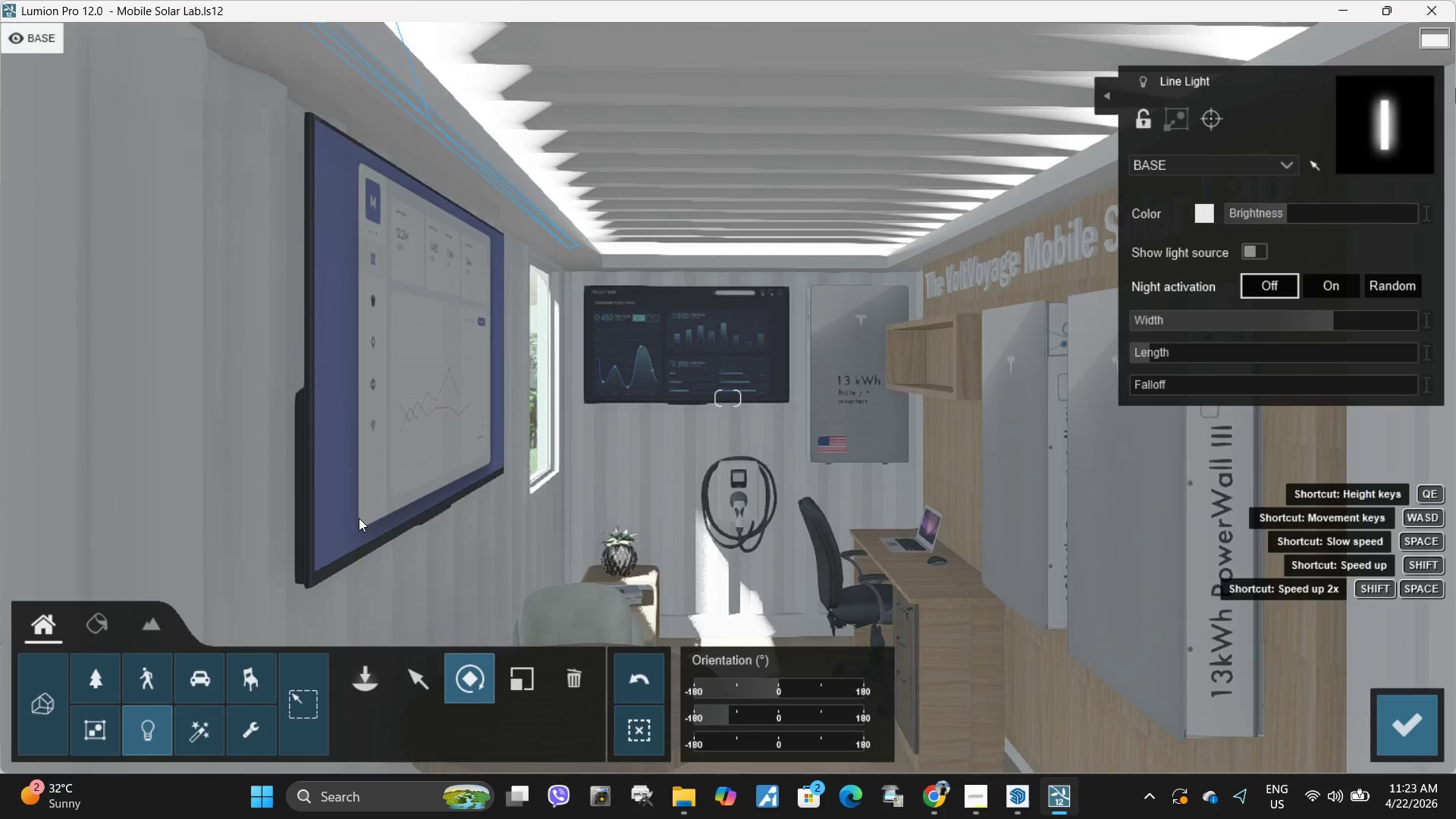 
hold_key(key=ShiftLeft, duration=1.5)
 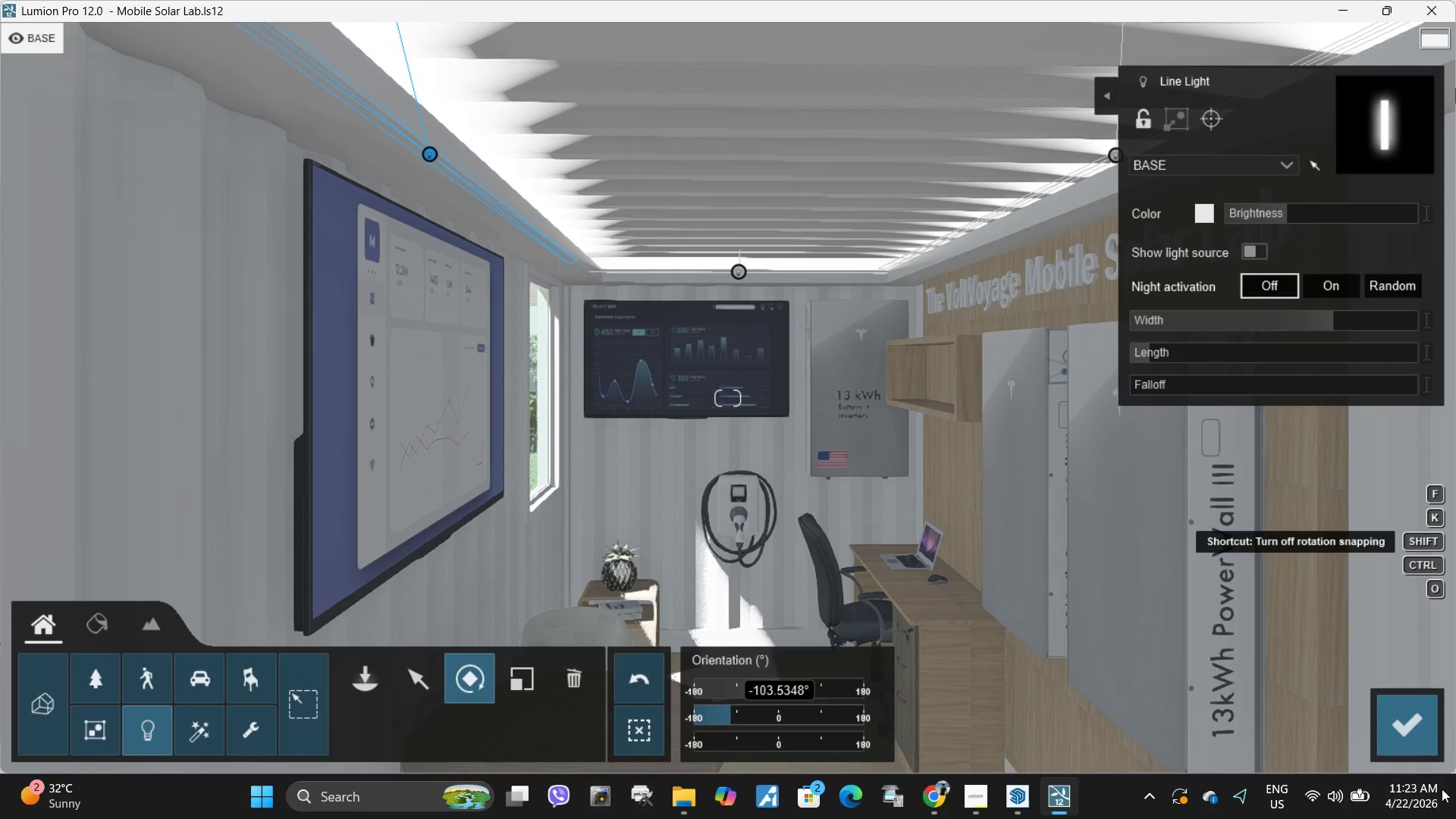 
hold_key(key=ShiftLeft, duration=1.52)
 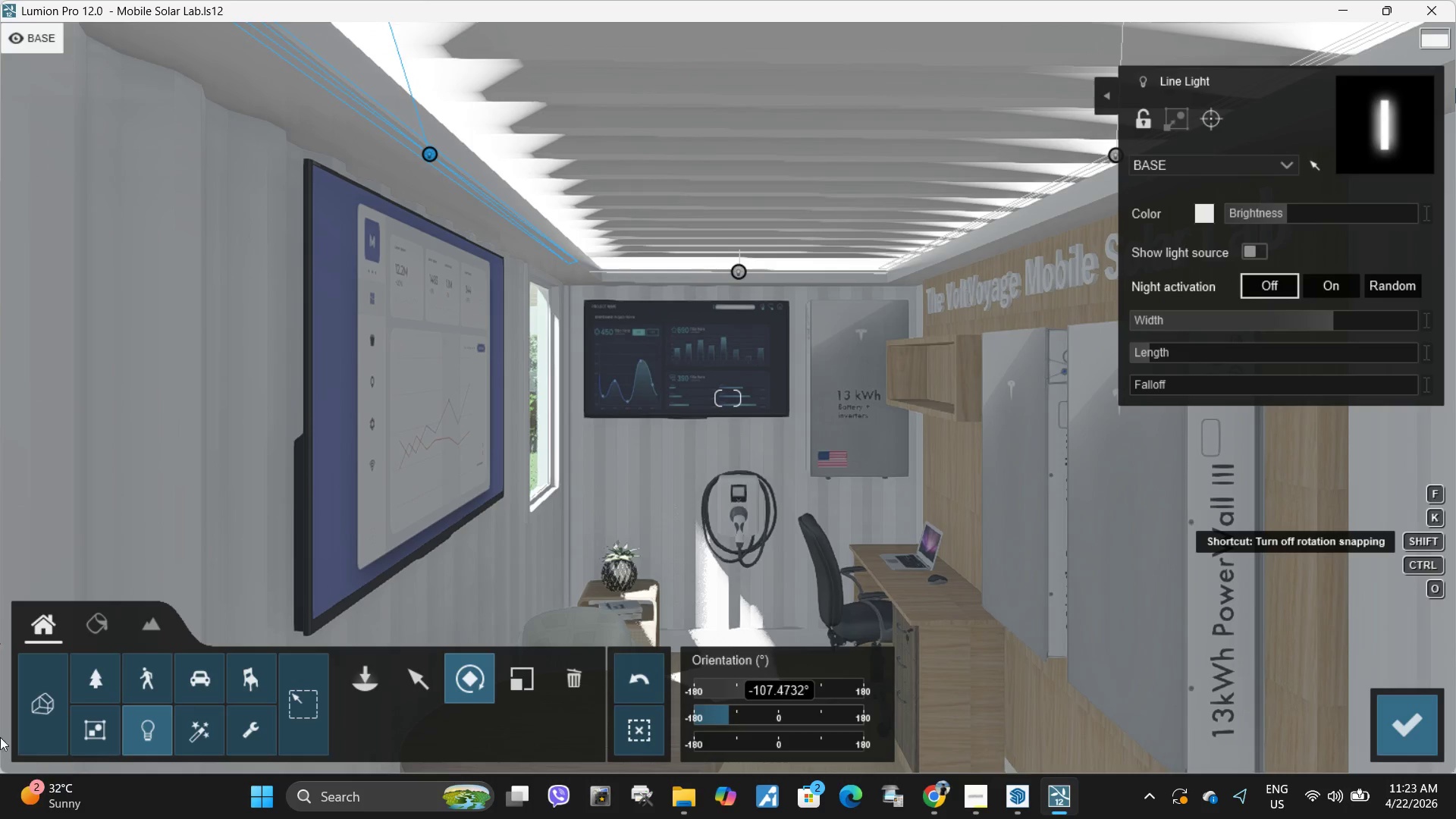 
hold_key(key=ShiftLeft, duration=1.31)
 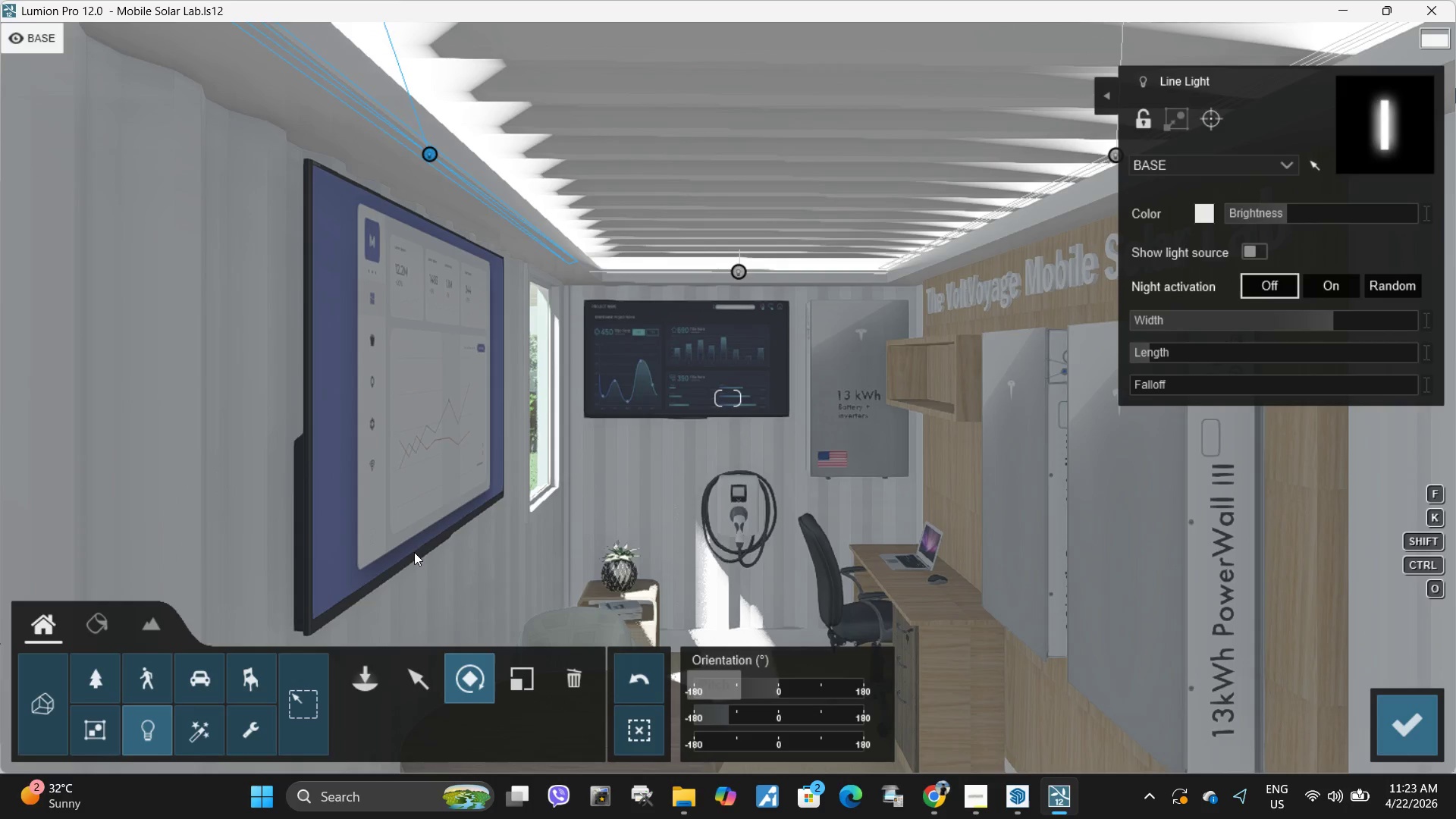 
type(edq)
 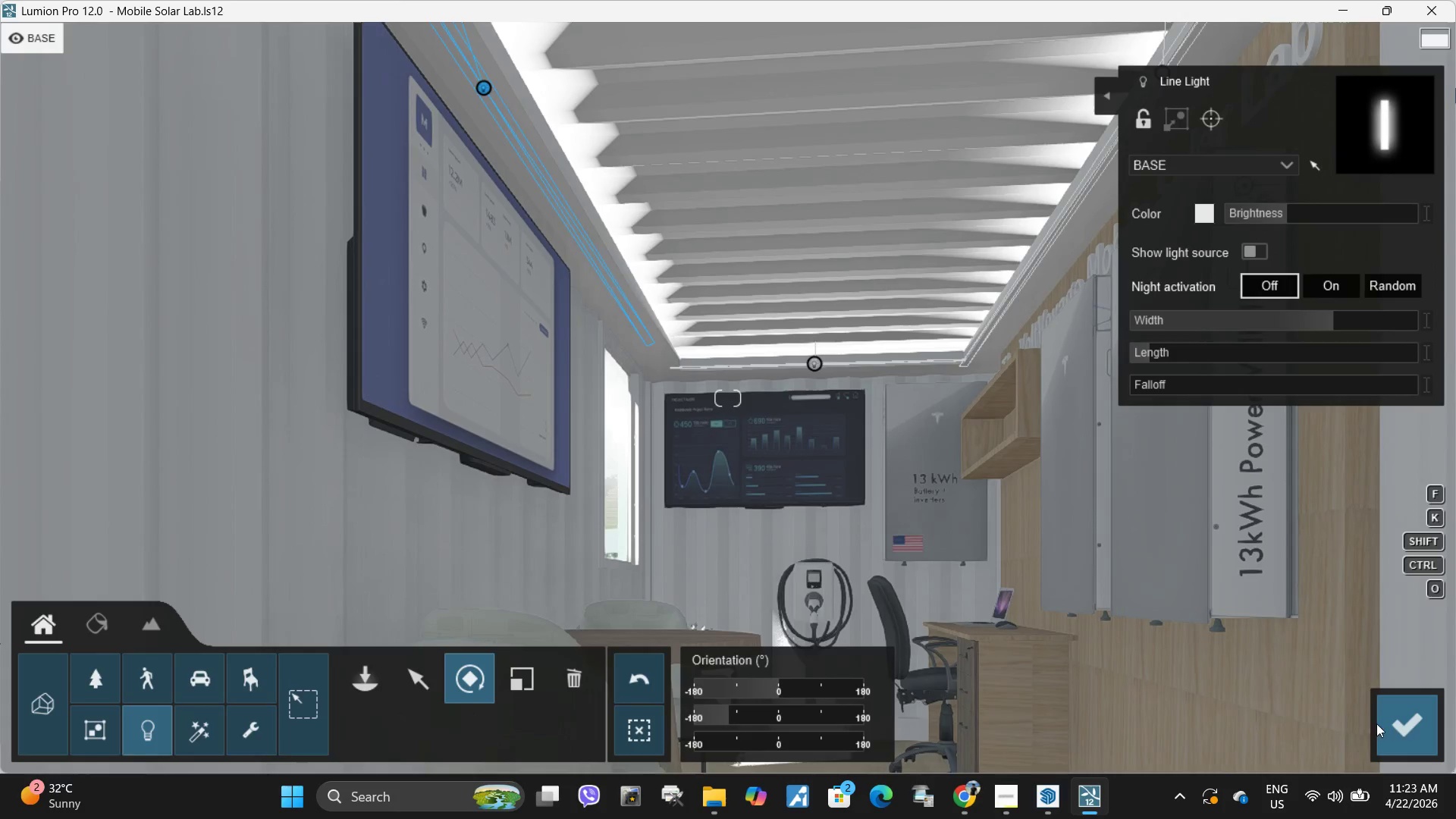 
left_click([1429, 729])
 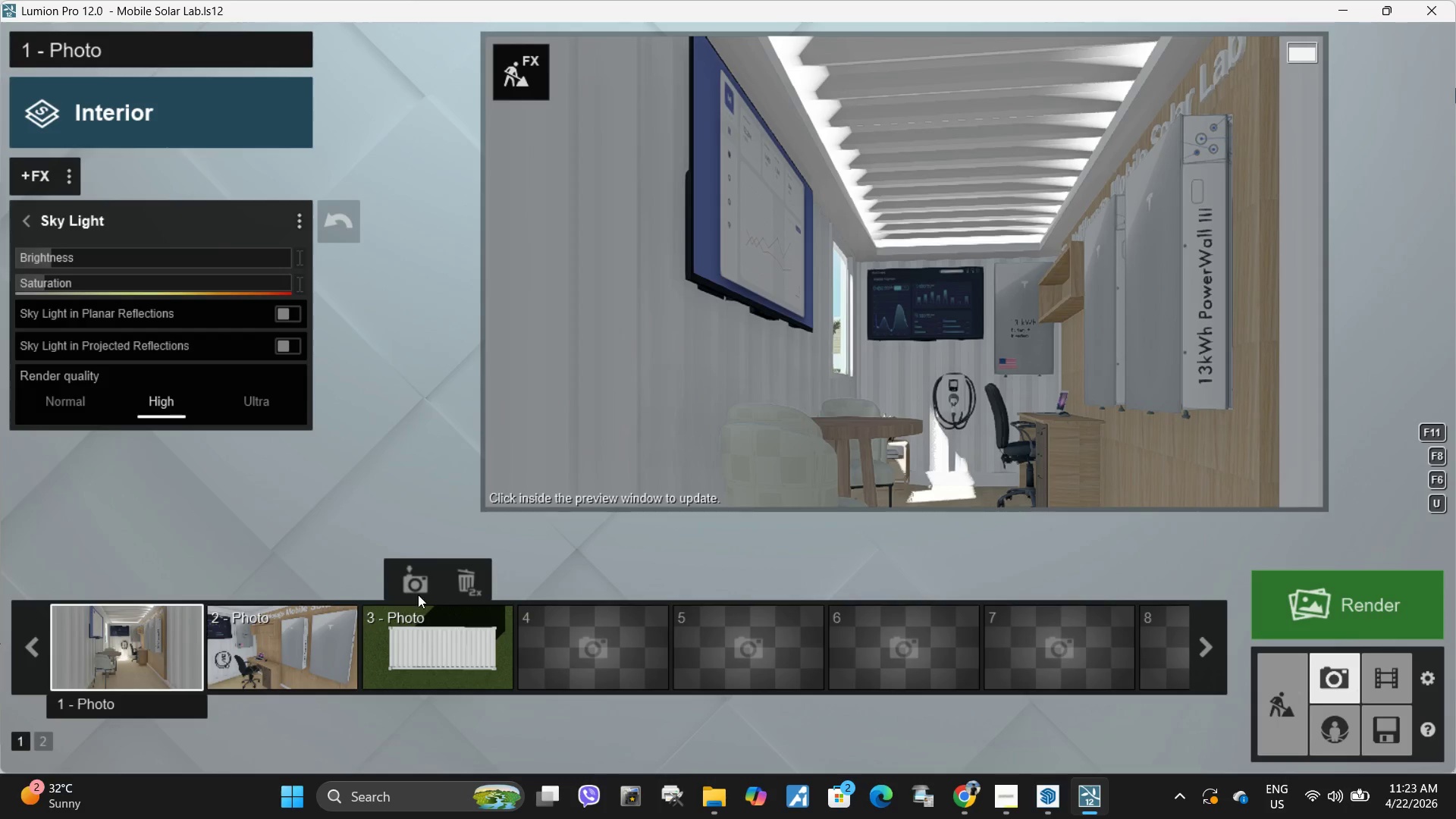 
left_click([121, 645])
 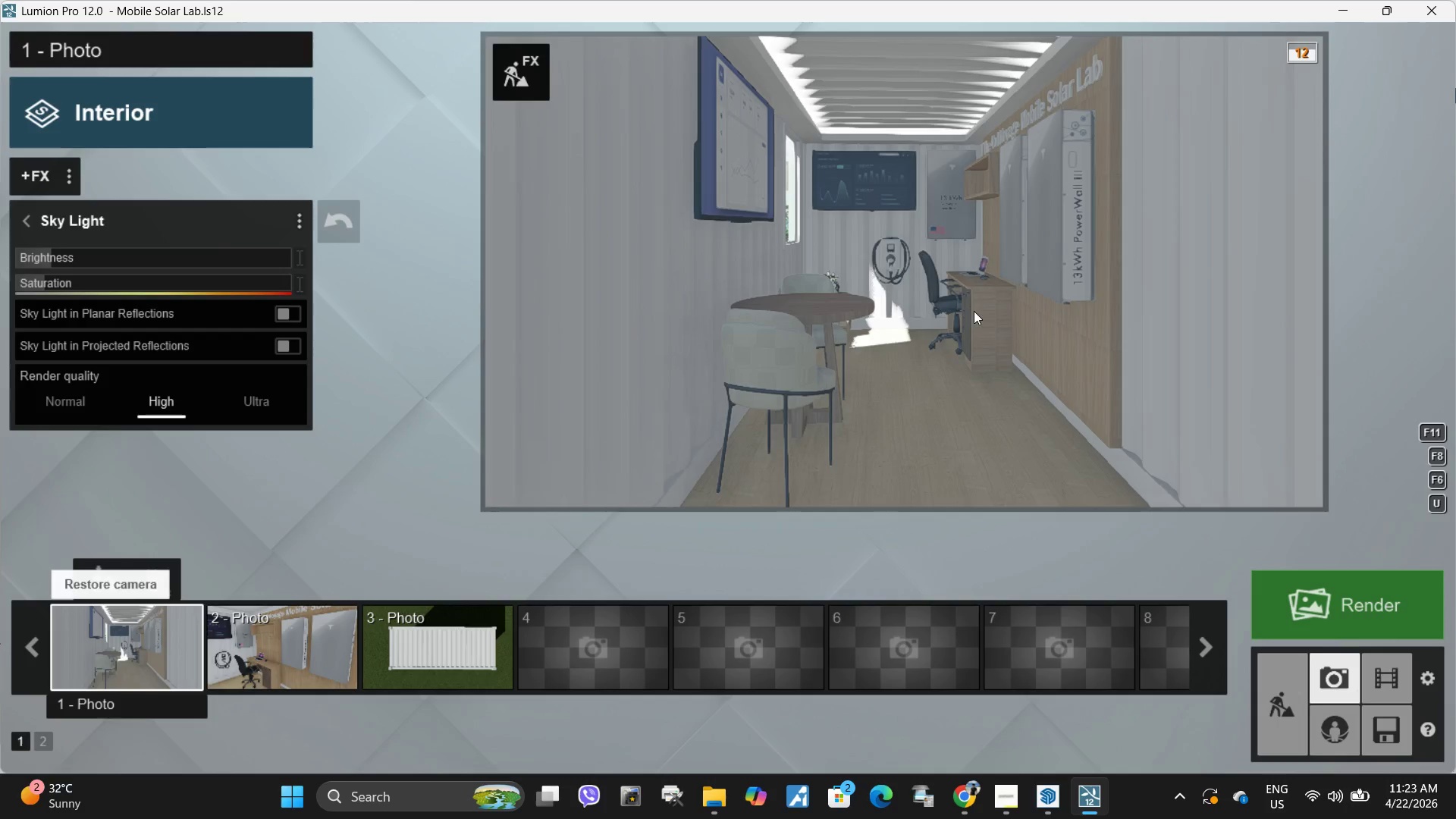 
left_click([1006, 303])
 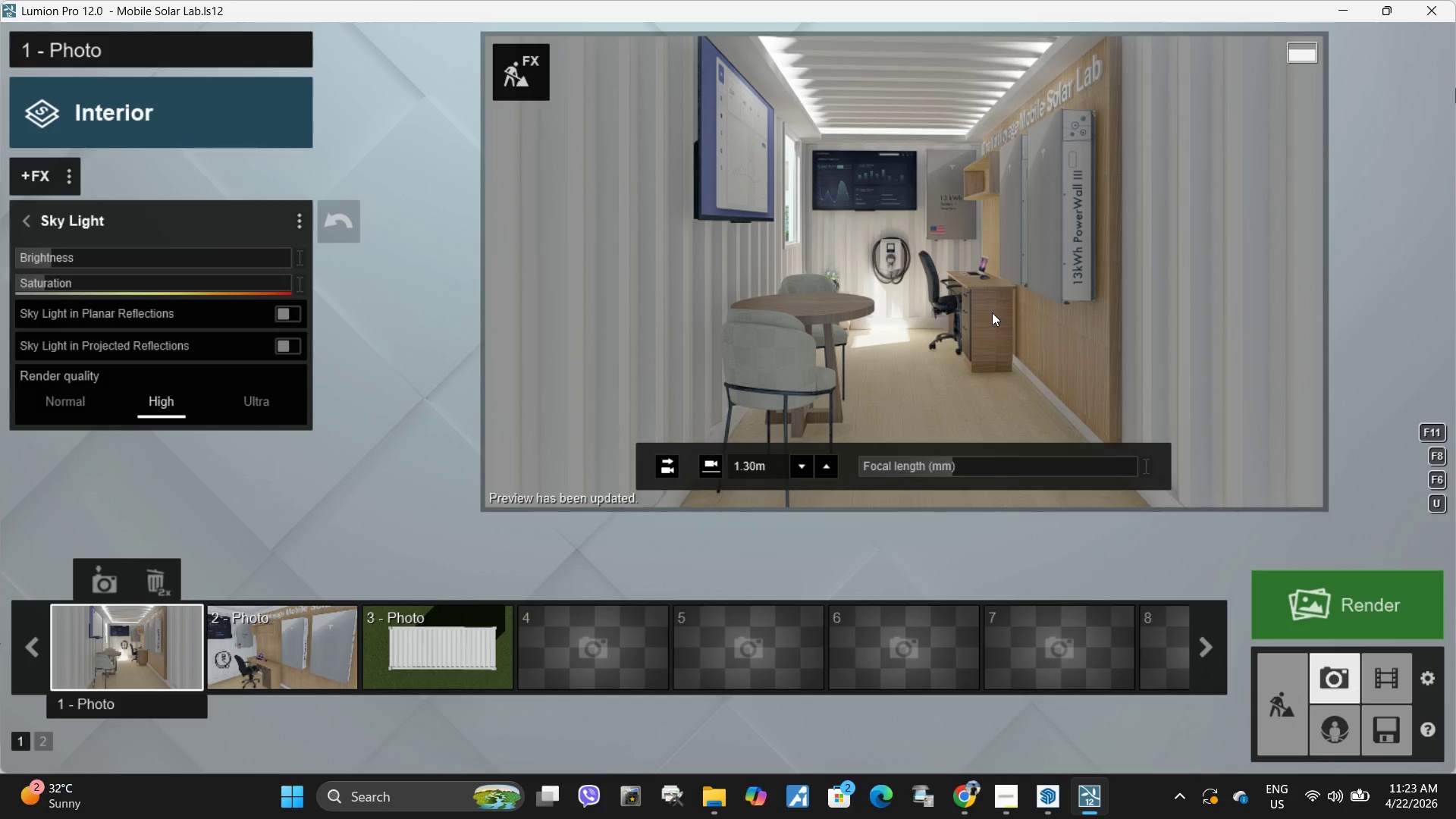 
wait(5.53)
 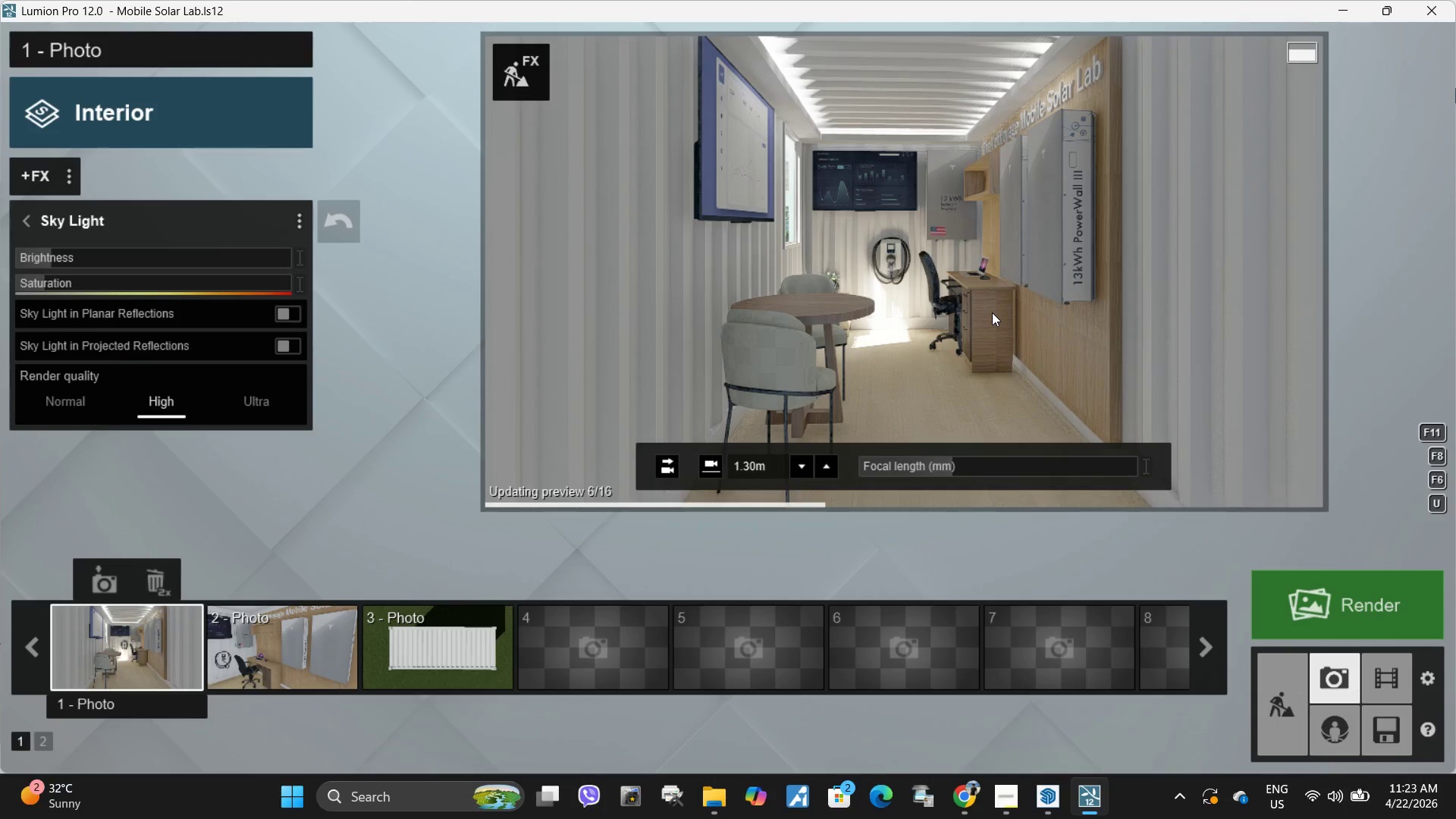 
key(Q)
 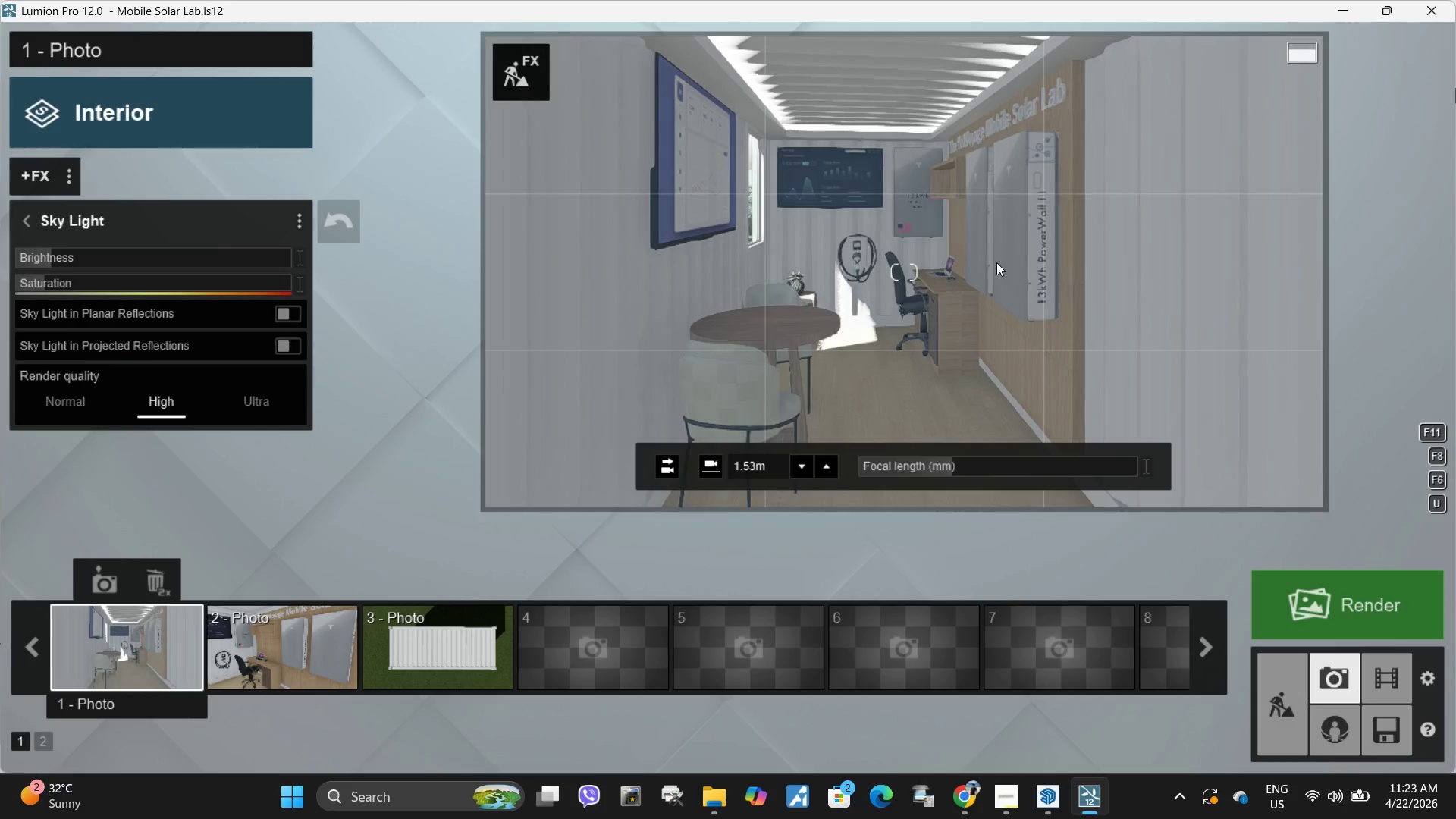 
left_click([996, 262])
 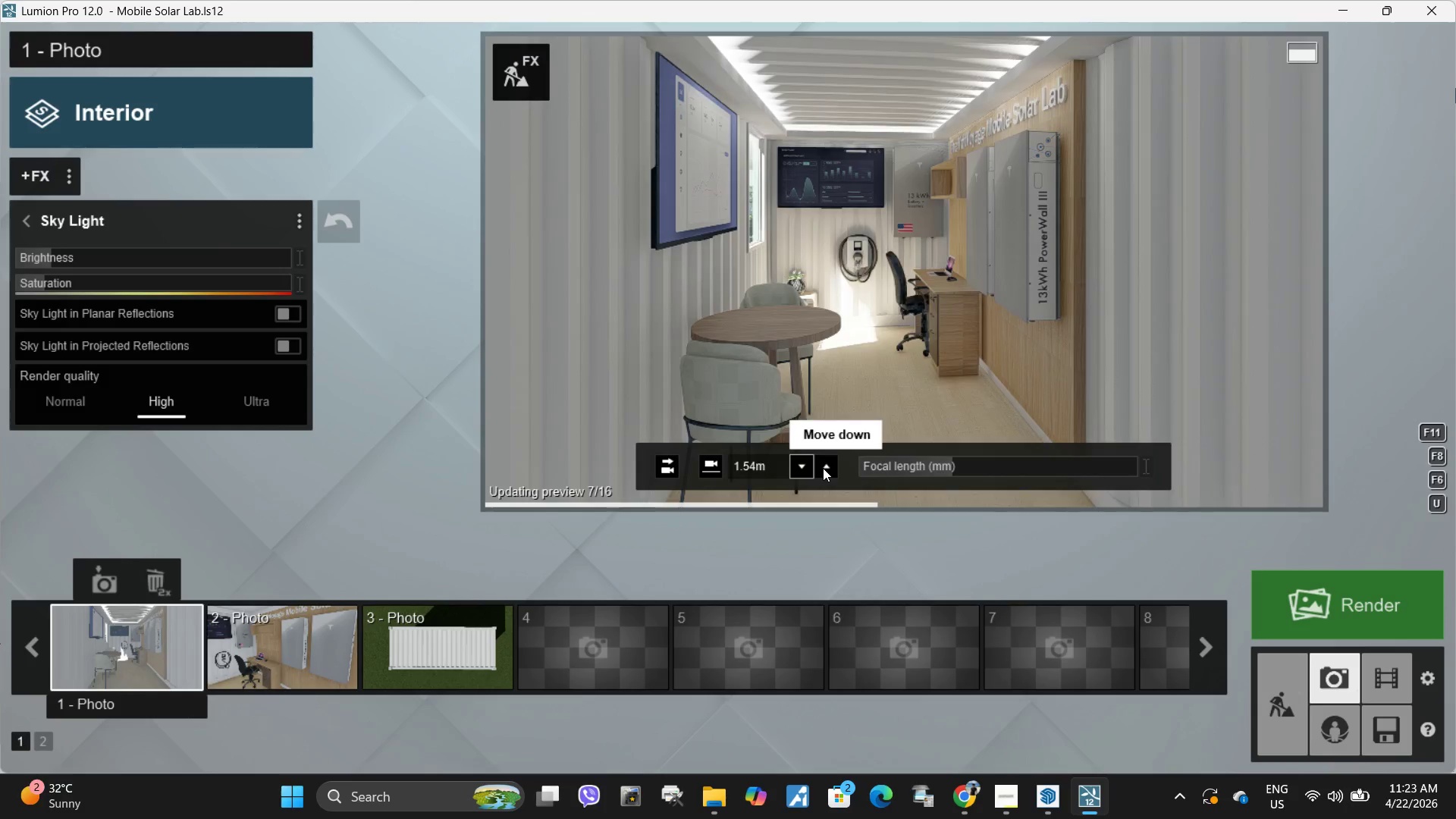 
left_click([824, 467])
 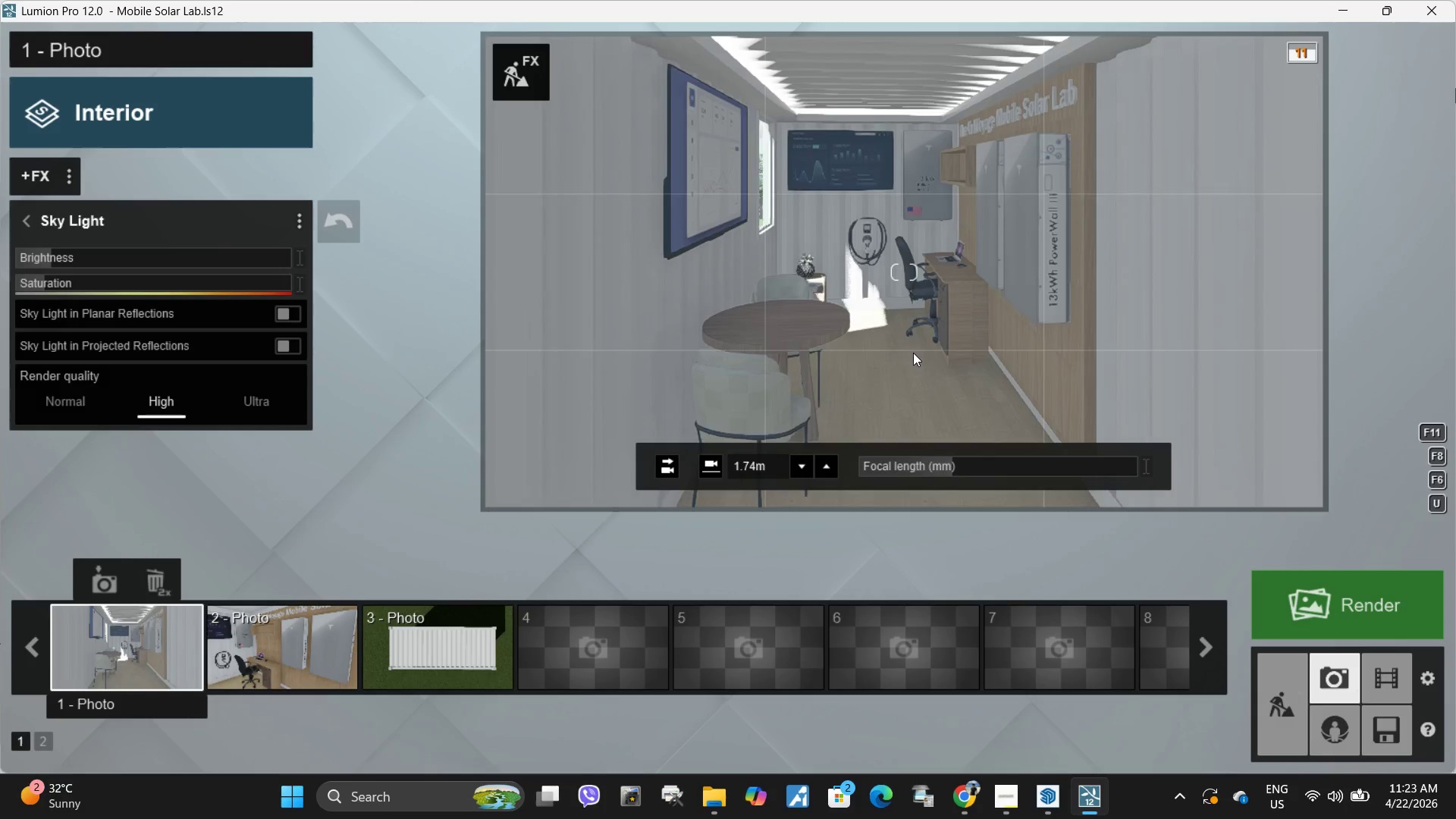 
left_click([913, 351])
 